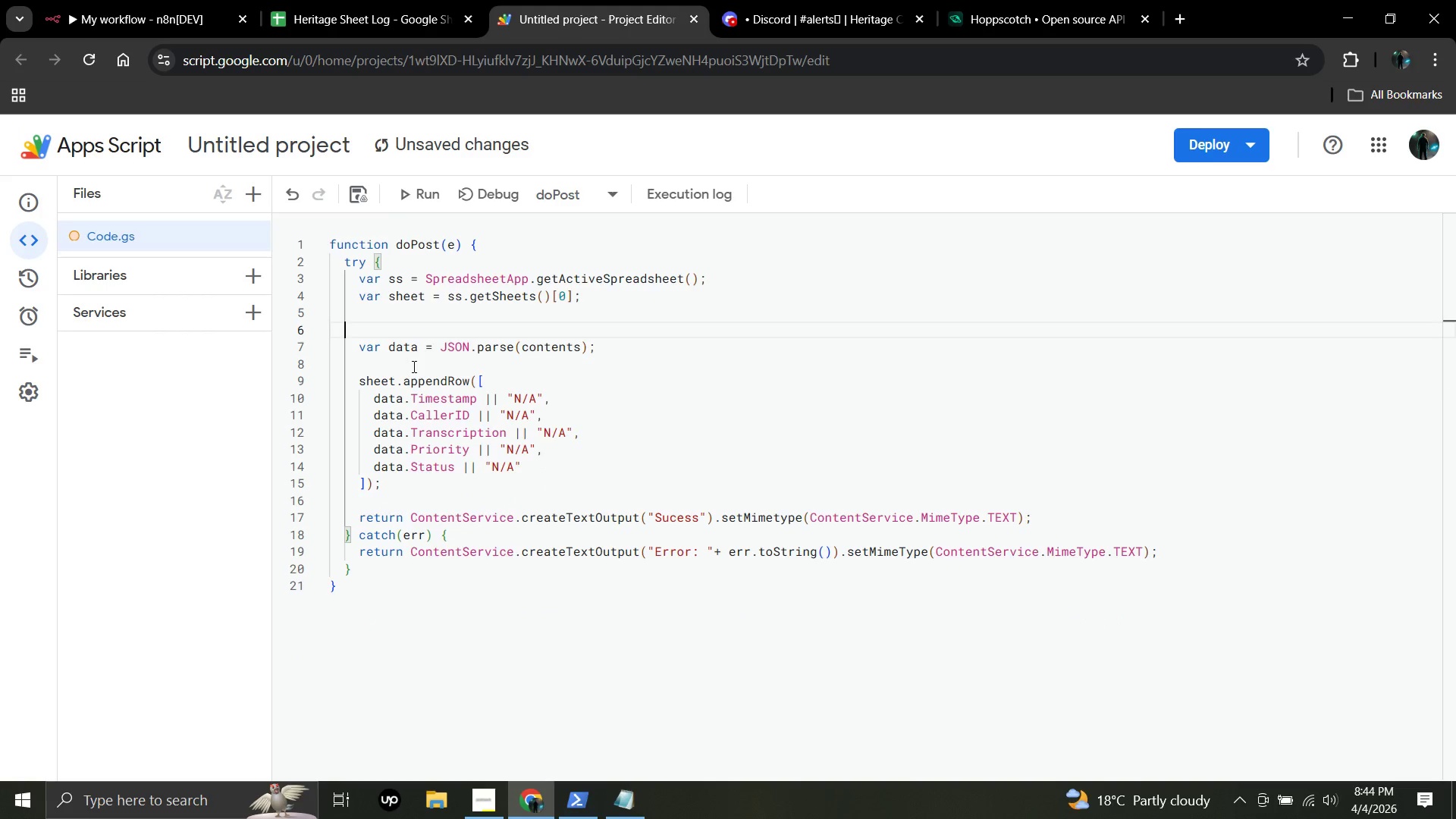 
key(Backspace)
 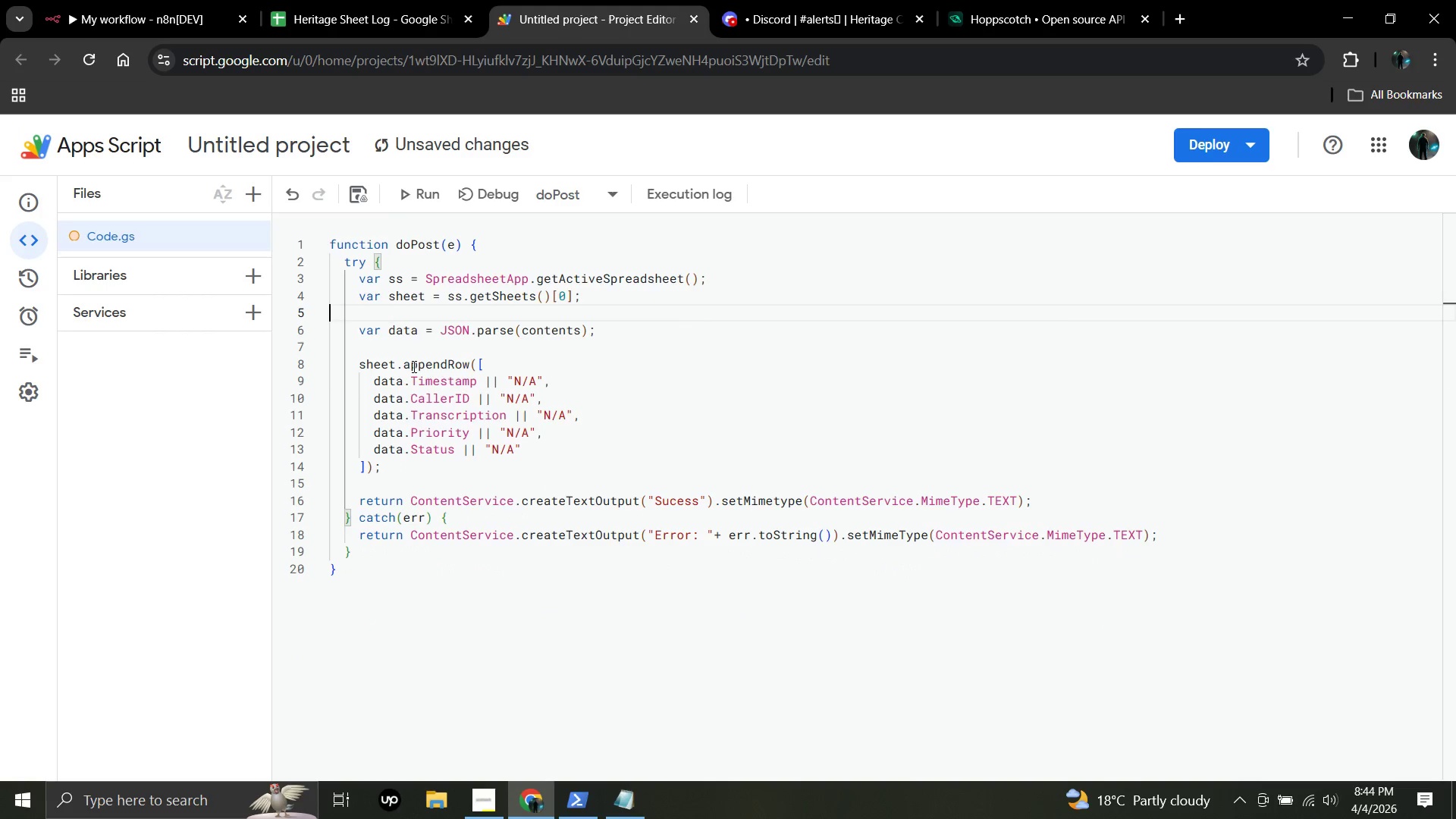 
key(Backspace)
 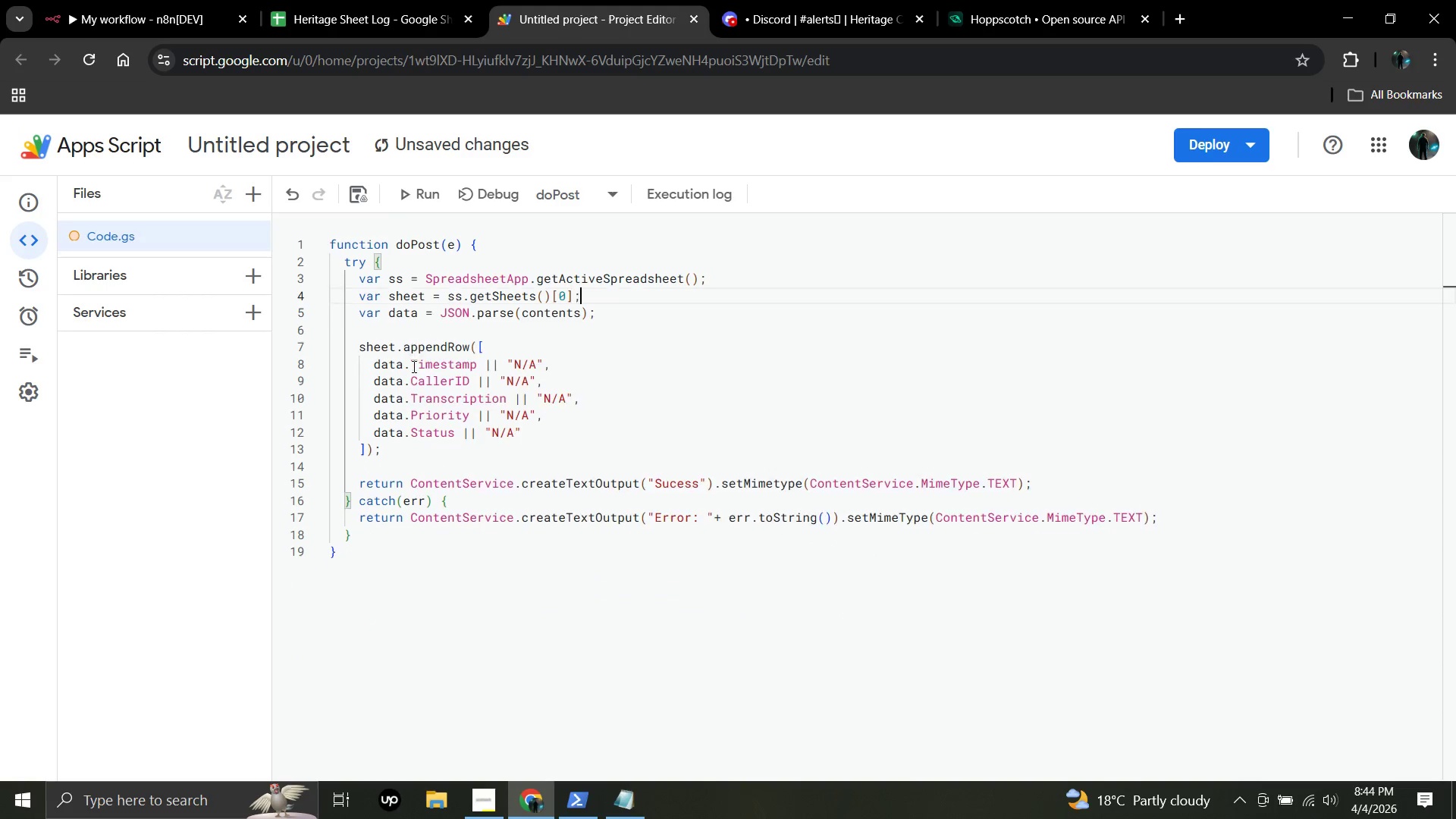 
key(Backspace)
 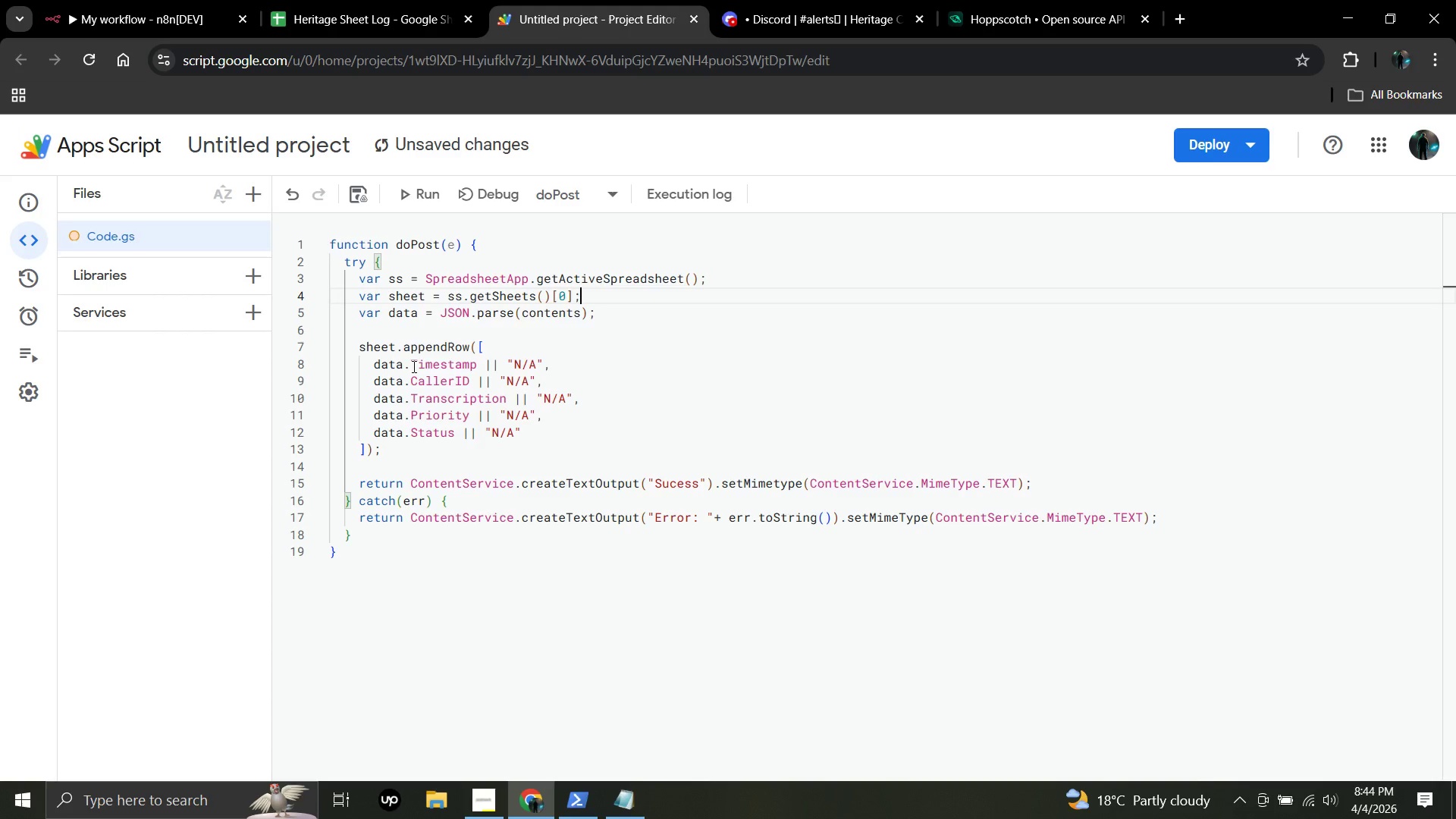 
key(Enter)
 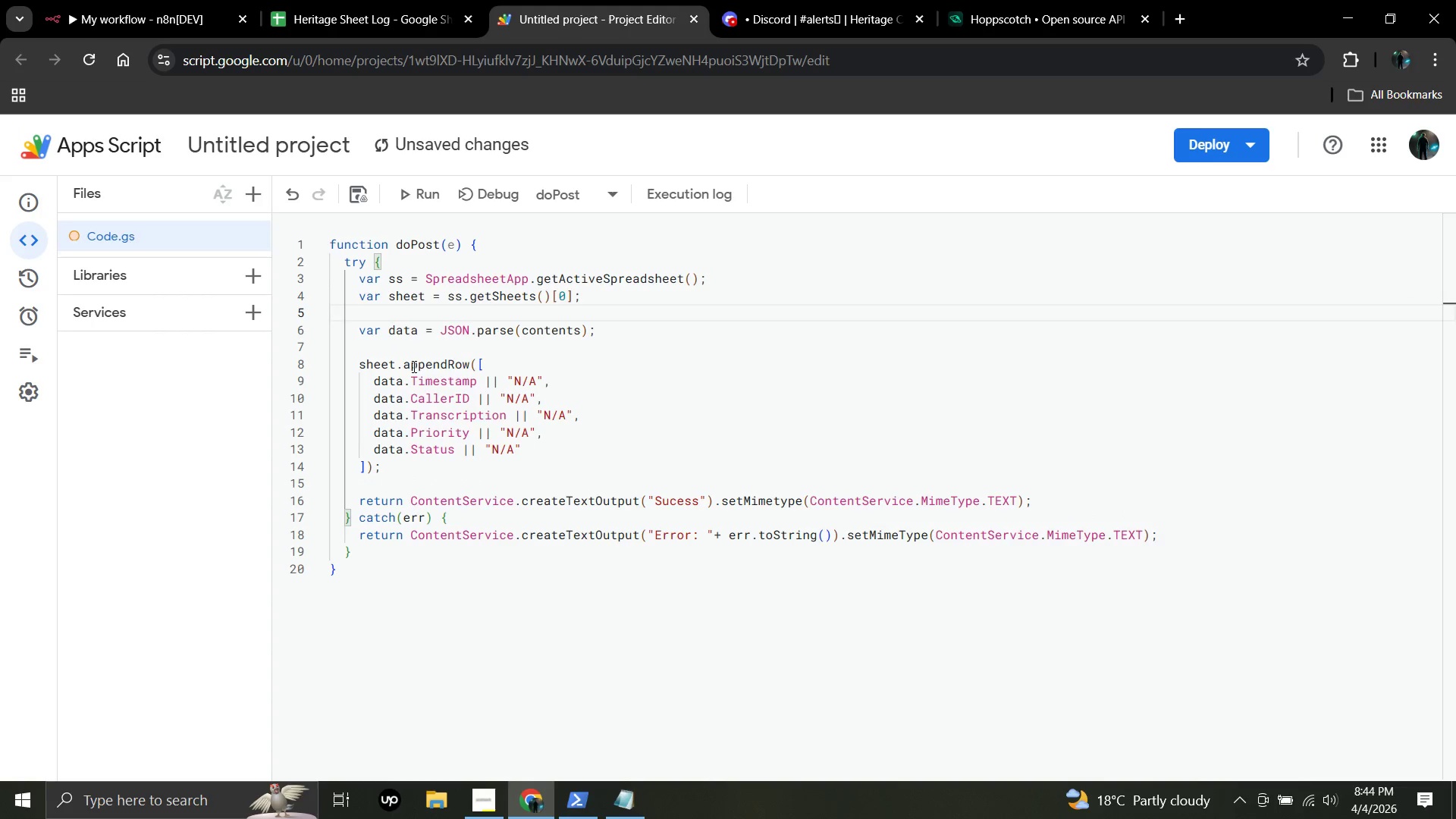 
wait(6.49)
 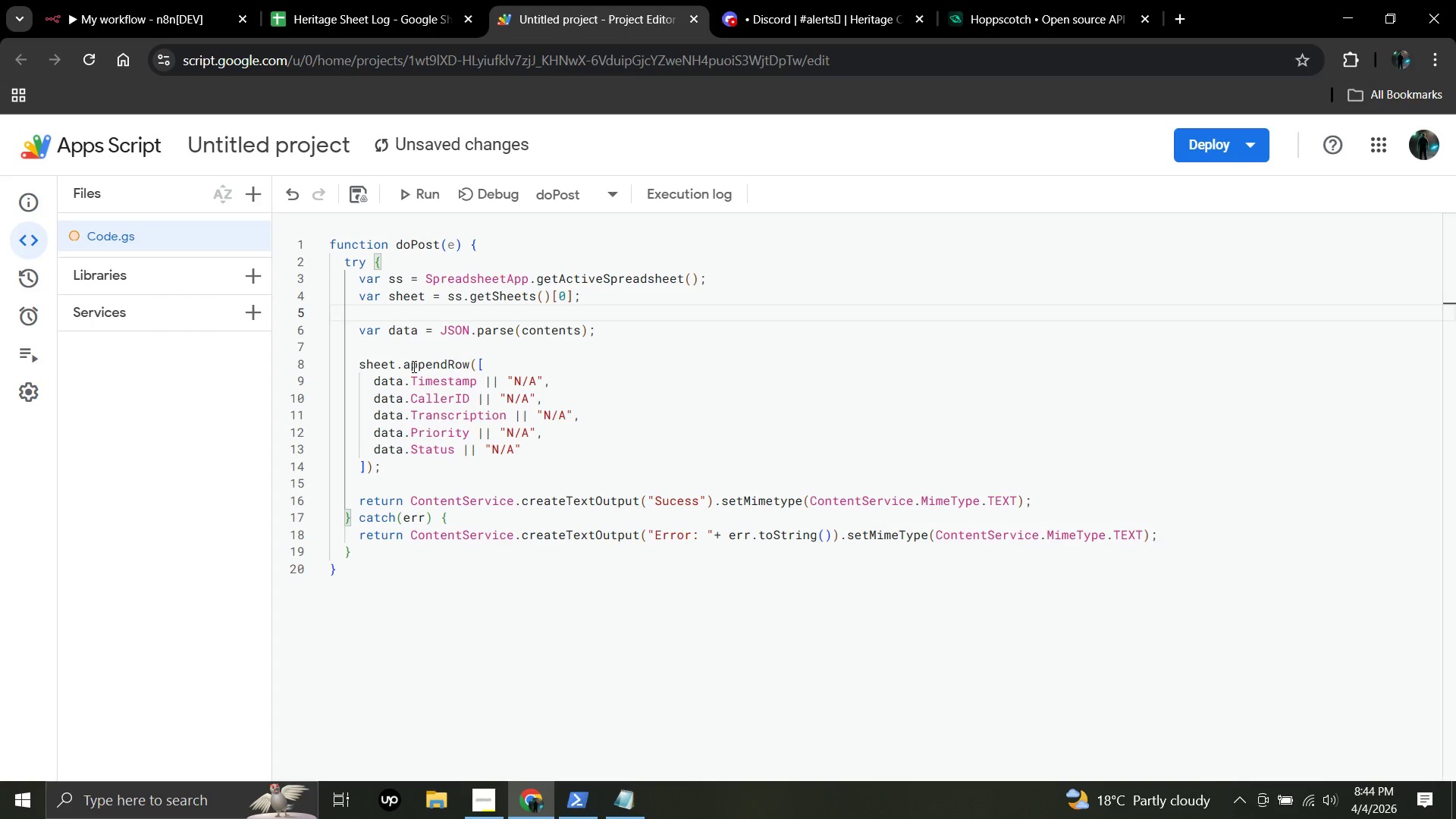 
left_click([521, 329])
 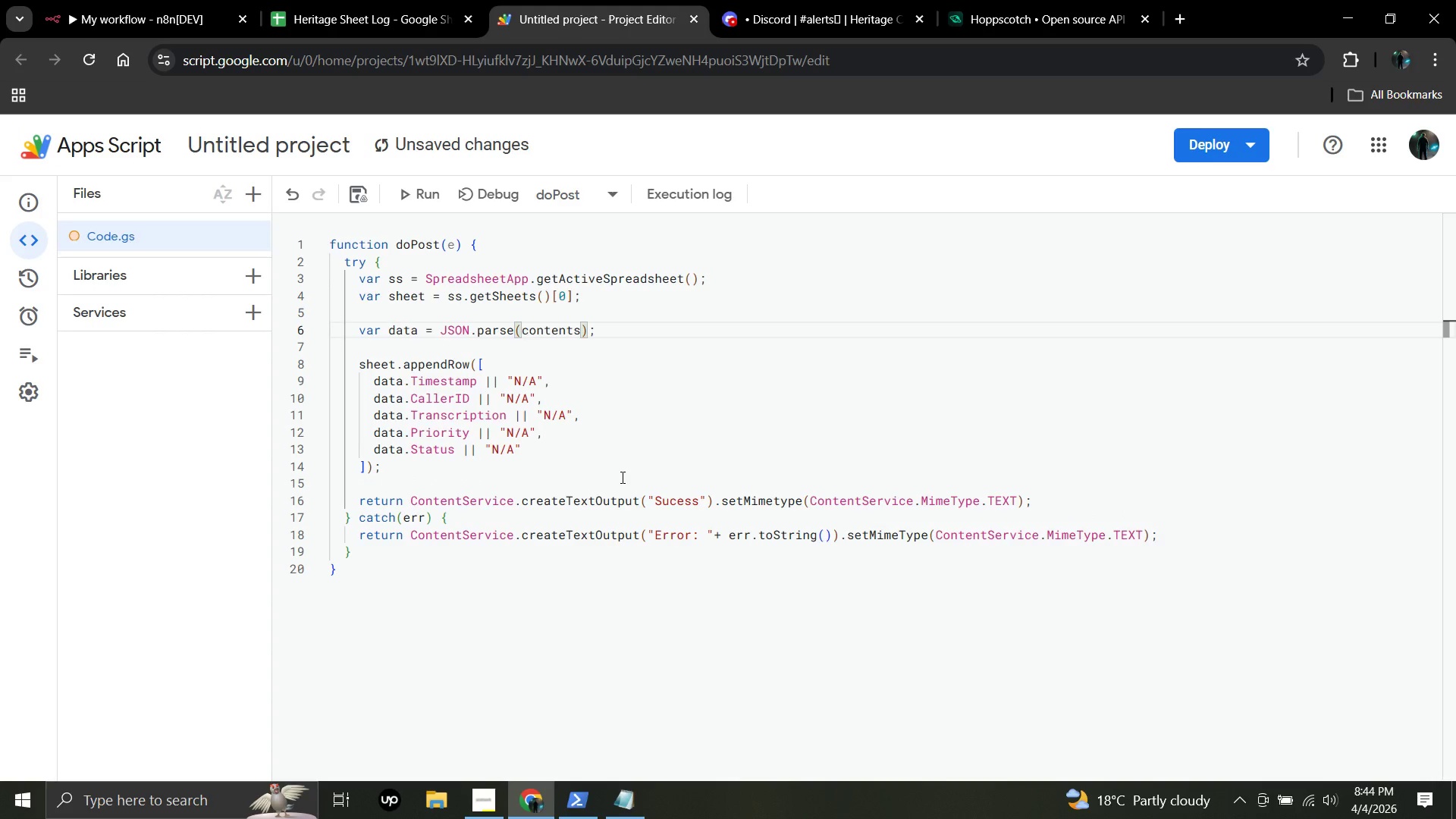 
type(e.postData.)
 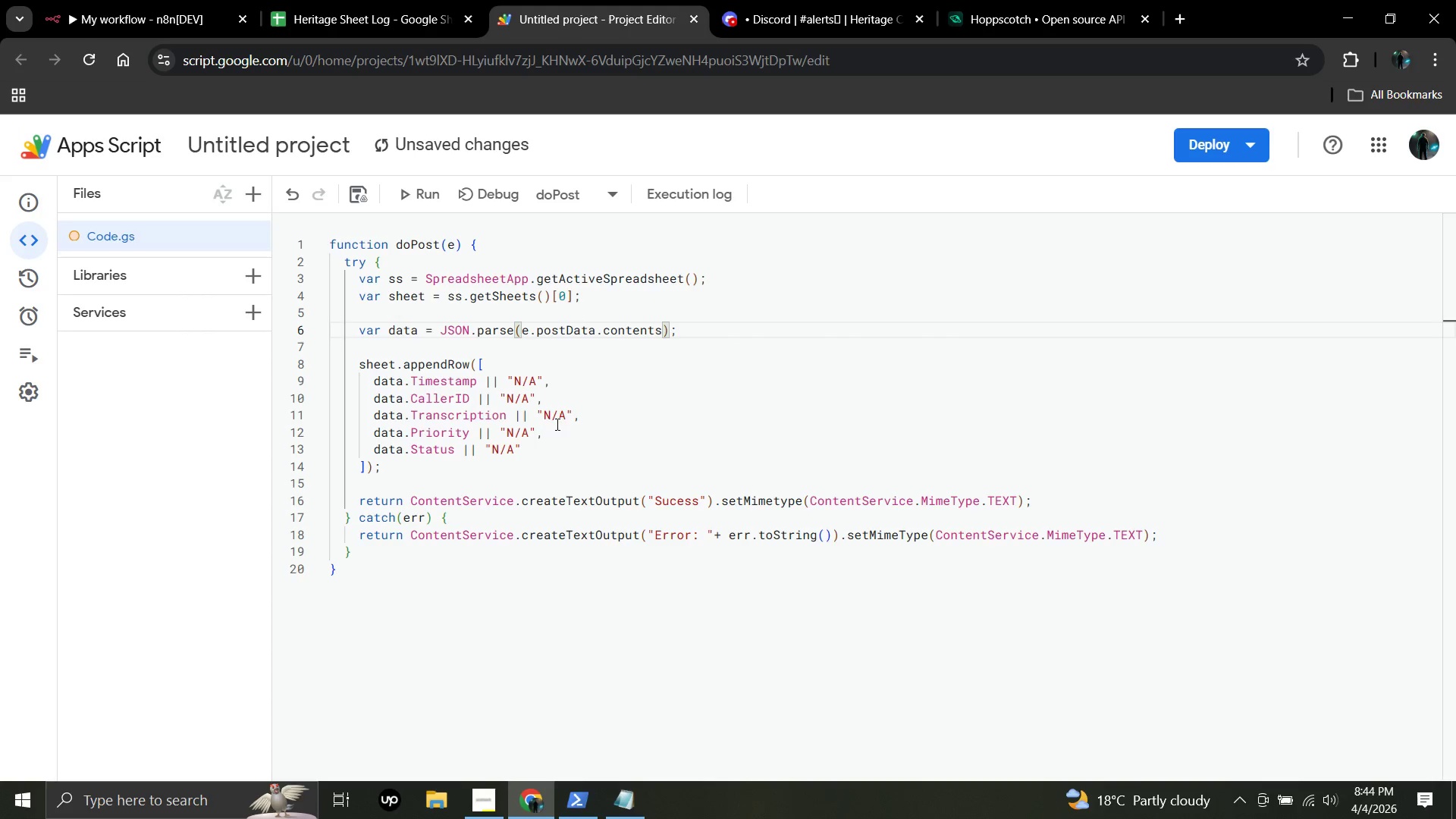 
wait(6.48)
 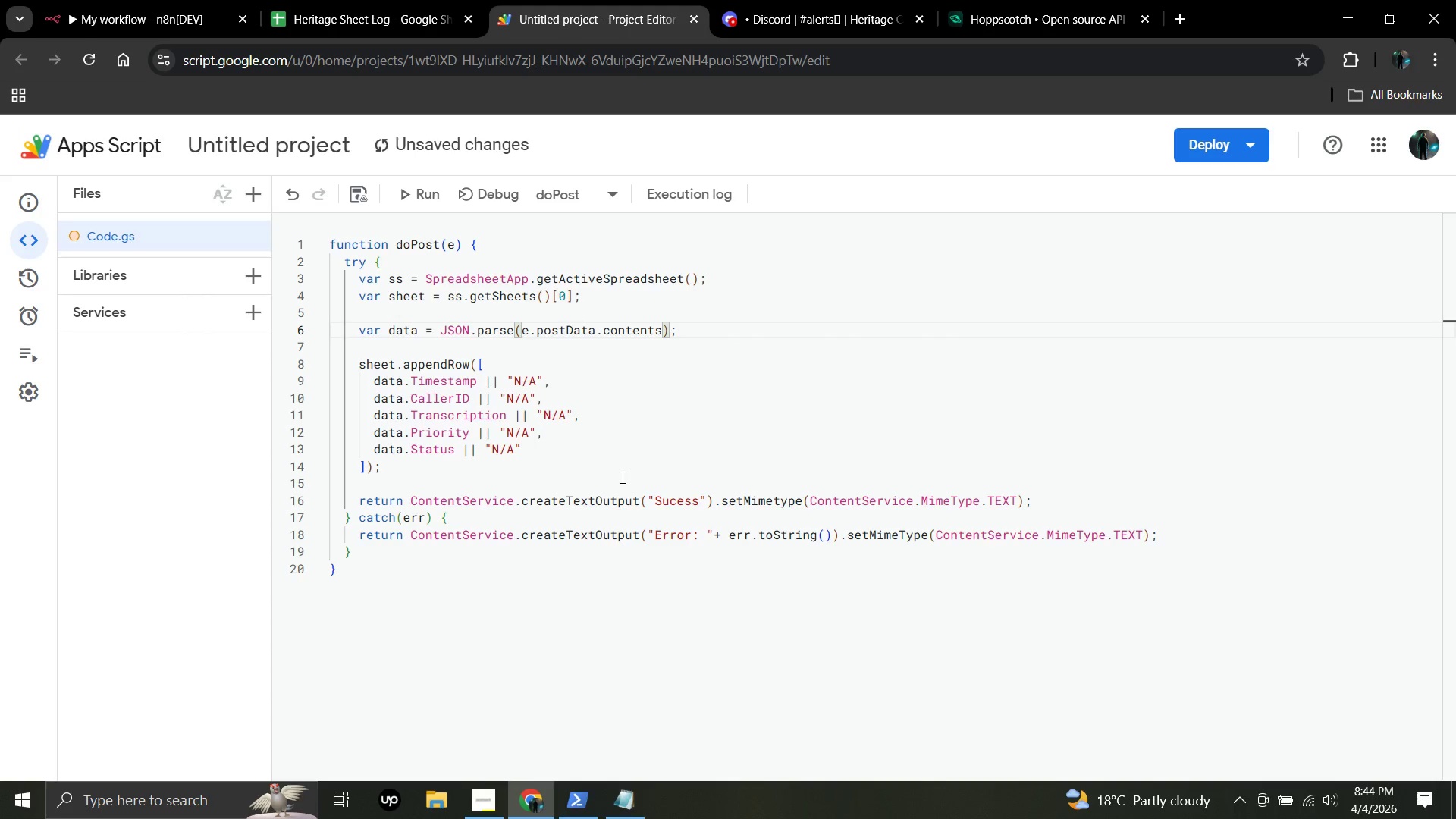 
left_click_drag(start_coordinate=[535, 378], to_coordinate=[510, 381])
 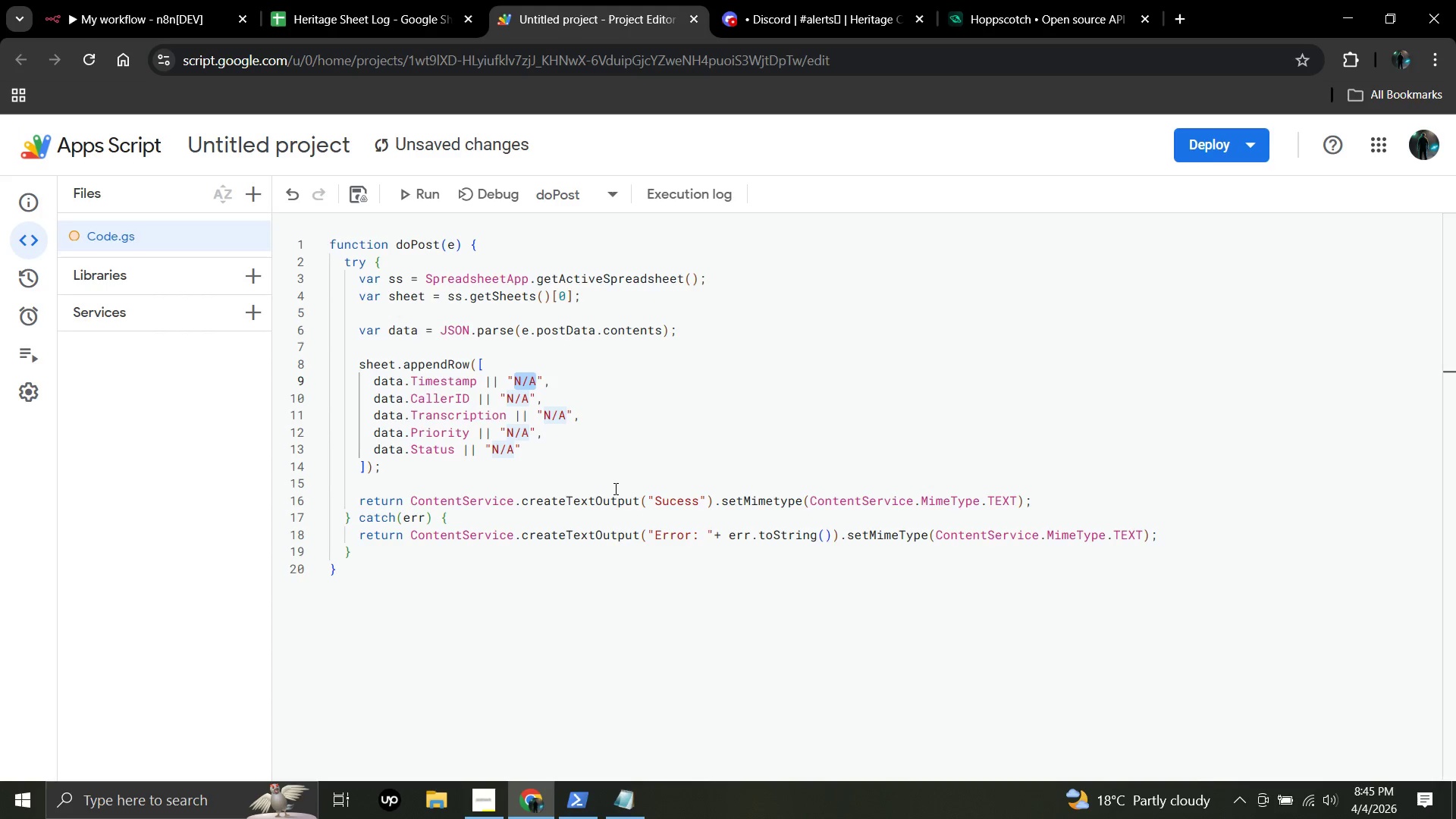 
key(Control+F)
 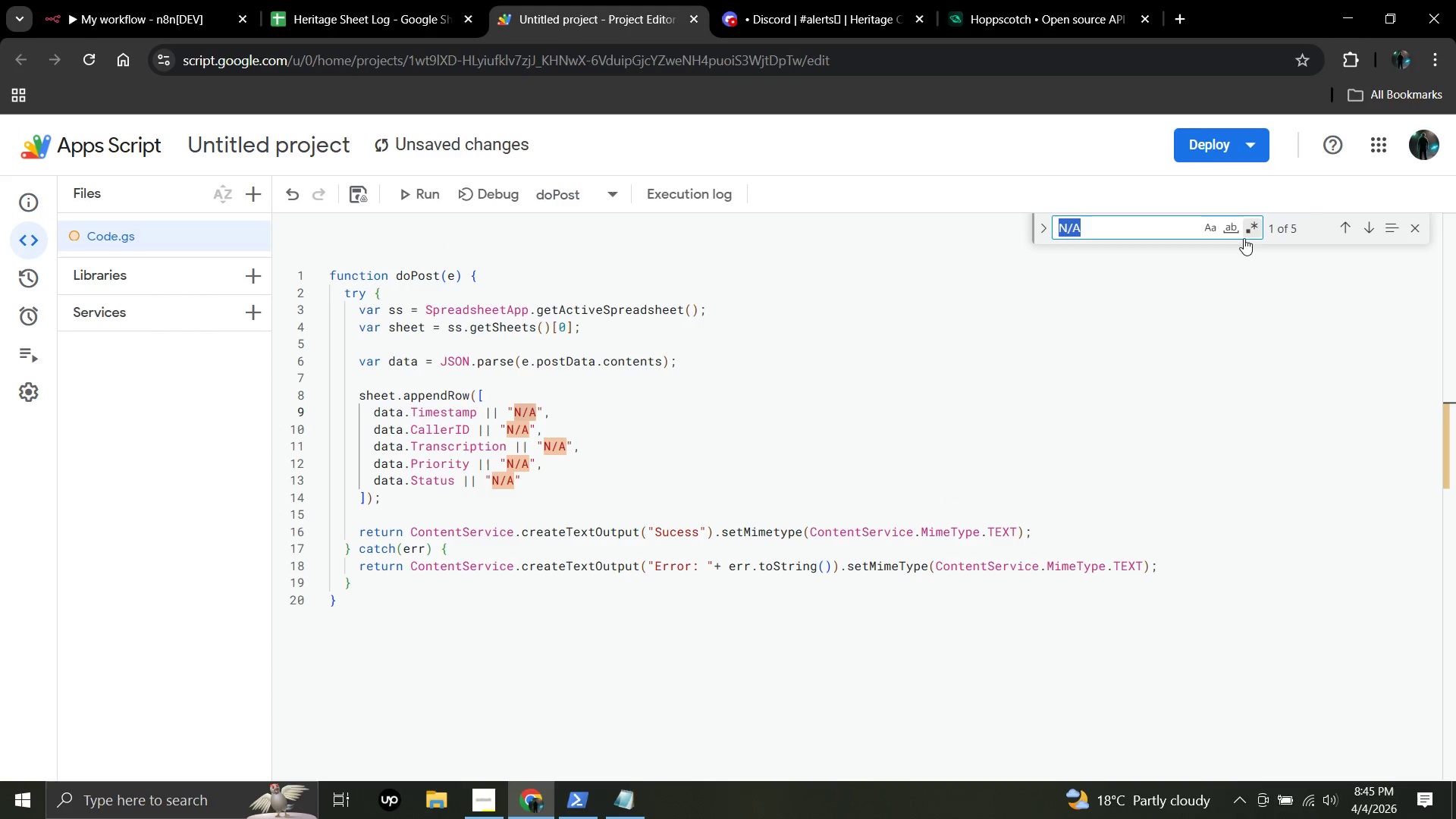 
left_click([1116, 236])
 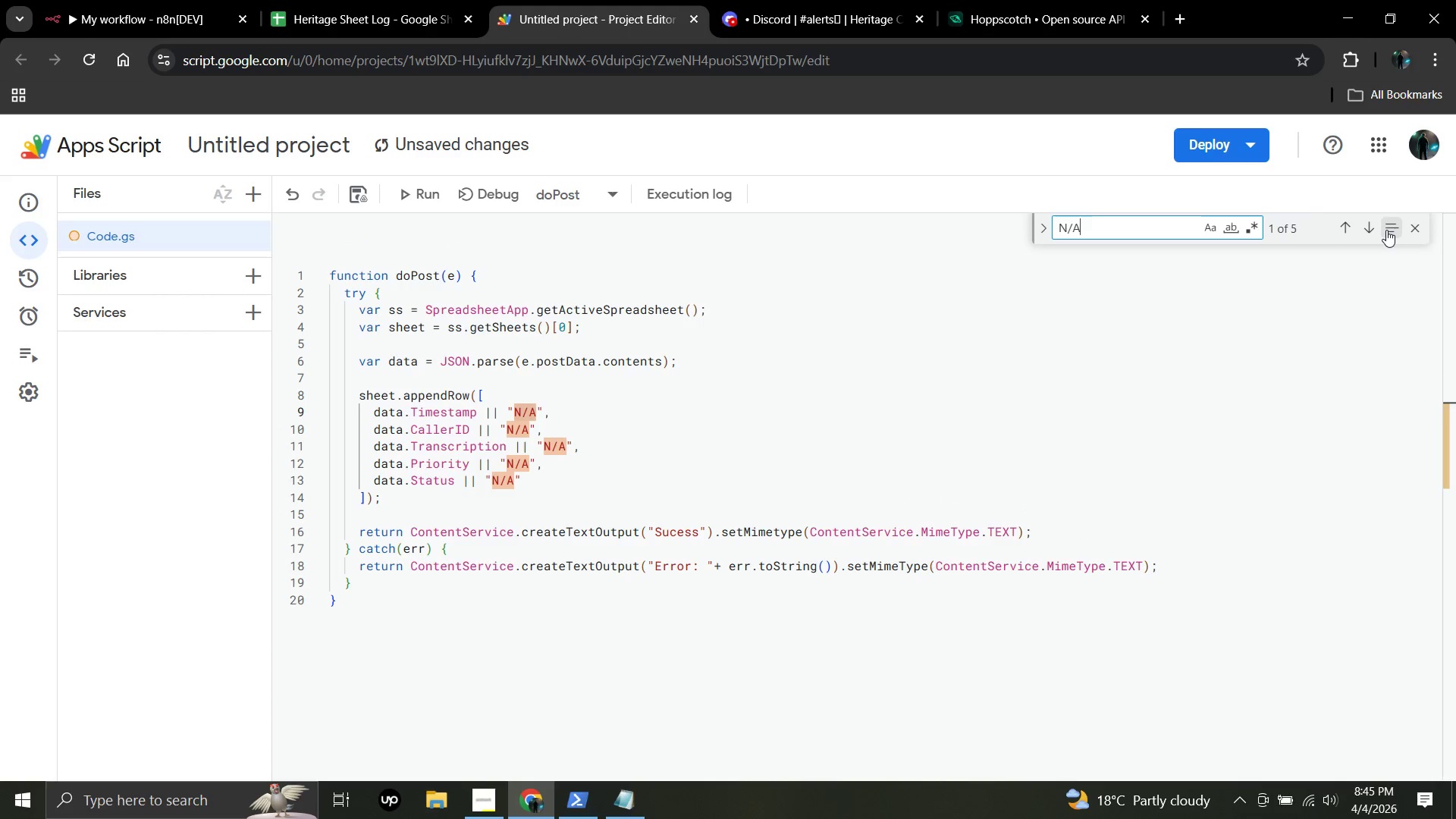 
left_click([1386, 230])
 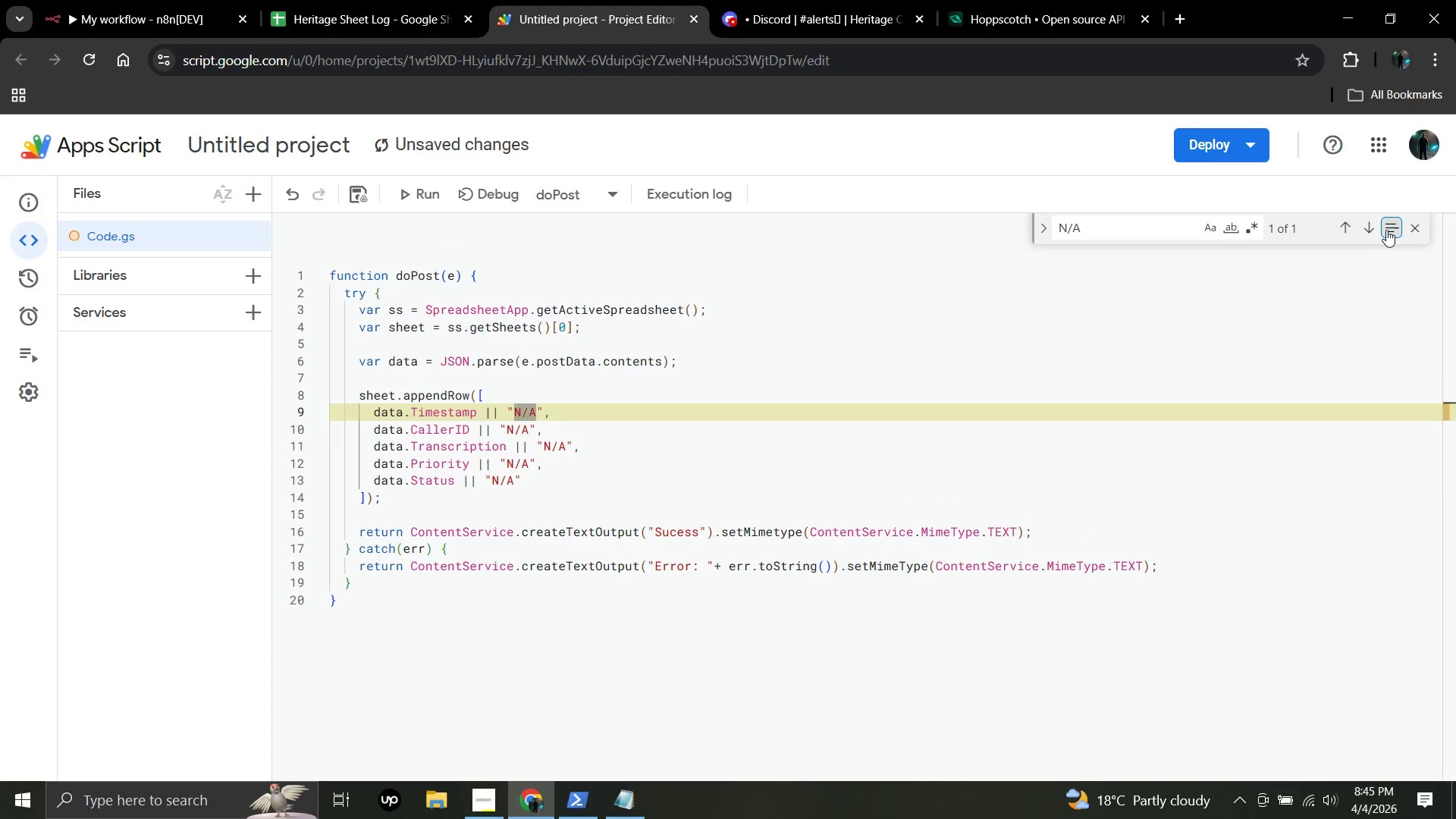 
left_click([1386, 230])
 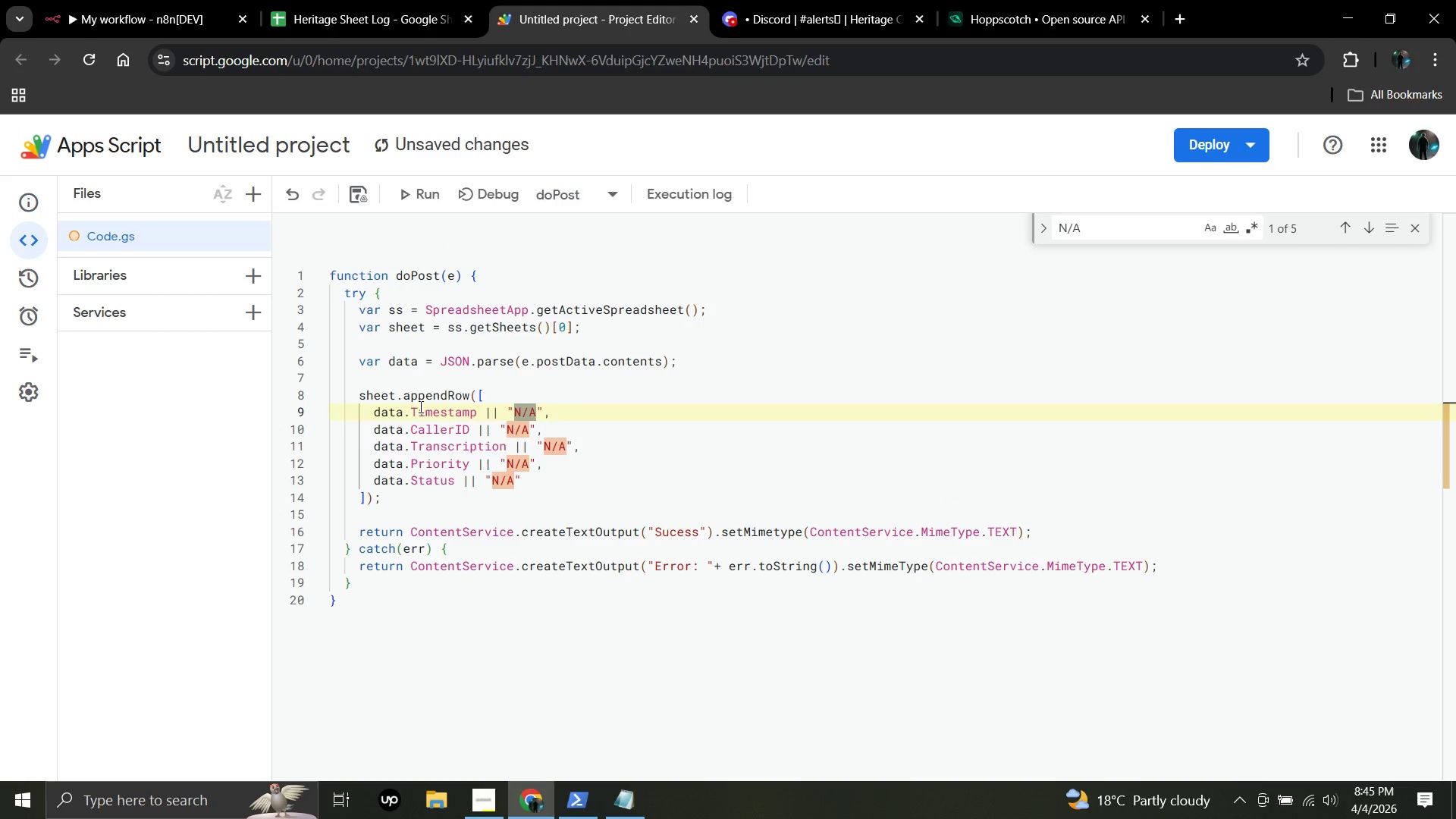 
left_click([467, 406])
 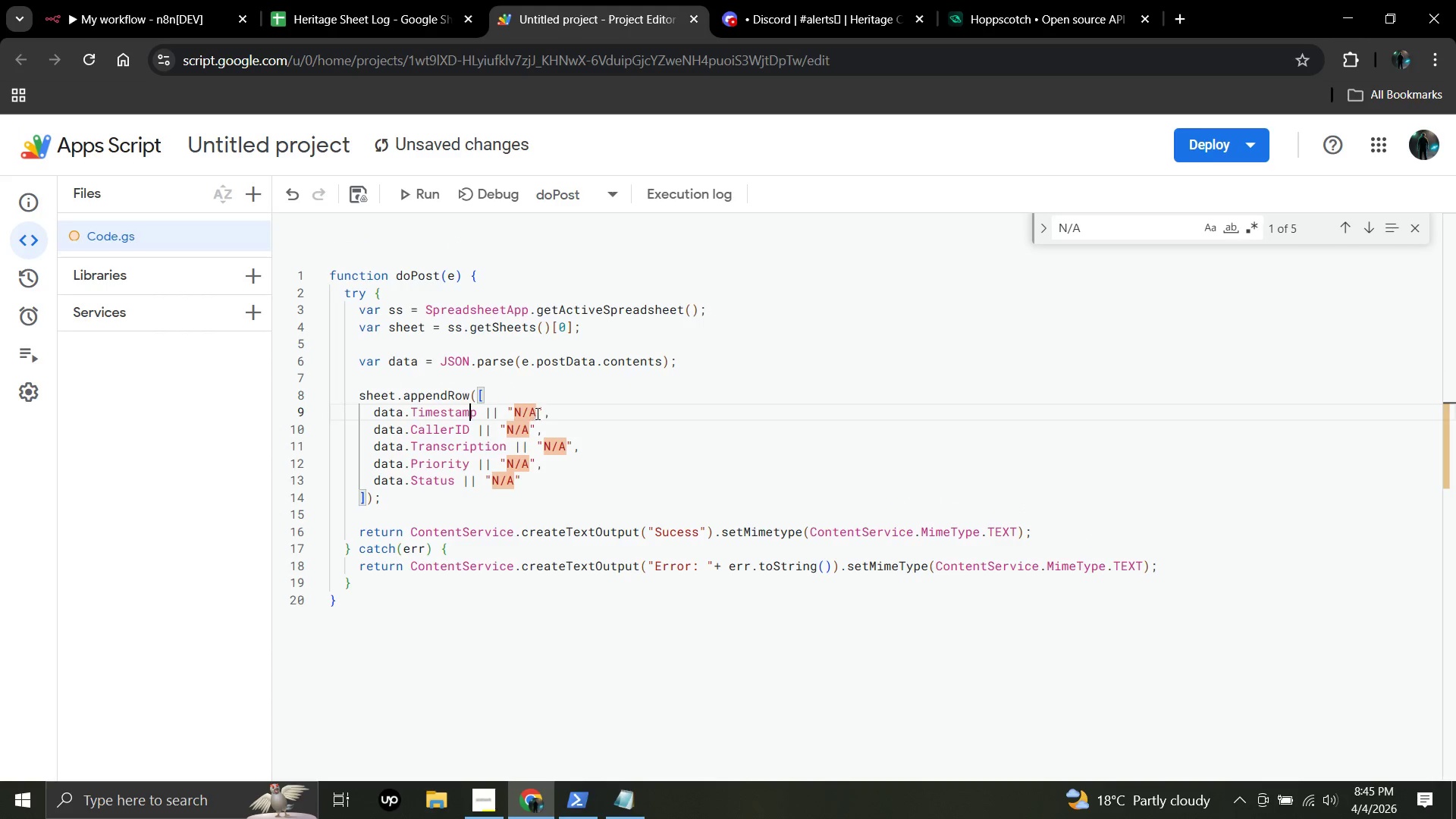 
left_click([536, 413])
 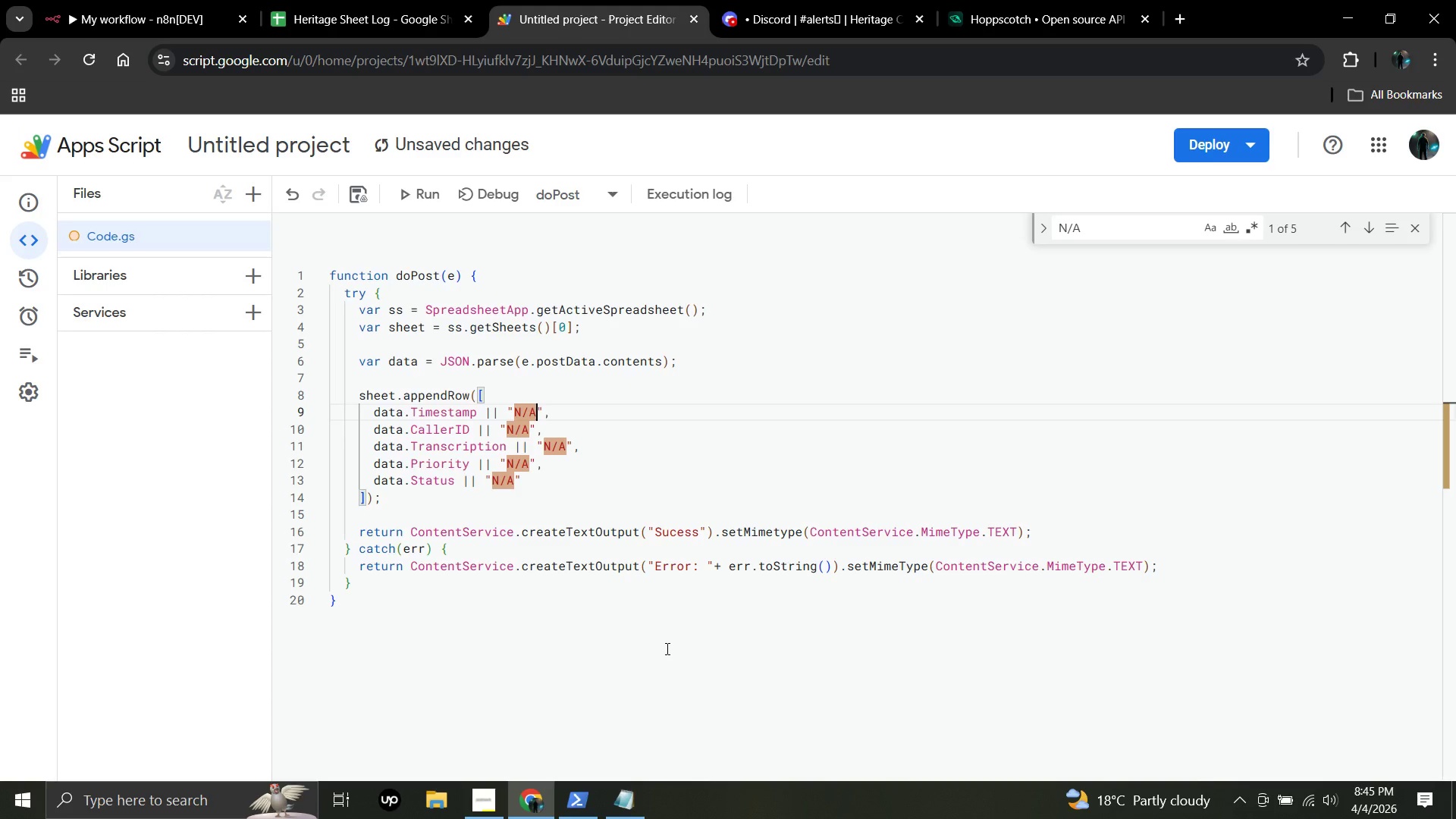 
key(Backspace)
key(Backspace)
key(Backspace)
type(Missing Tie=)
key(Backspace)
key(Backspace)
type(me)
 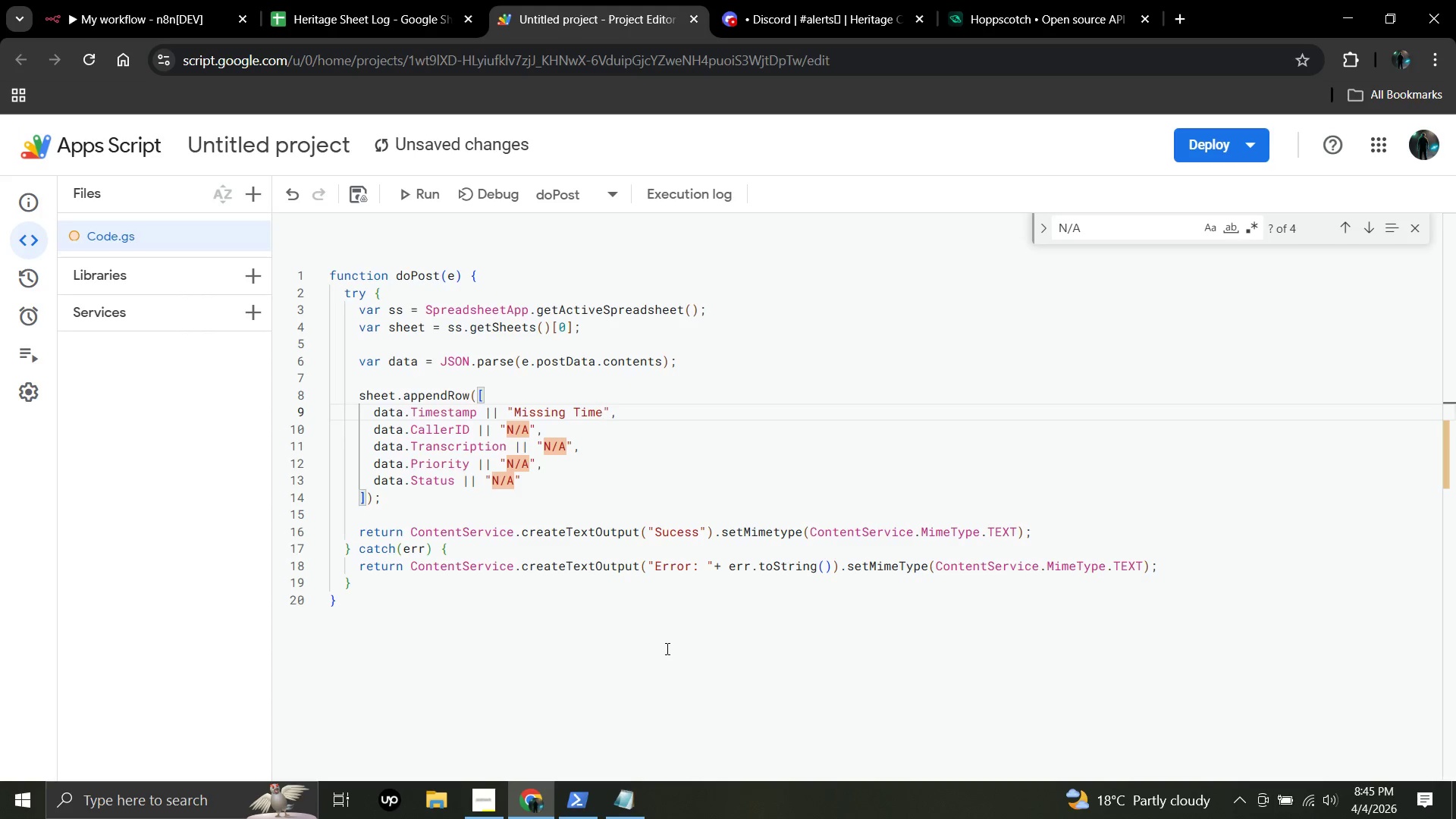 
key(ArrowLeft)
 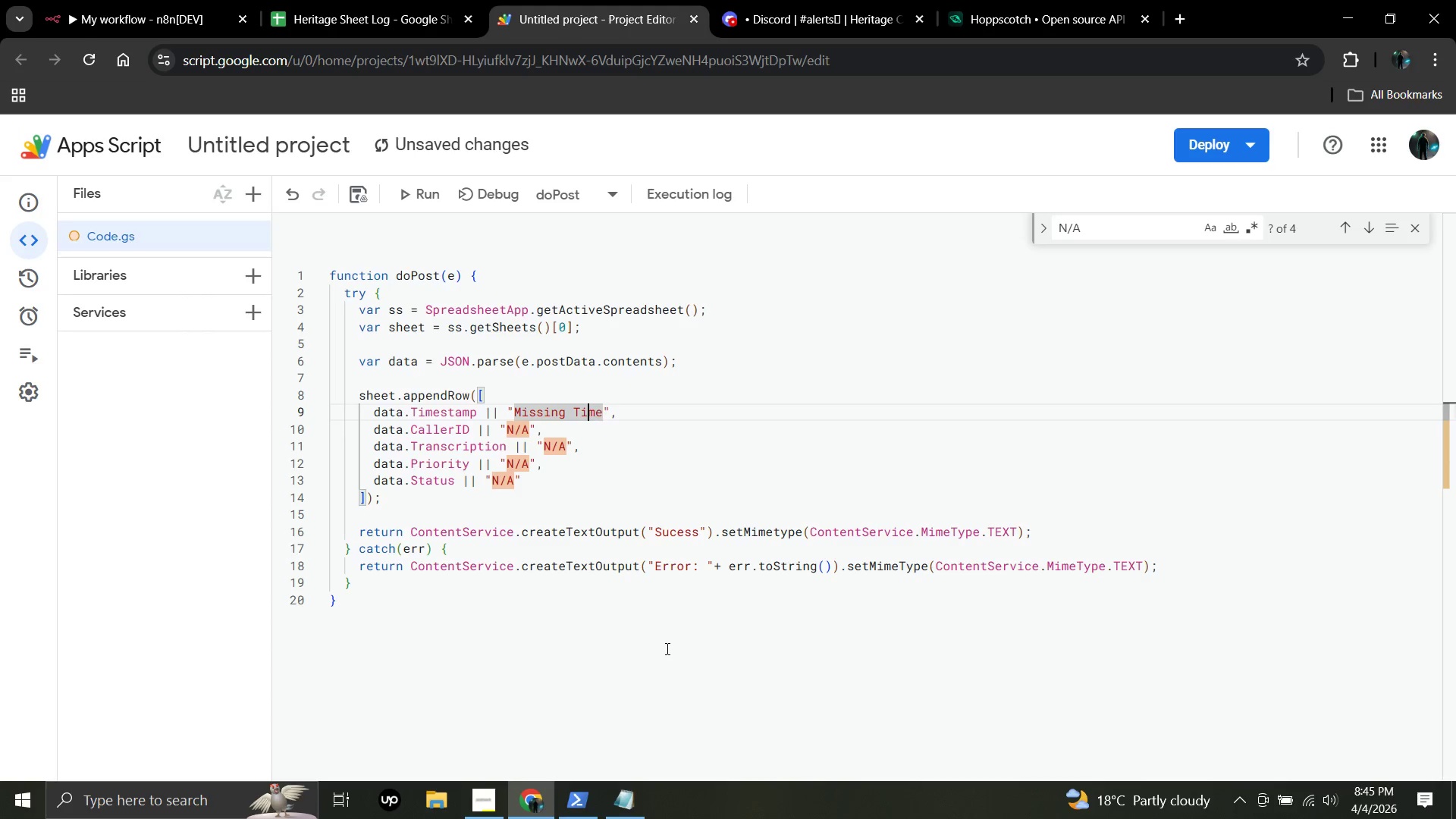 
key(ArrowLeft)
 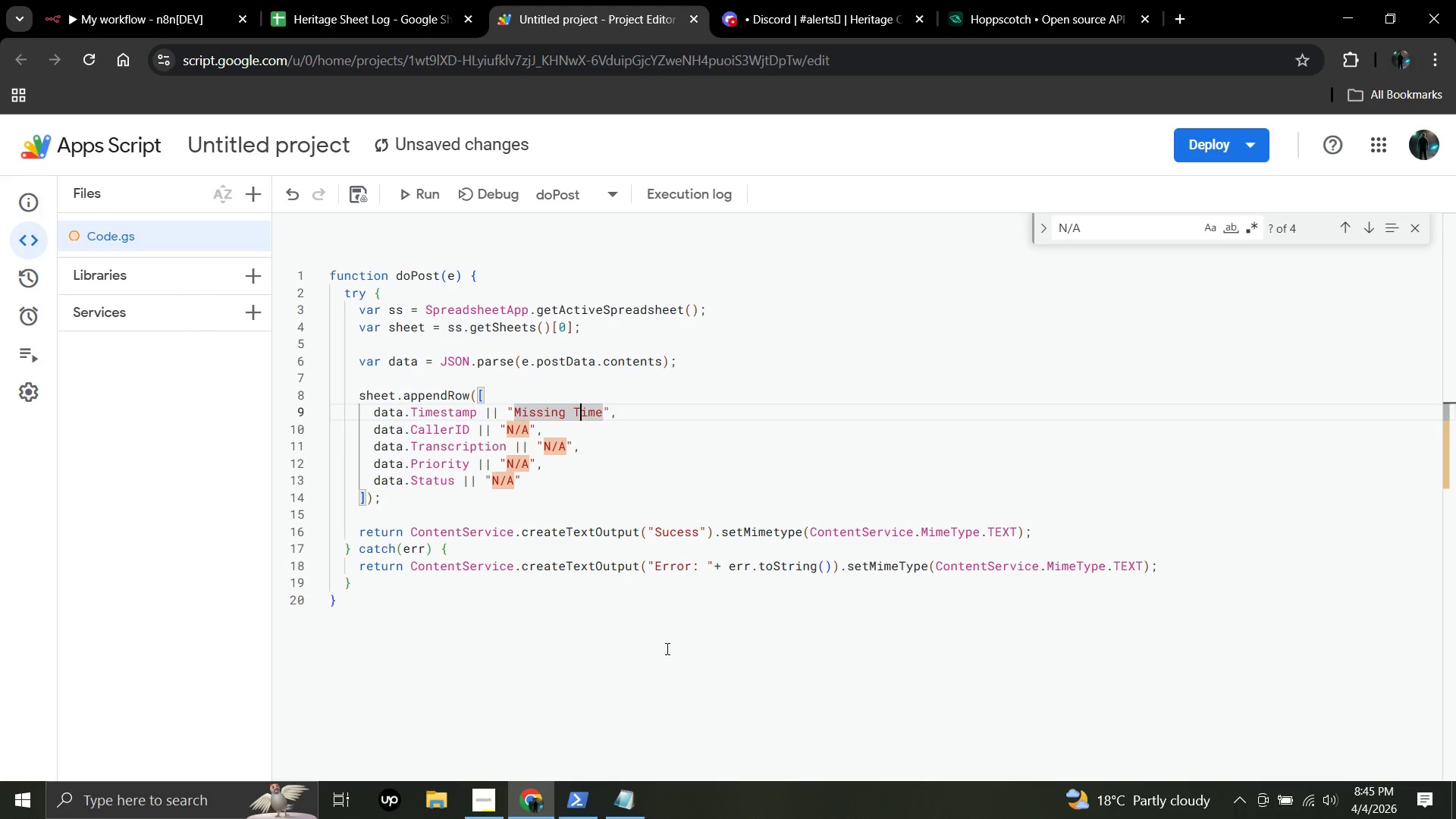 
key(ArrowLeft)
 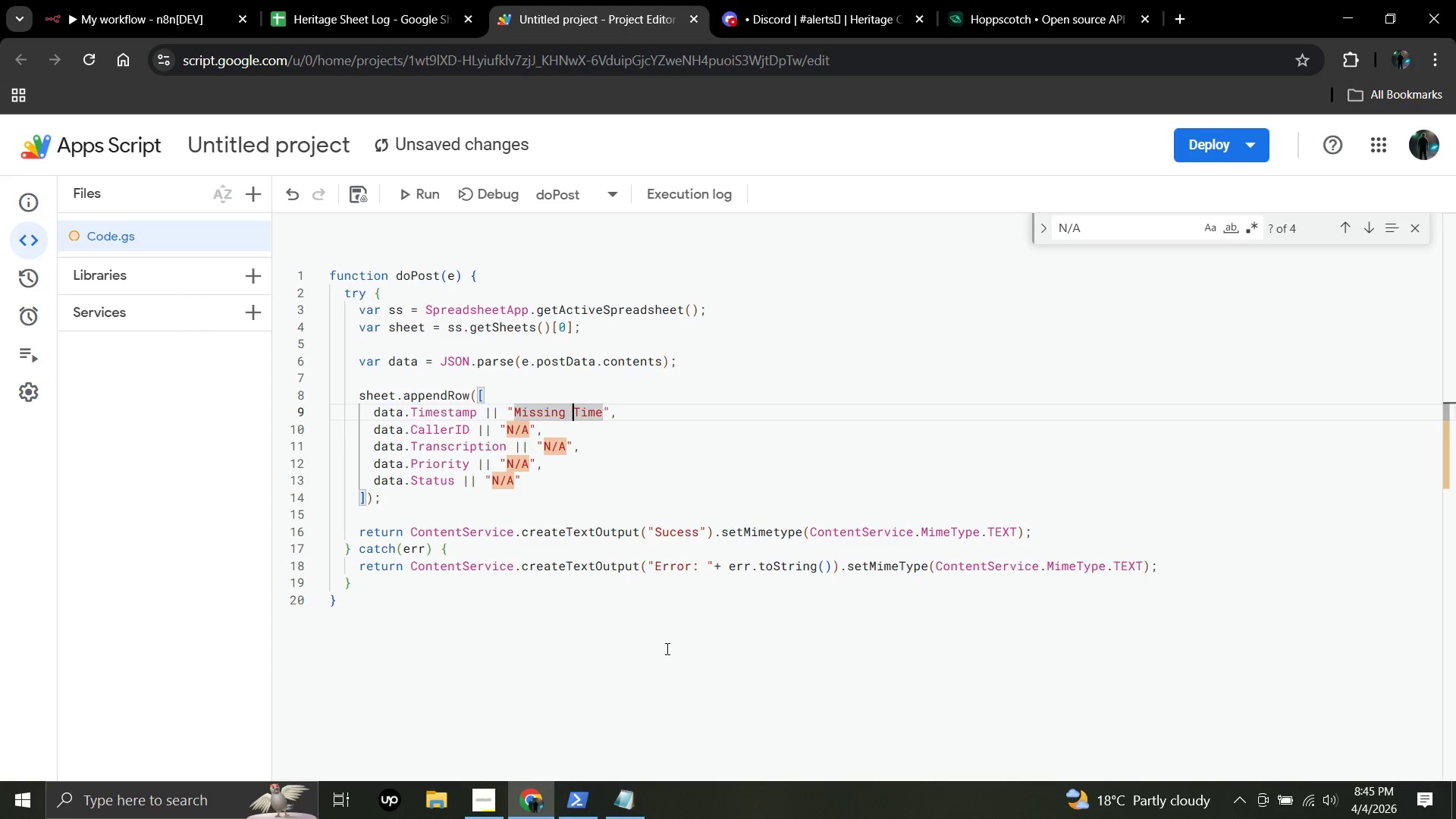 
key(ArrowLeft)
 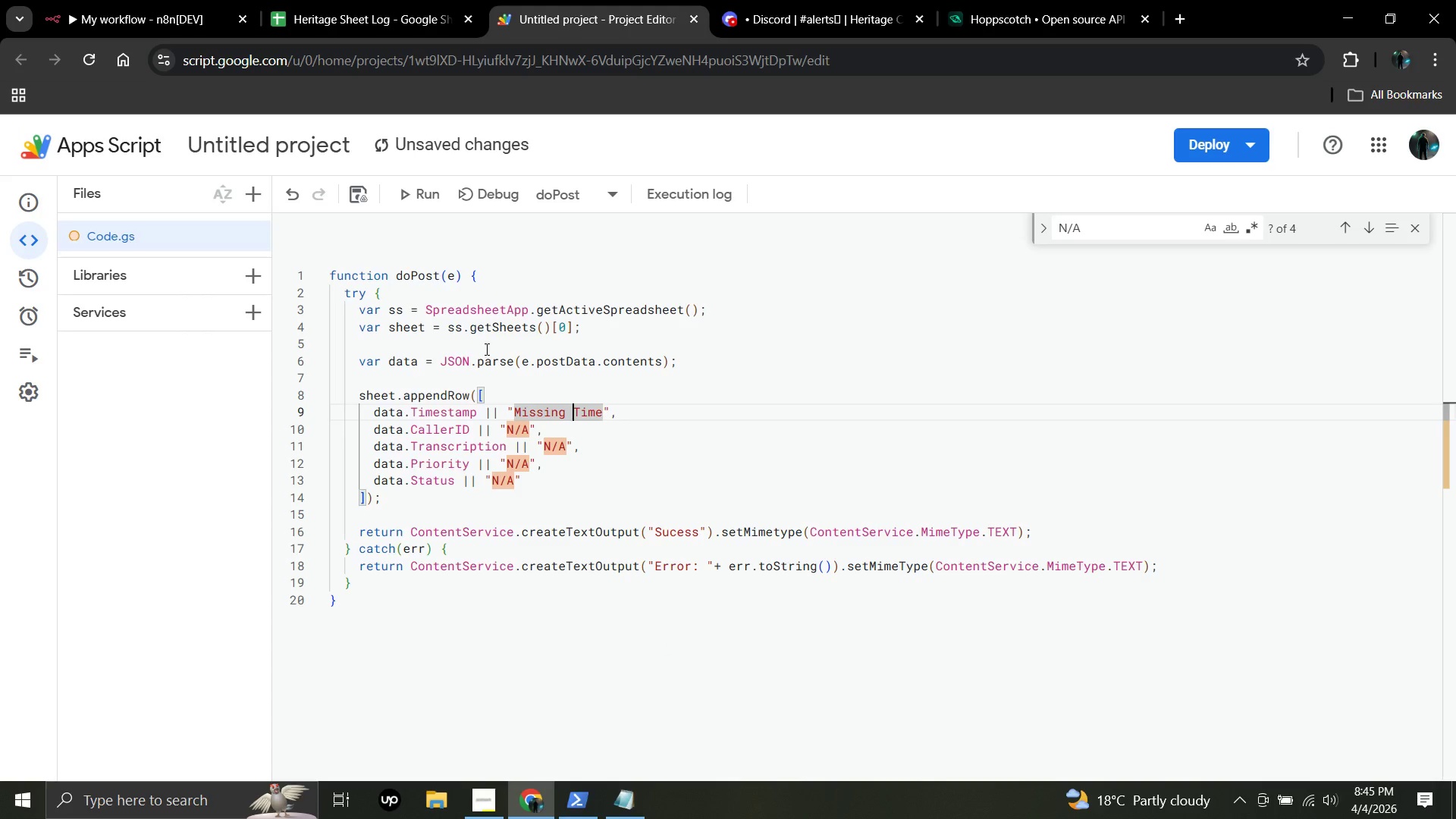 
left_click([502, 380])
 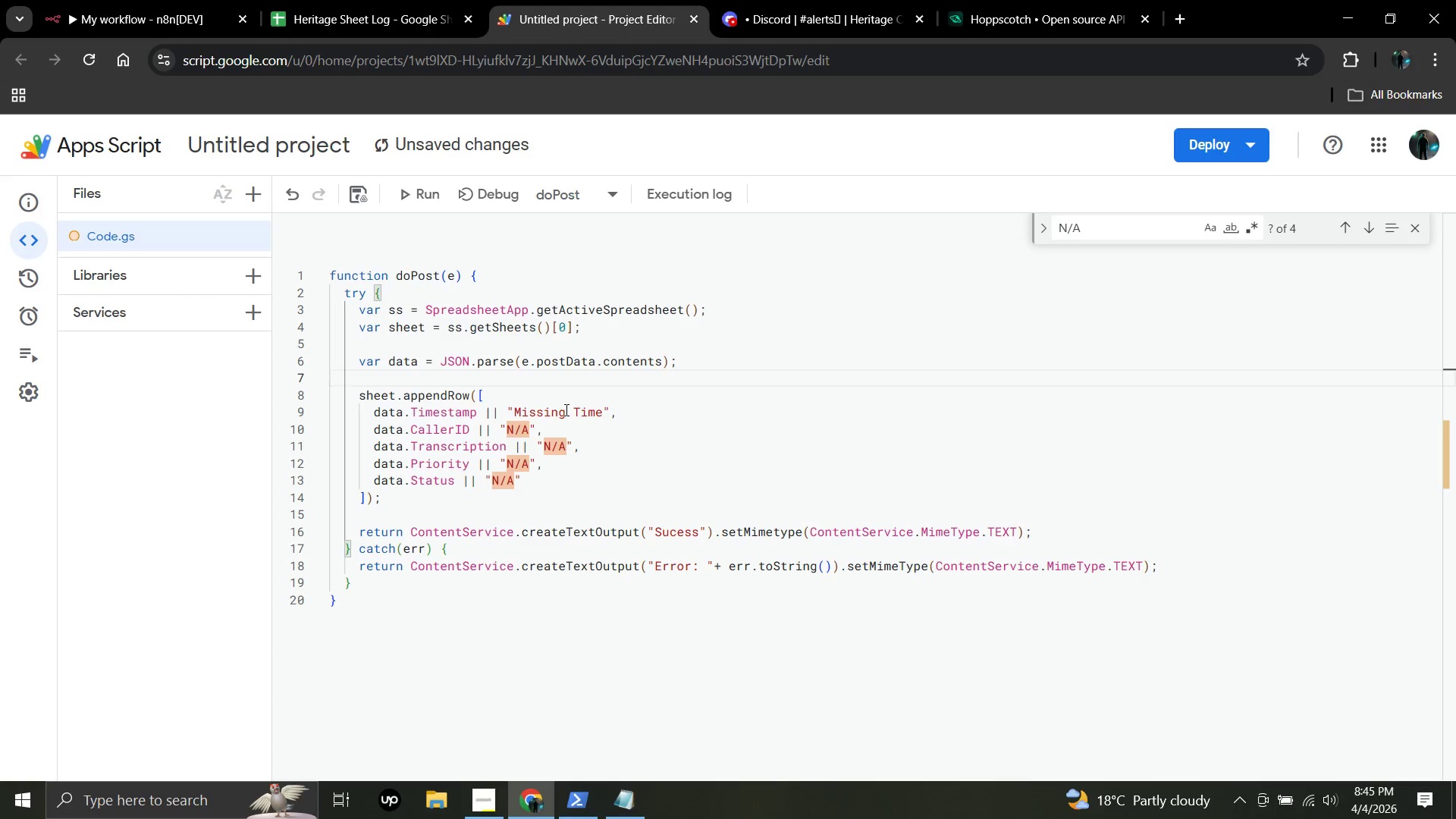 
left_click_drag(start_coordinate=[569, 410], to_coordinate=[515, 414])
 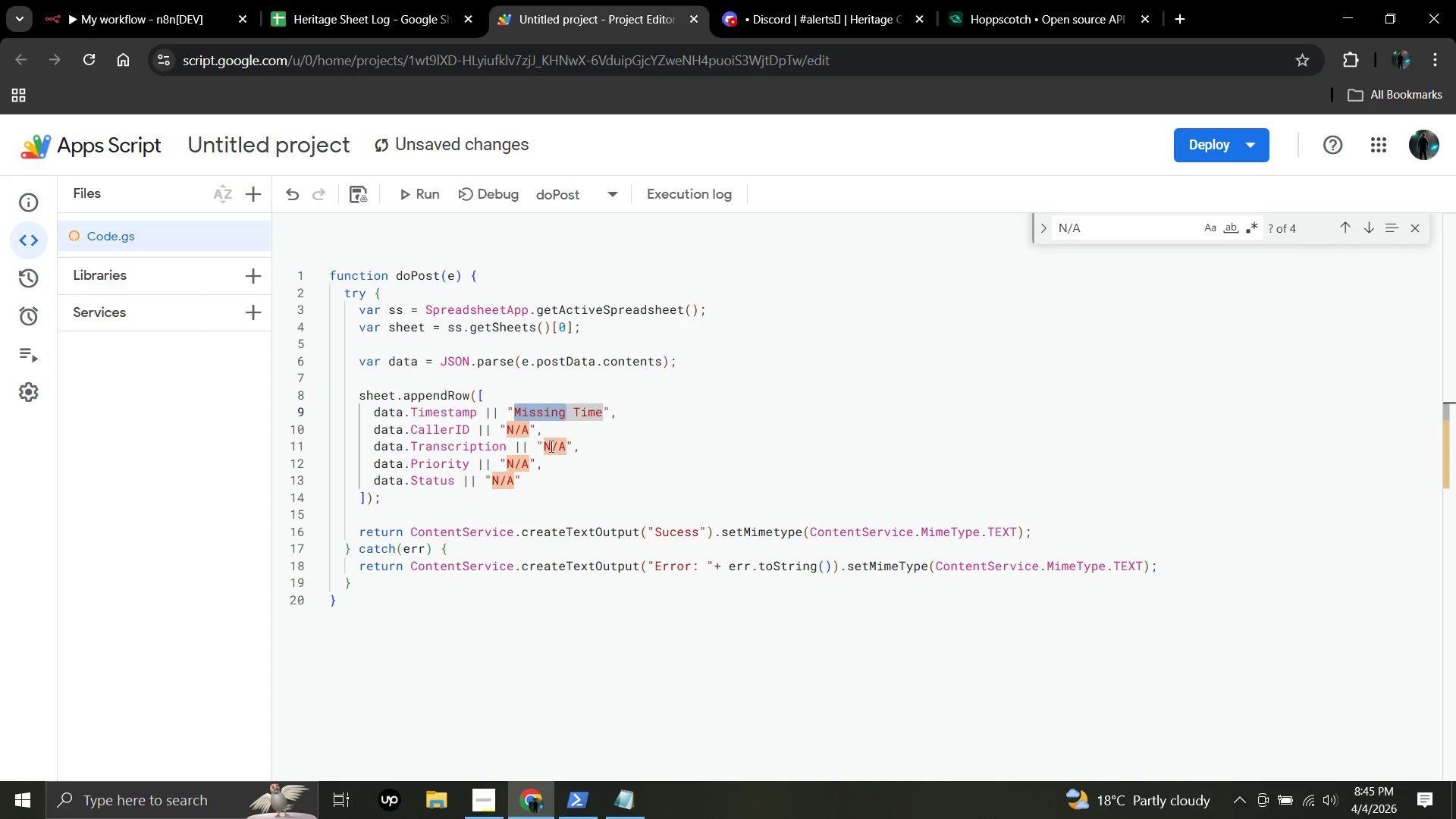 
key(Control+C)
 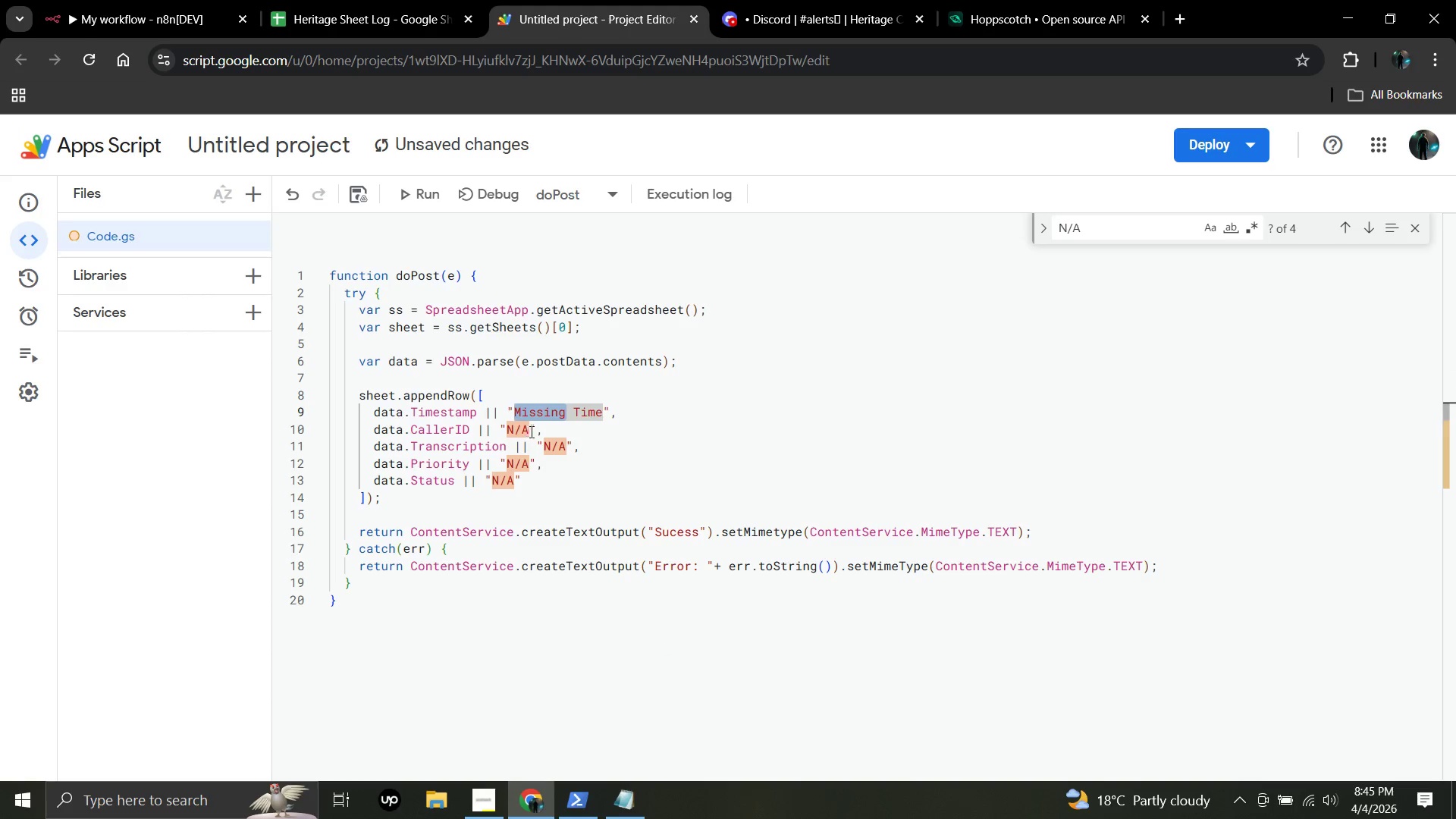 
left_click_drag(start_coordinate=[530, 431], to_coordinate=[504, 434])
 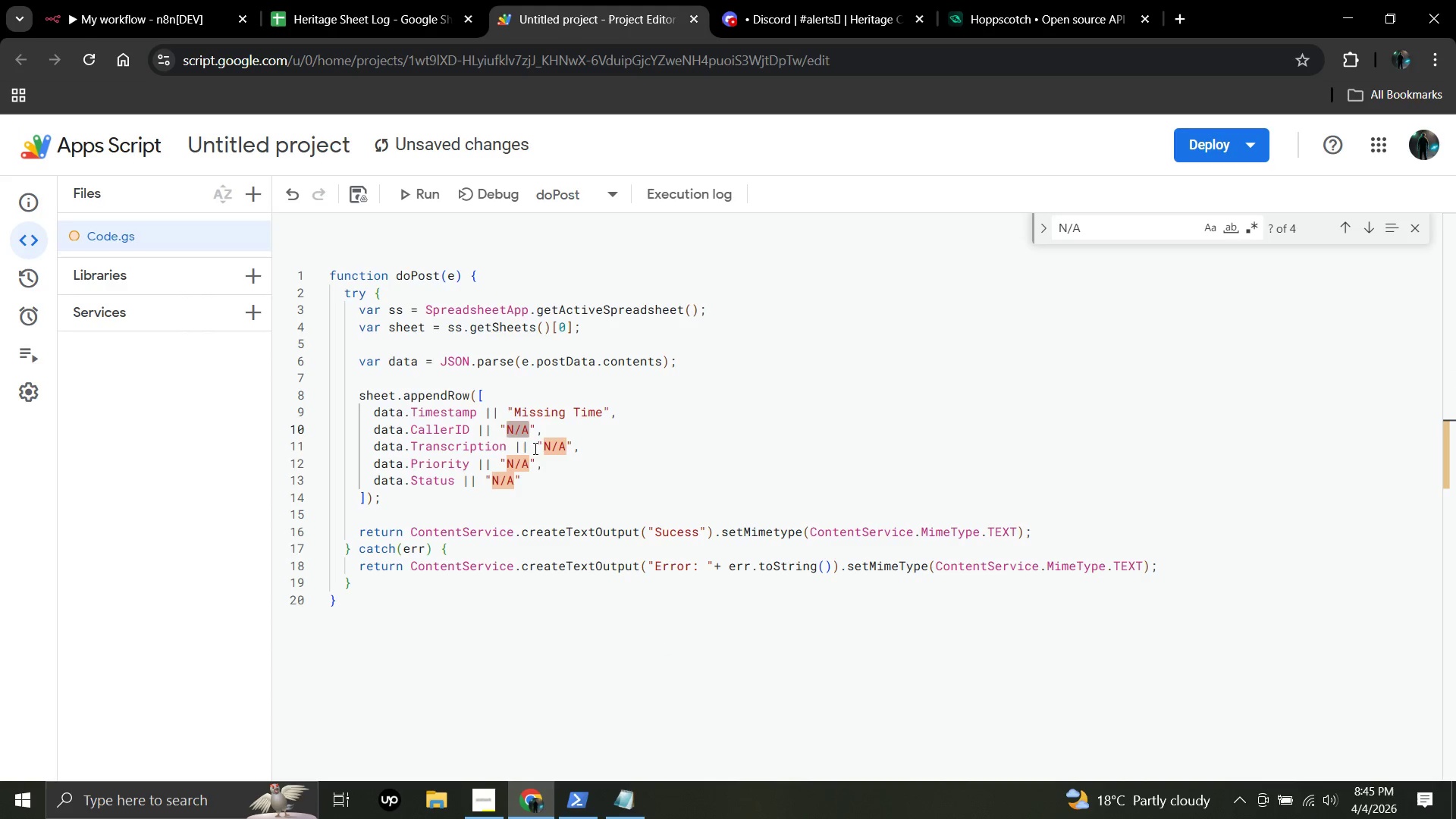 
key(Control+V)
 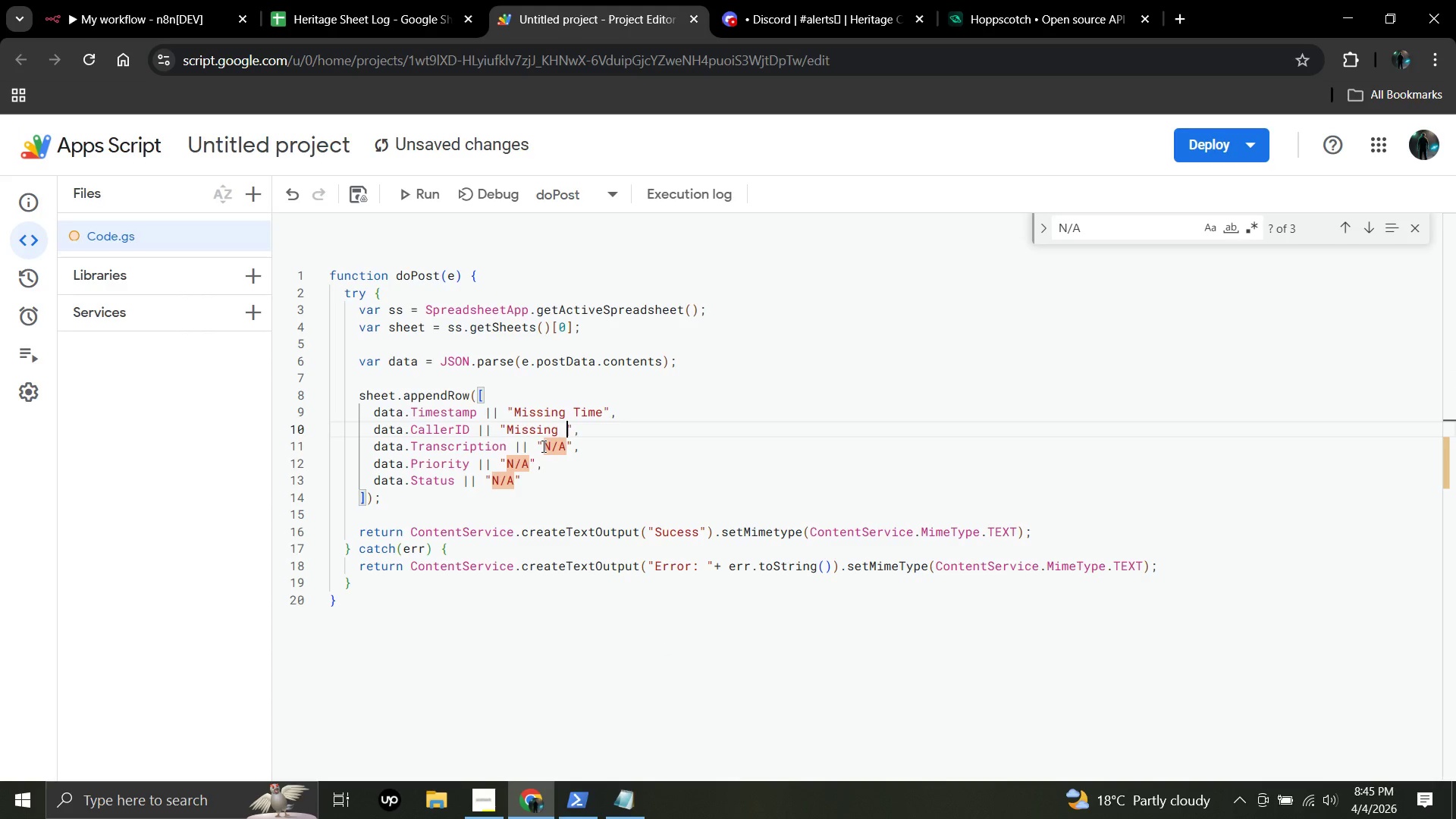 
type( ID)
 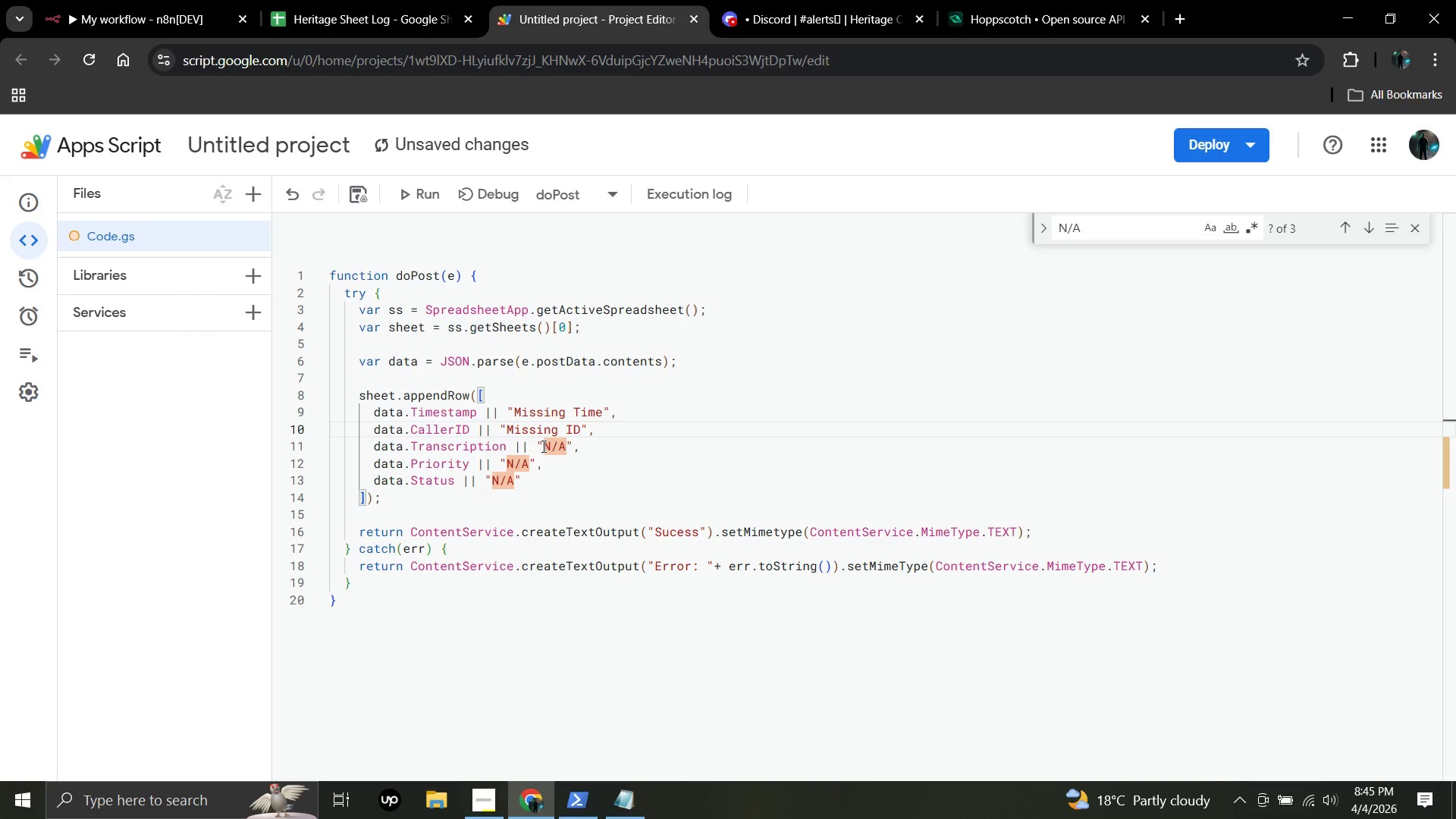 
key(ArrowDown)
 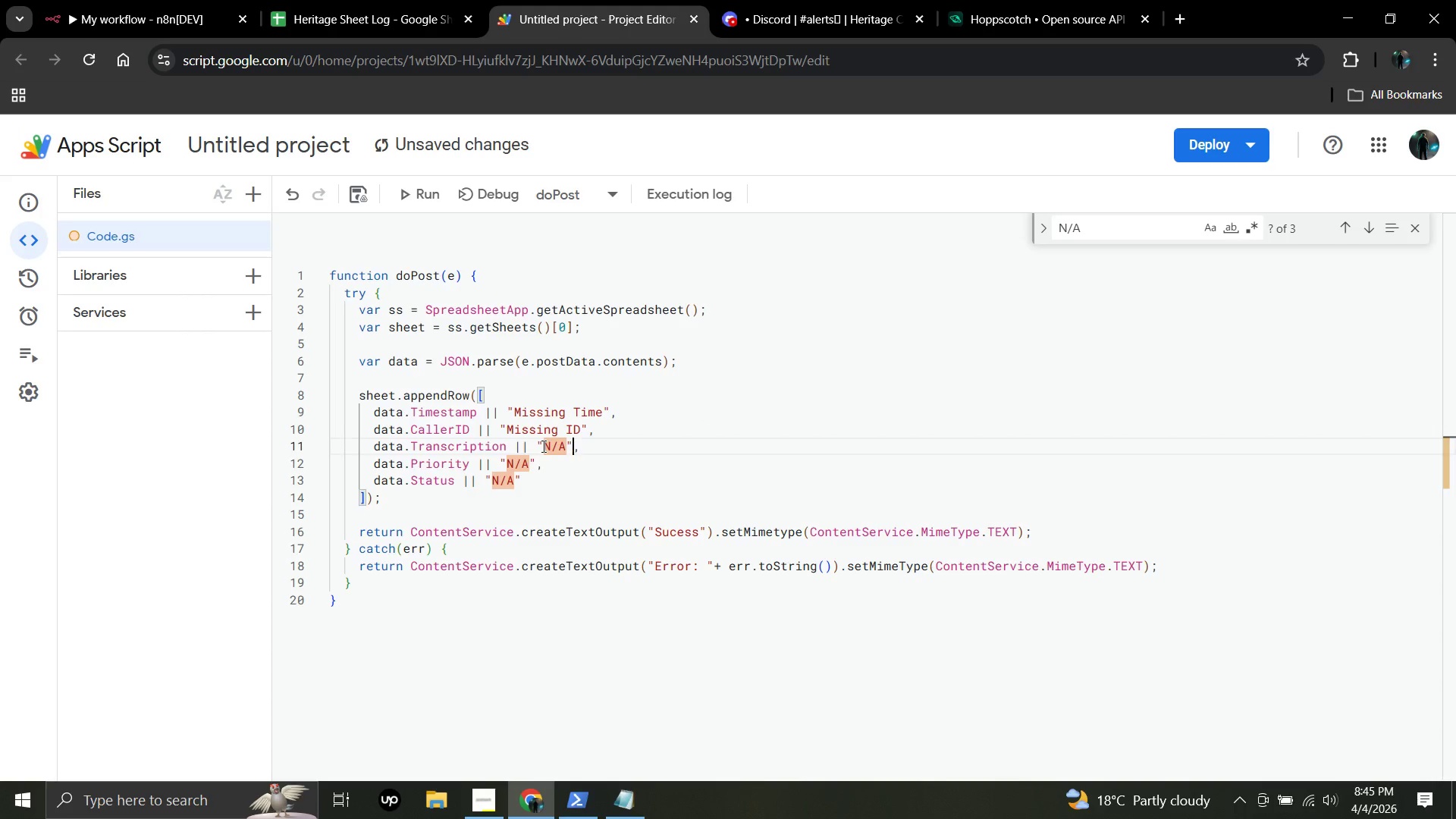 
key(ArrowLeft)
 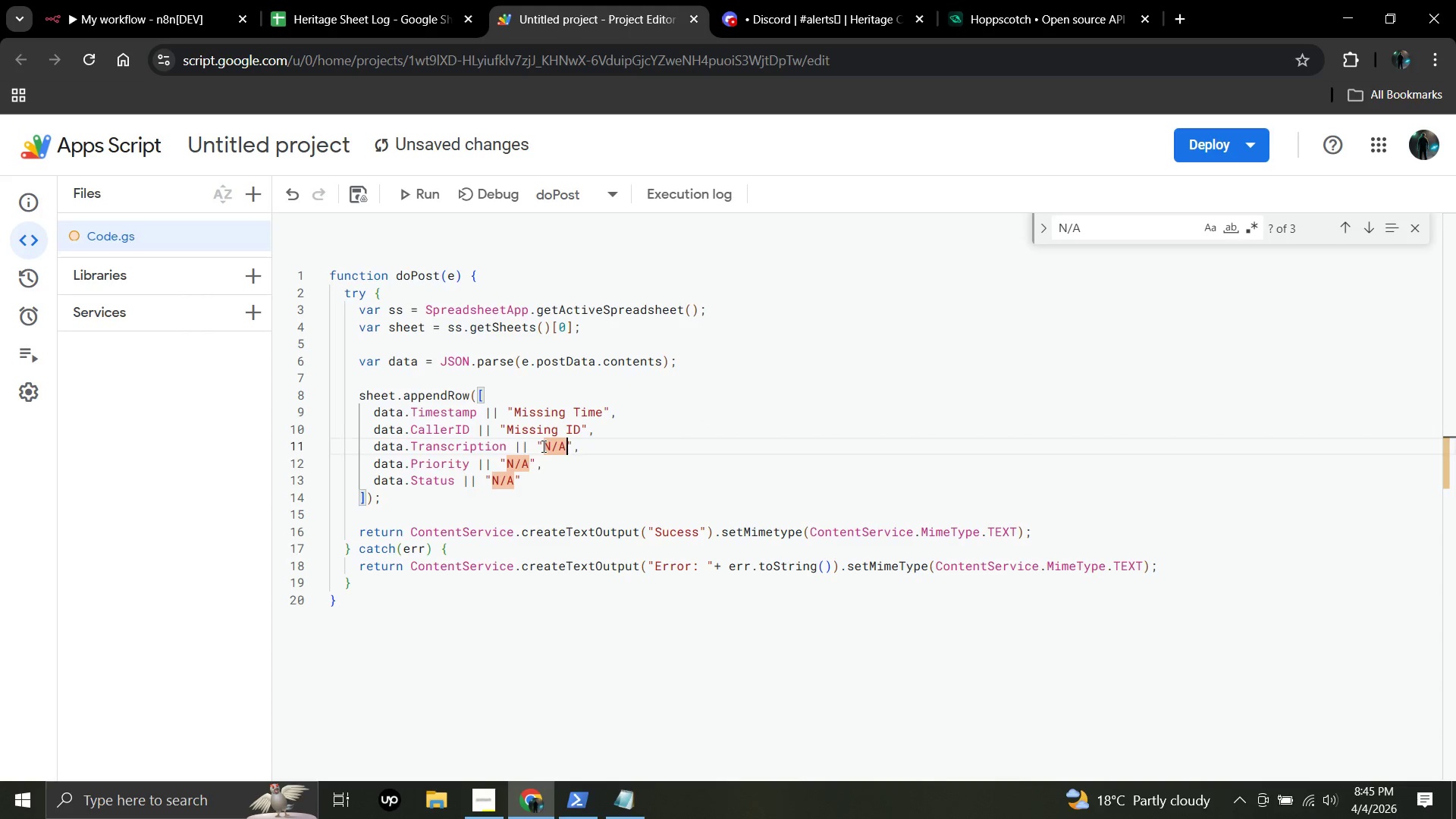 
key(ArrowLeft)
 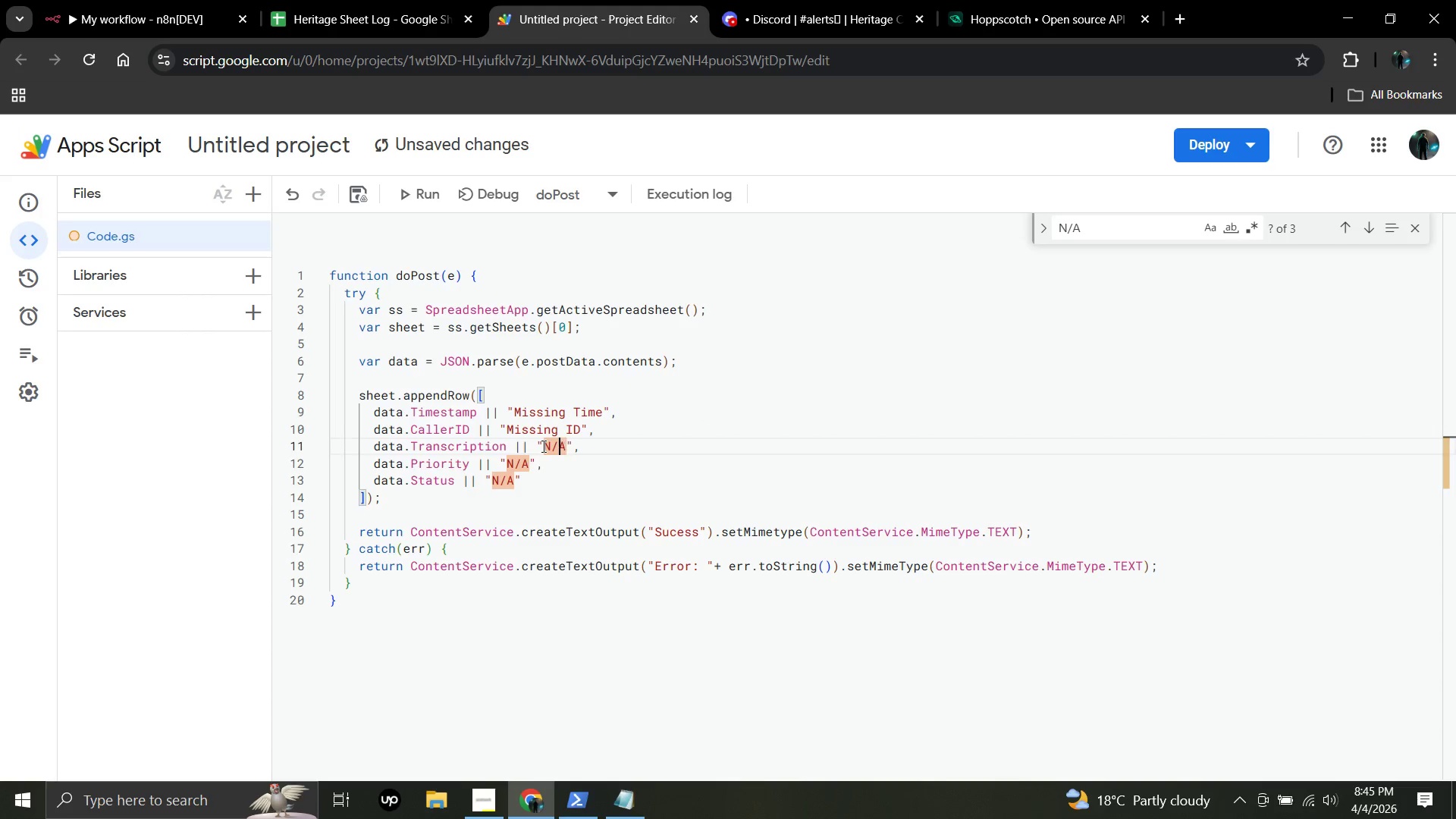 
key(ArrowLeft)
 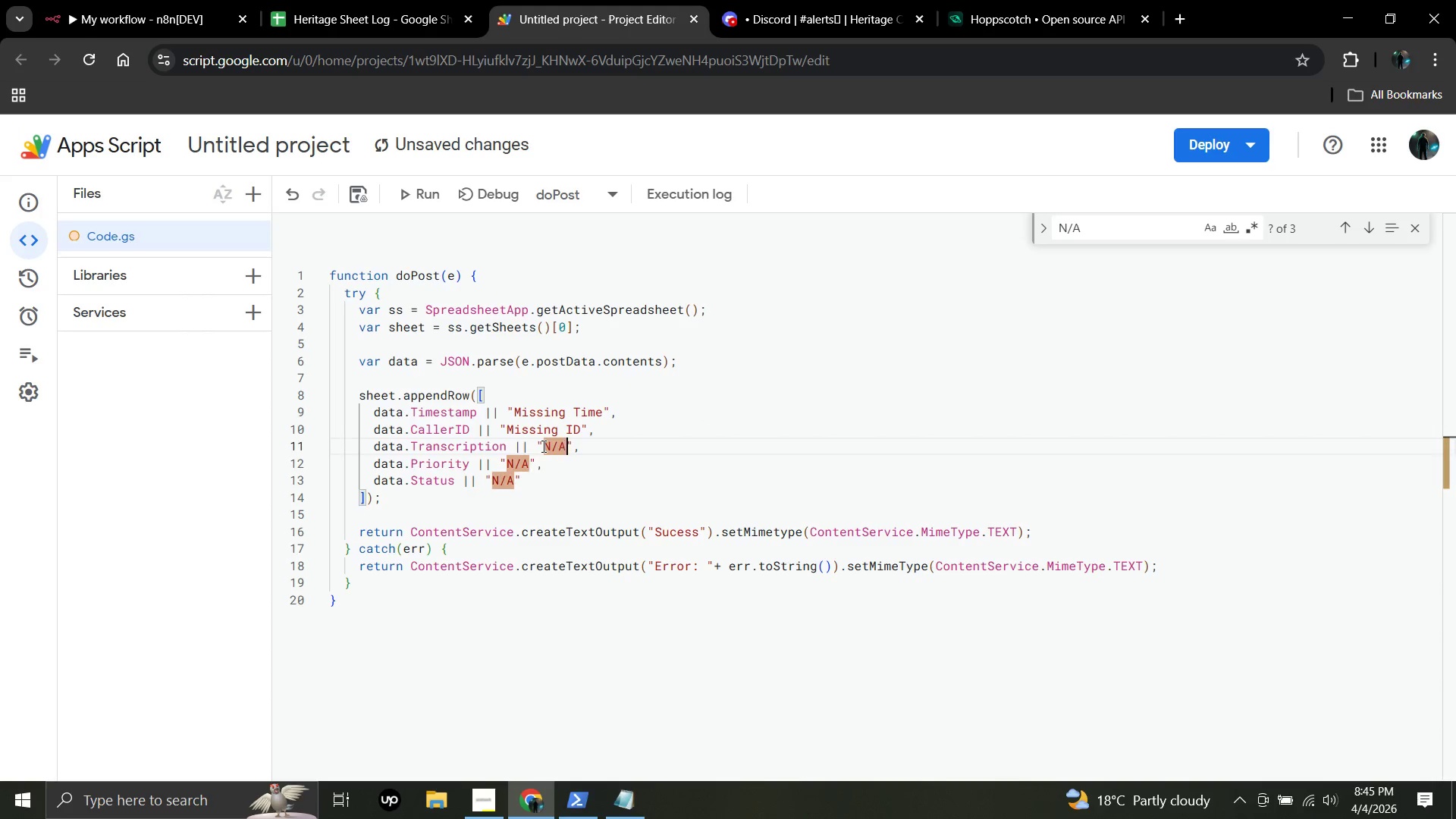 
key(ArrowRight)
 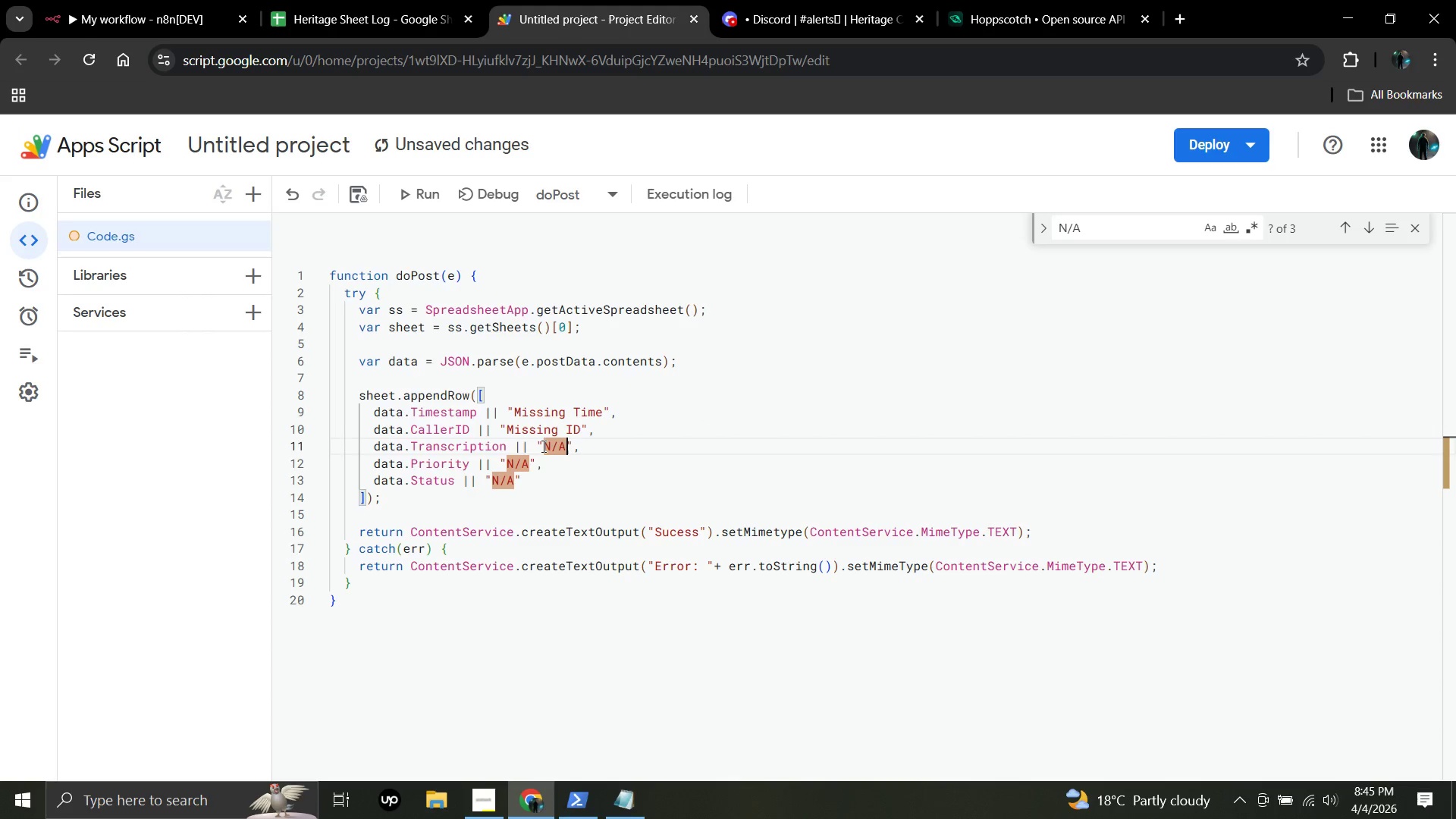 
key(Shift+ArrowLeft)
 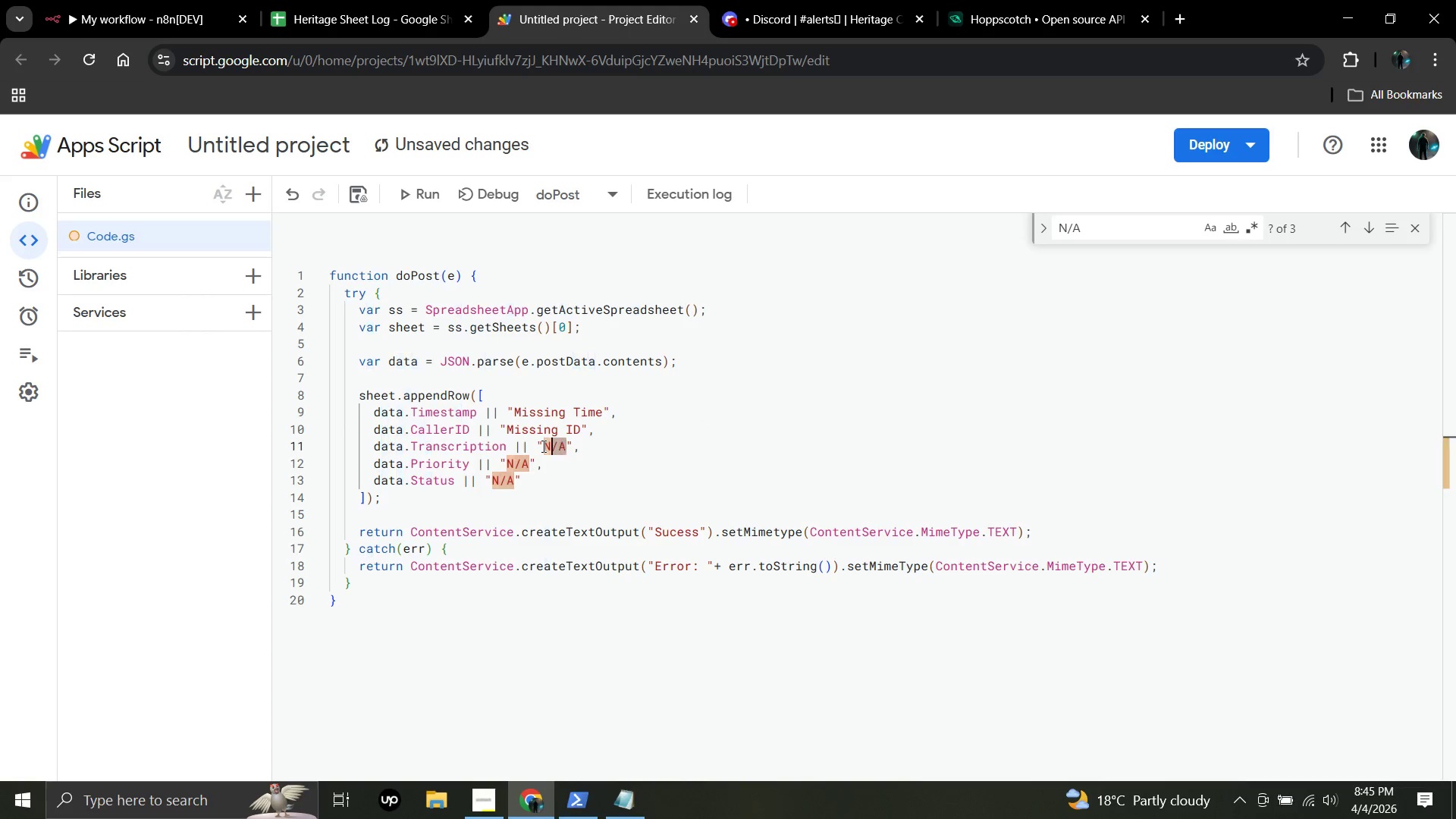 
key(Shift+ArrowLeft)
 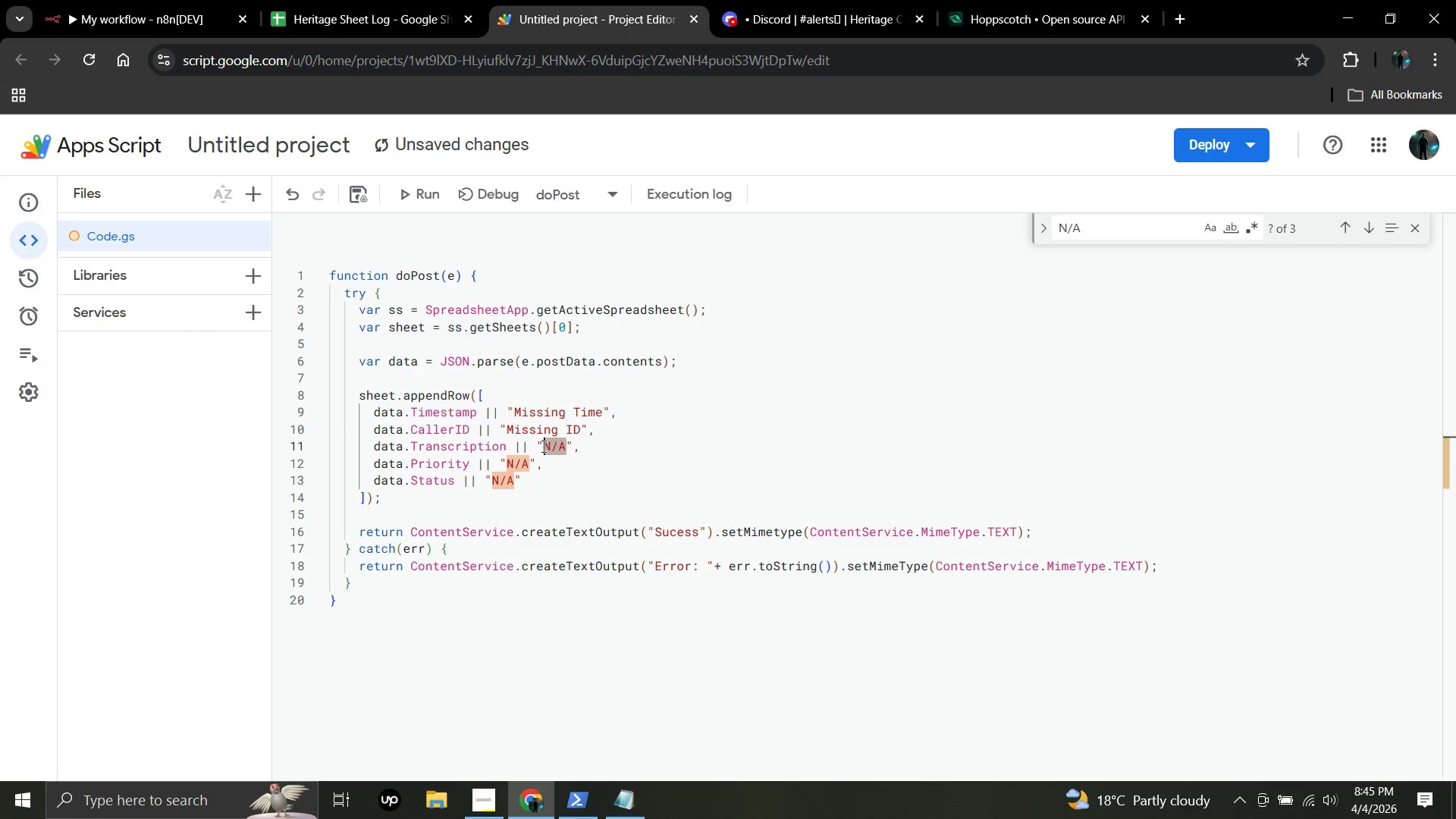 
key(Shift+ArrowLeft)
 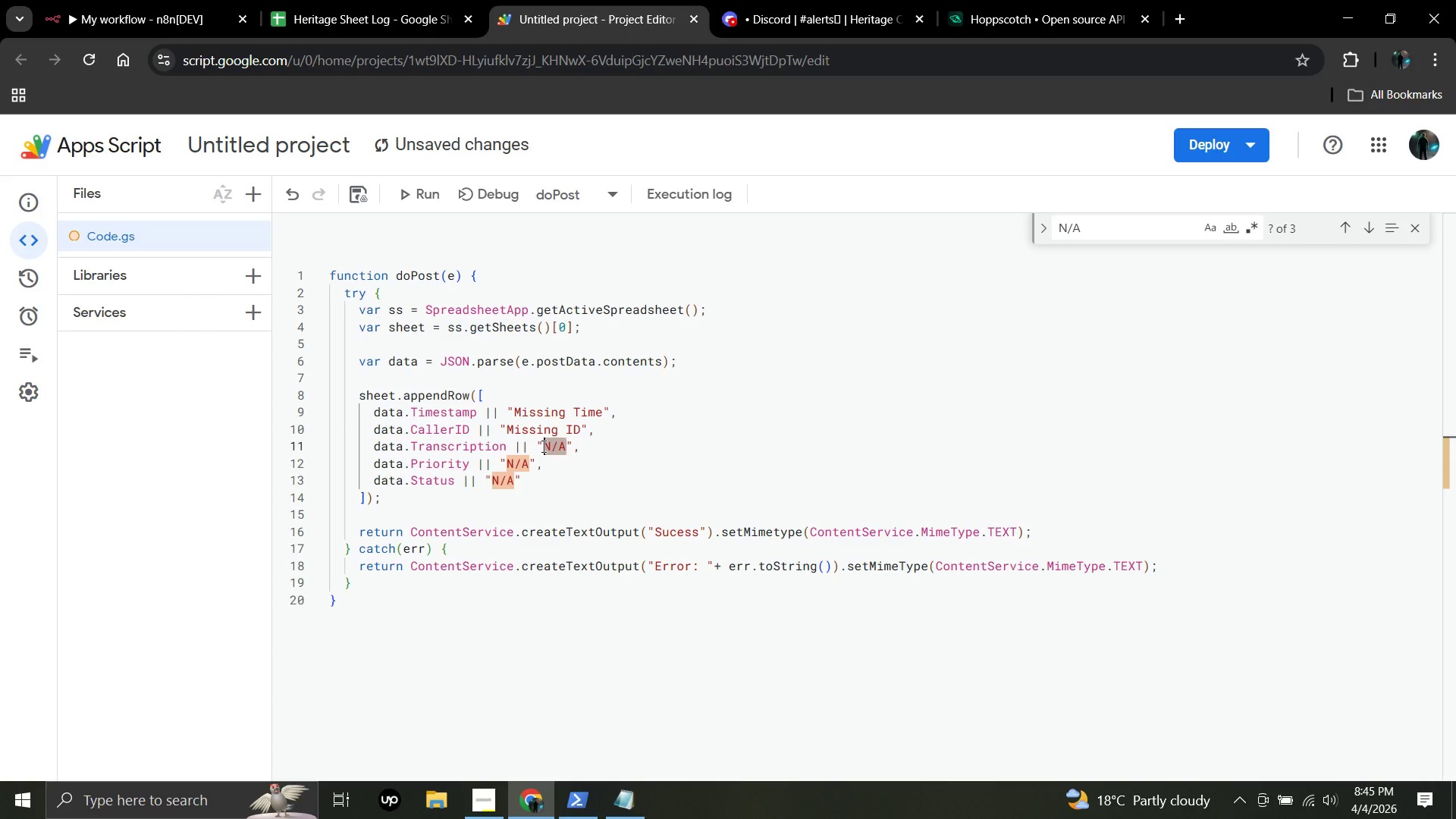 
key(Control+V)
 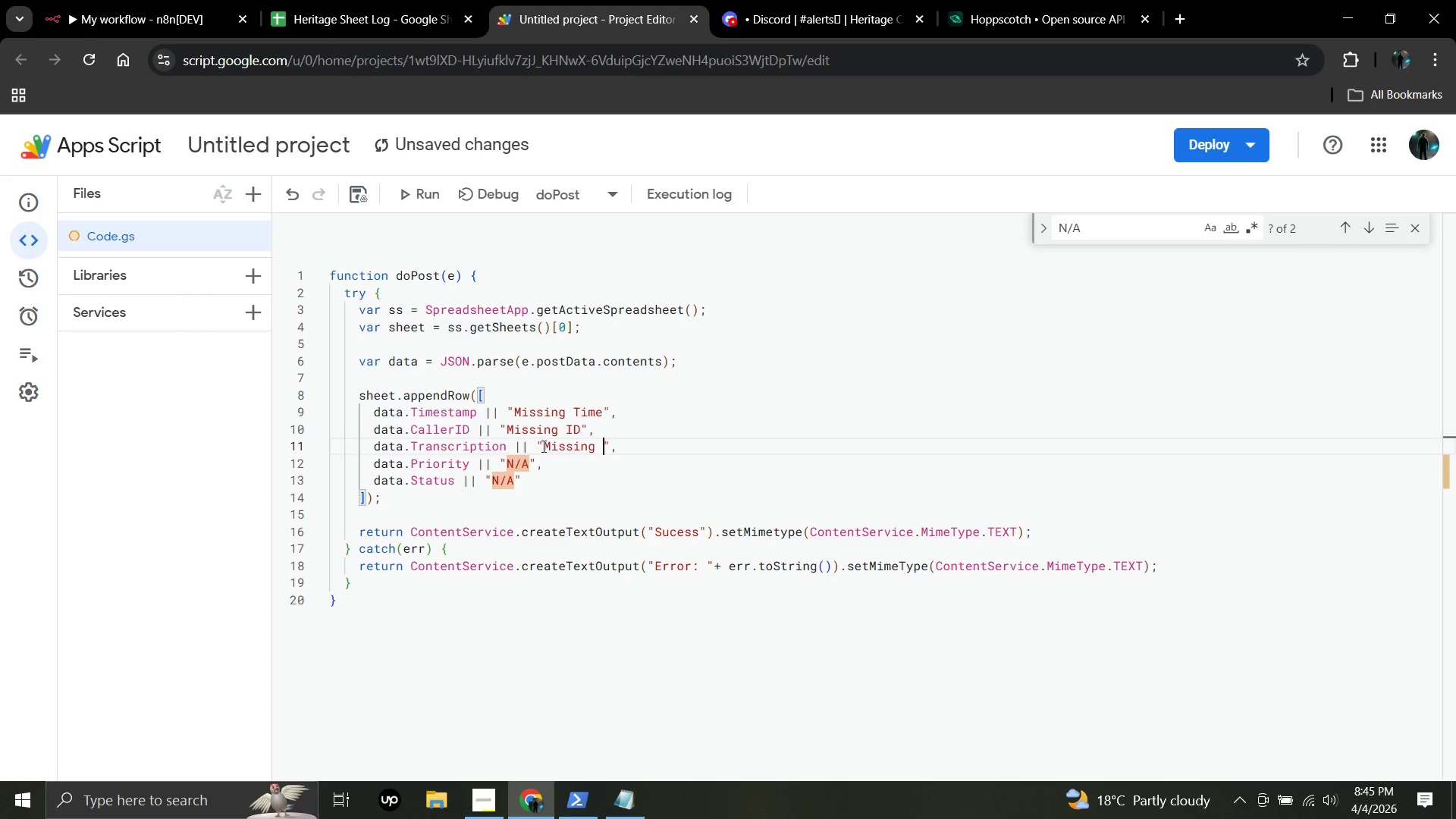 
type( Text)
 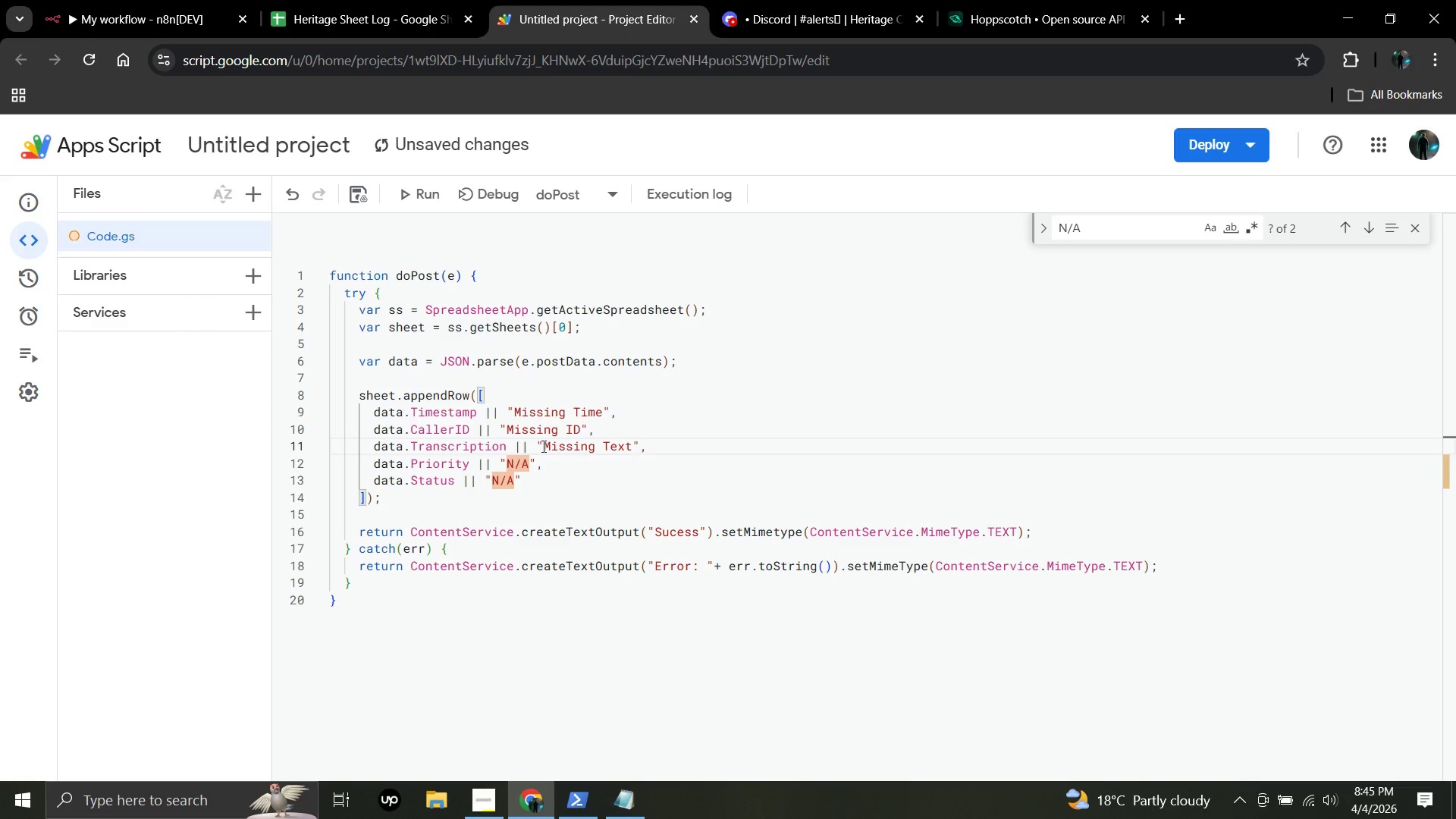 
key(ArrowDown)
 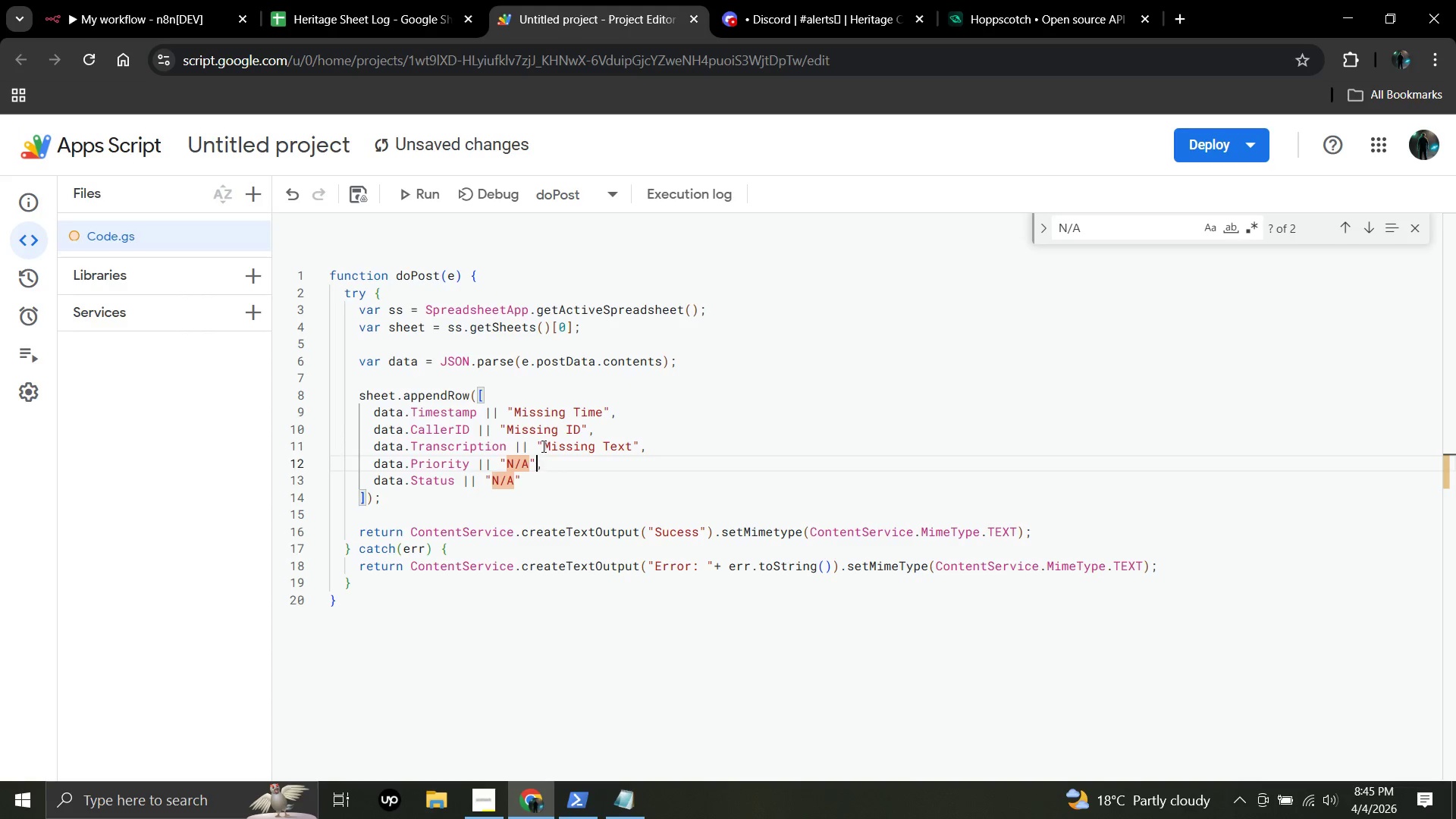 
key(ArrowLeft)
 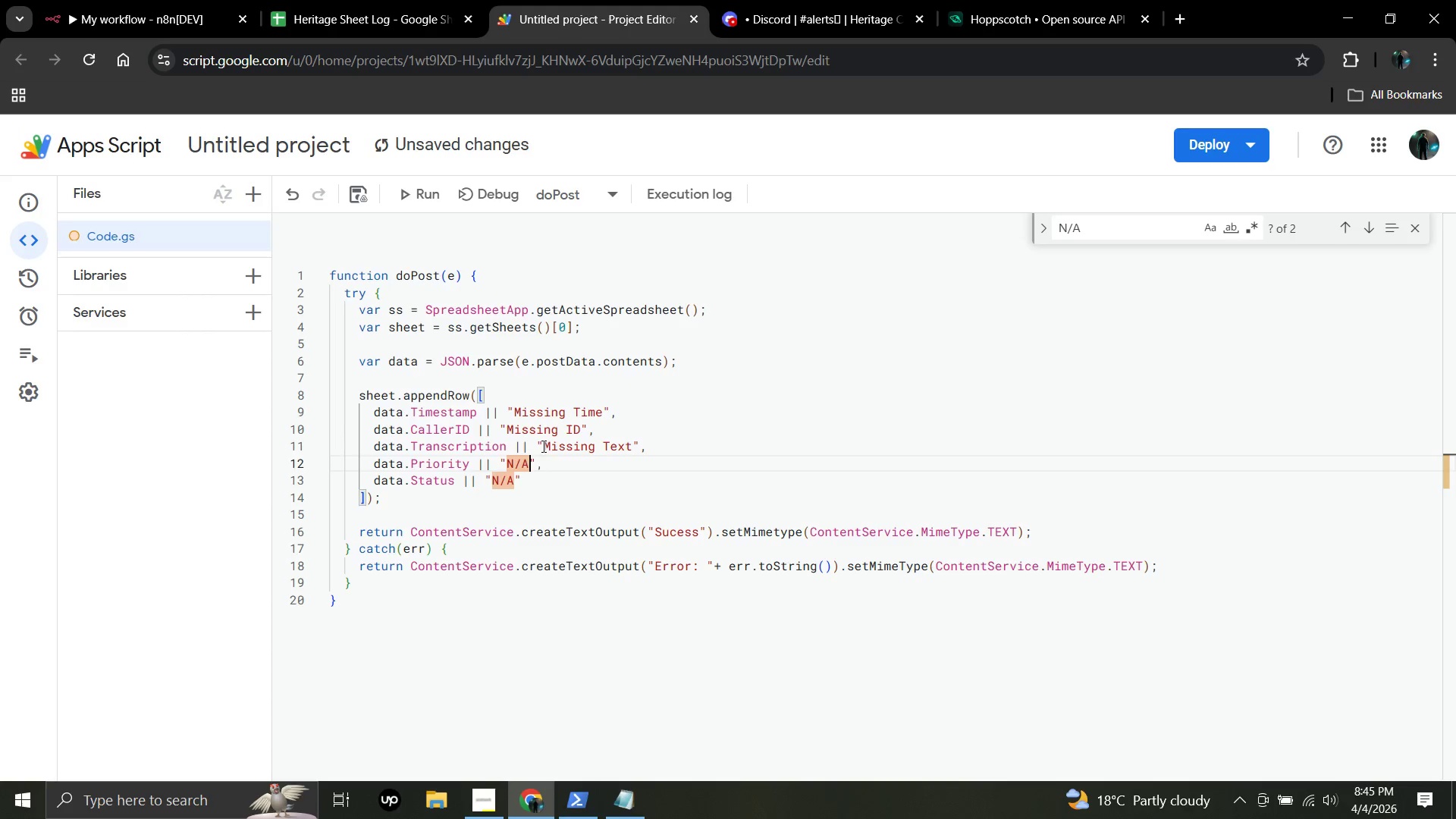 
key(ArrowLeft)
 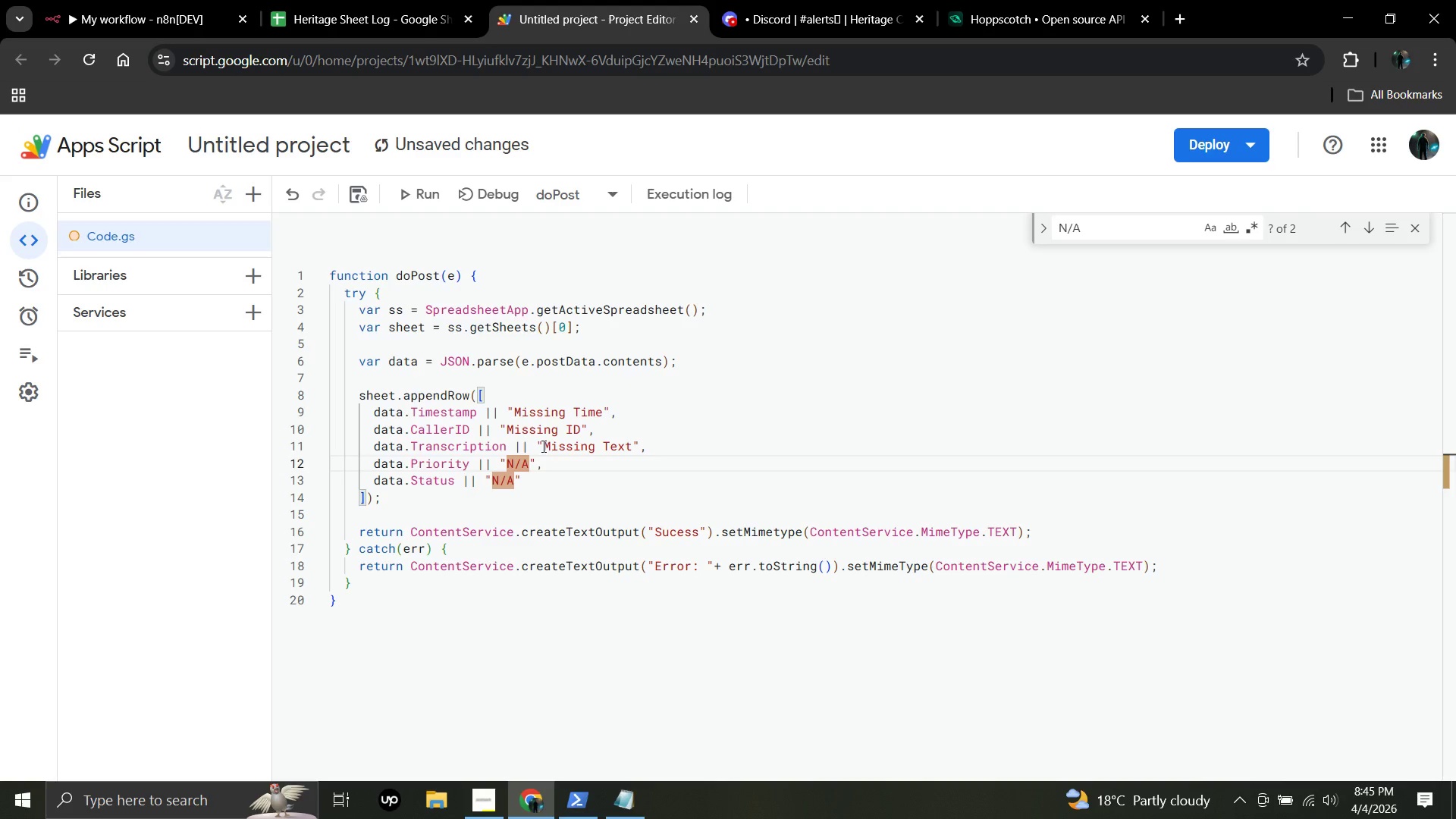 
key(Backspace)
 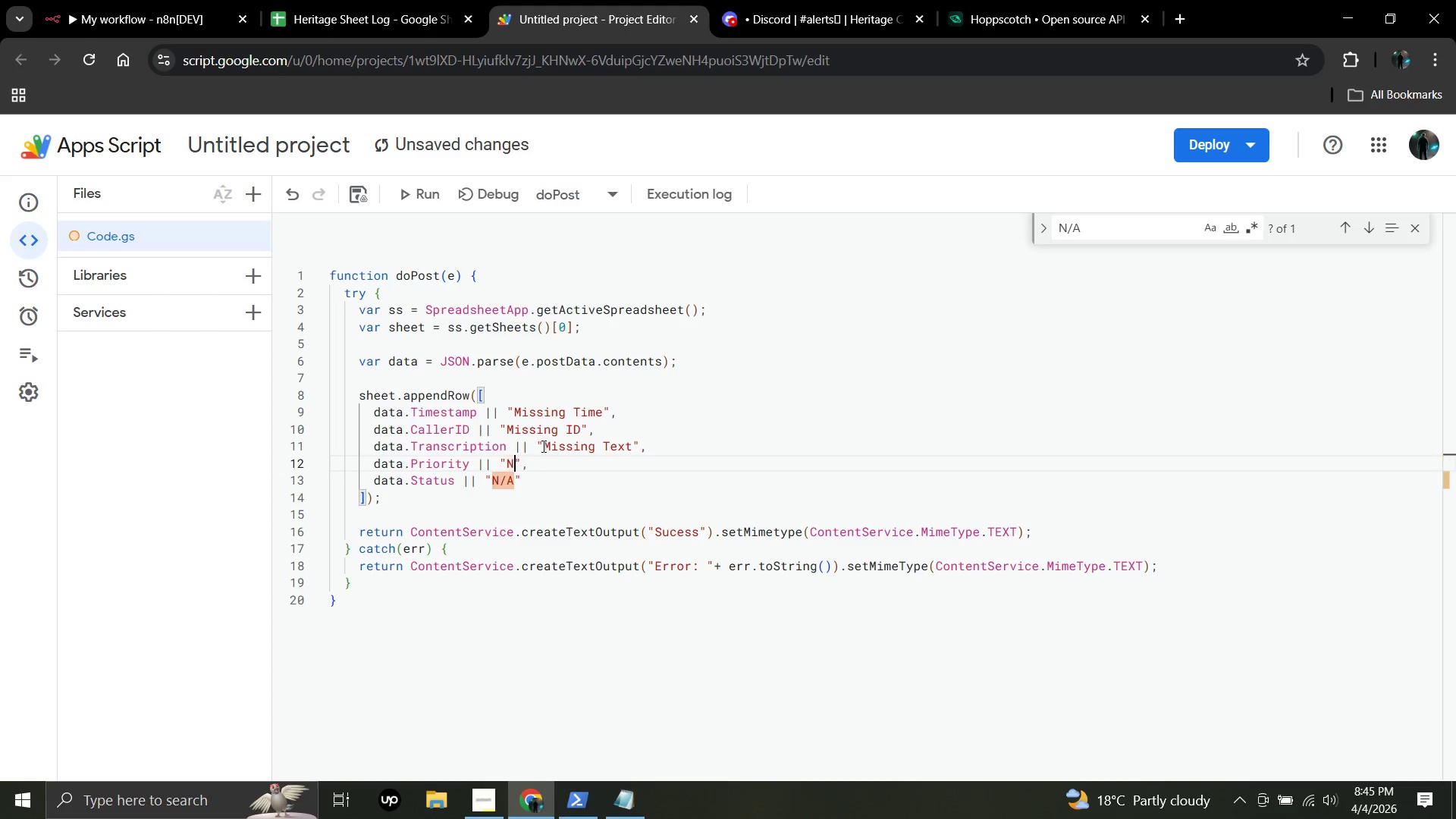 
key(Backspace)
 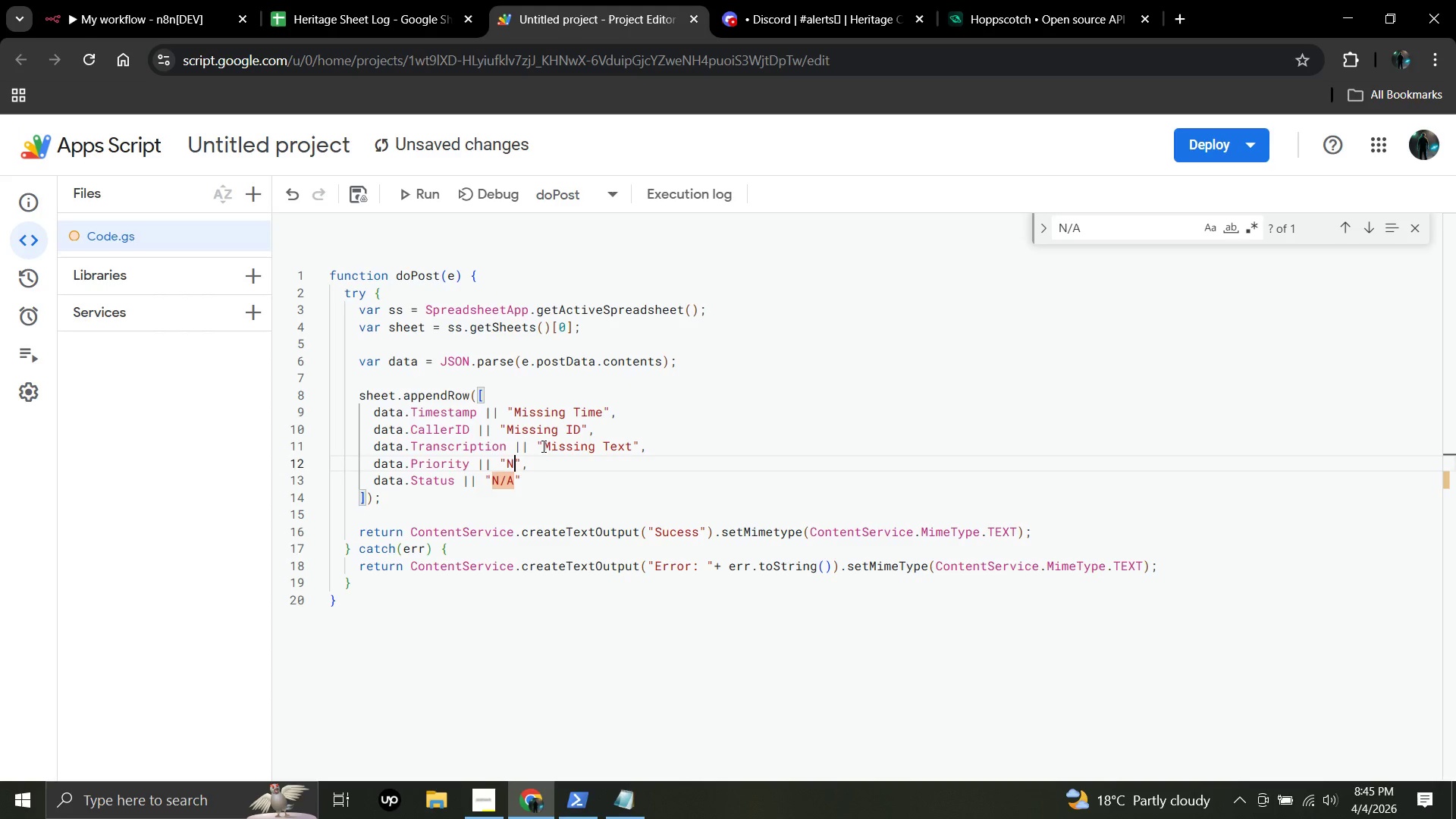 
key(Backspace)
 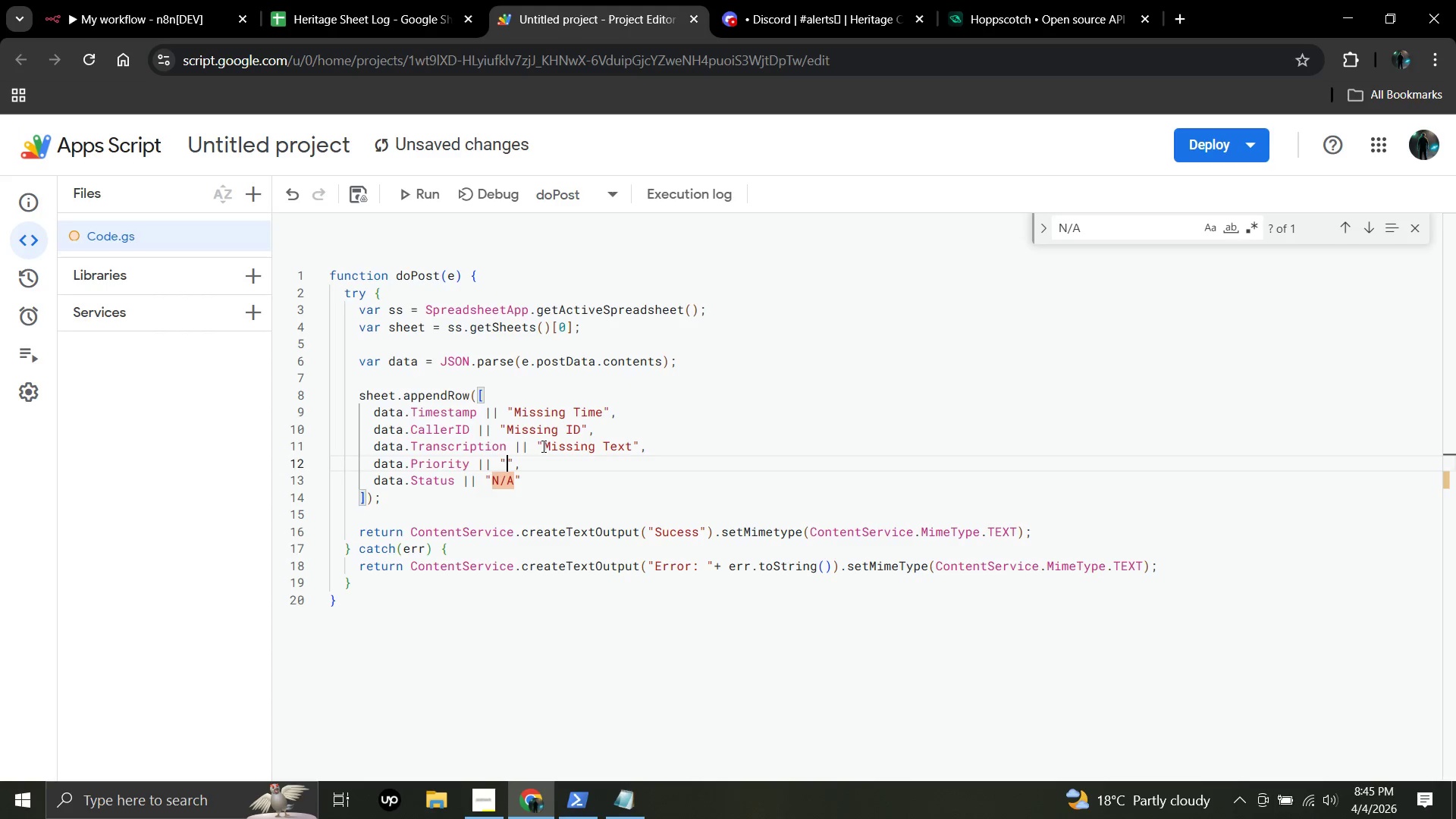 
key(Control+V)
 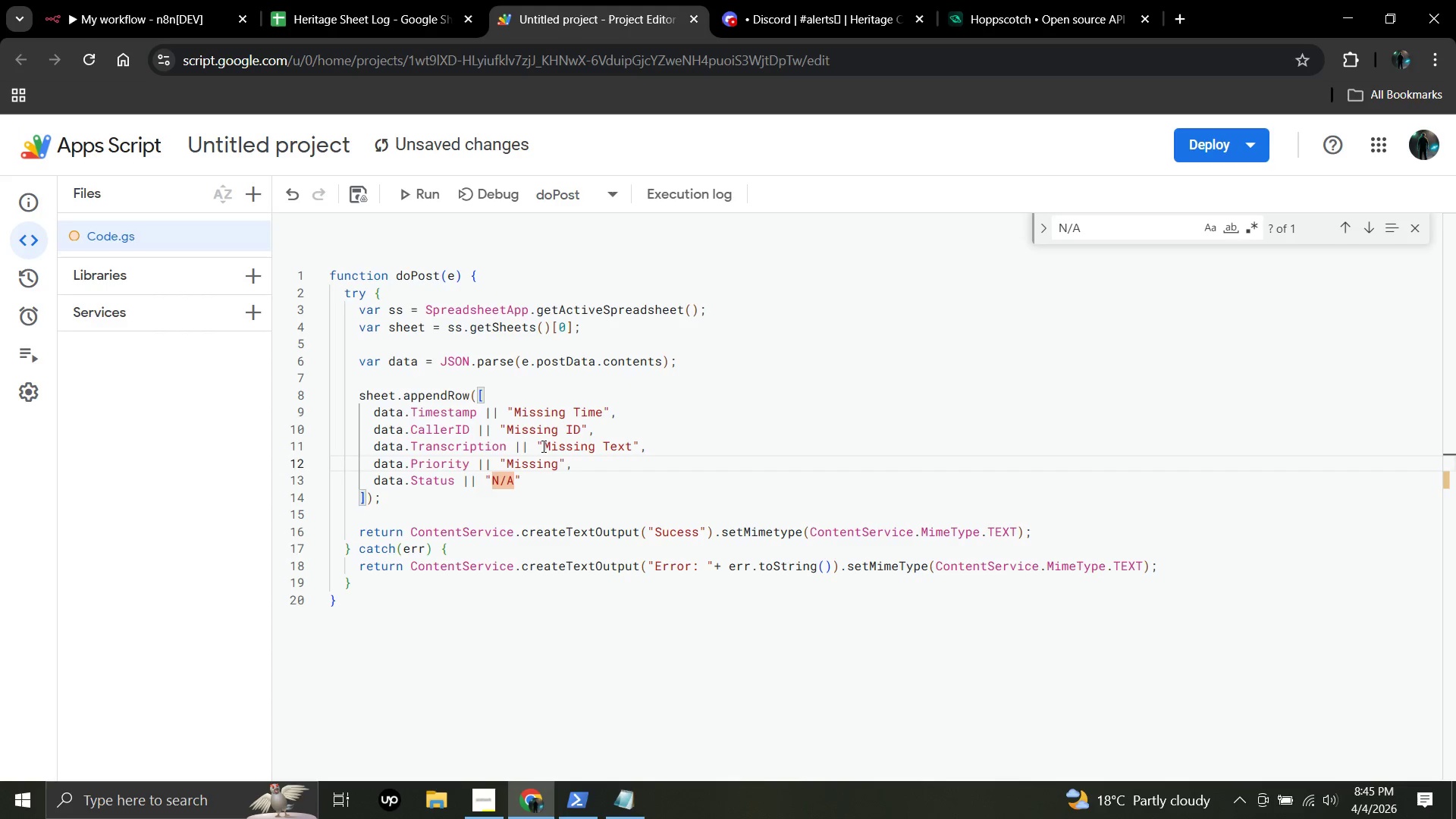 
type( Priority)
 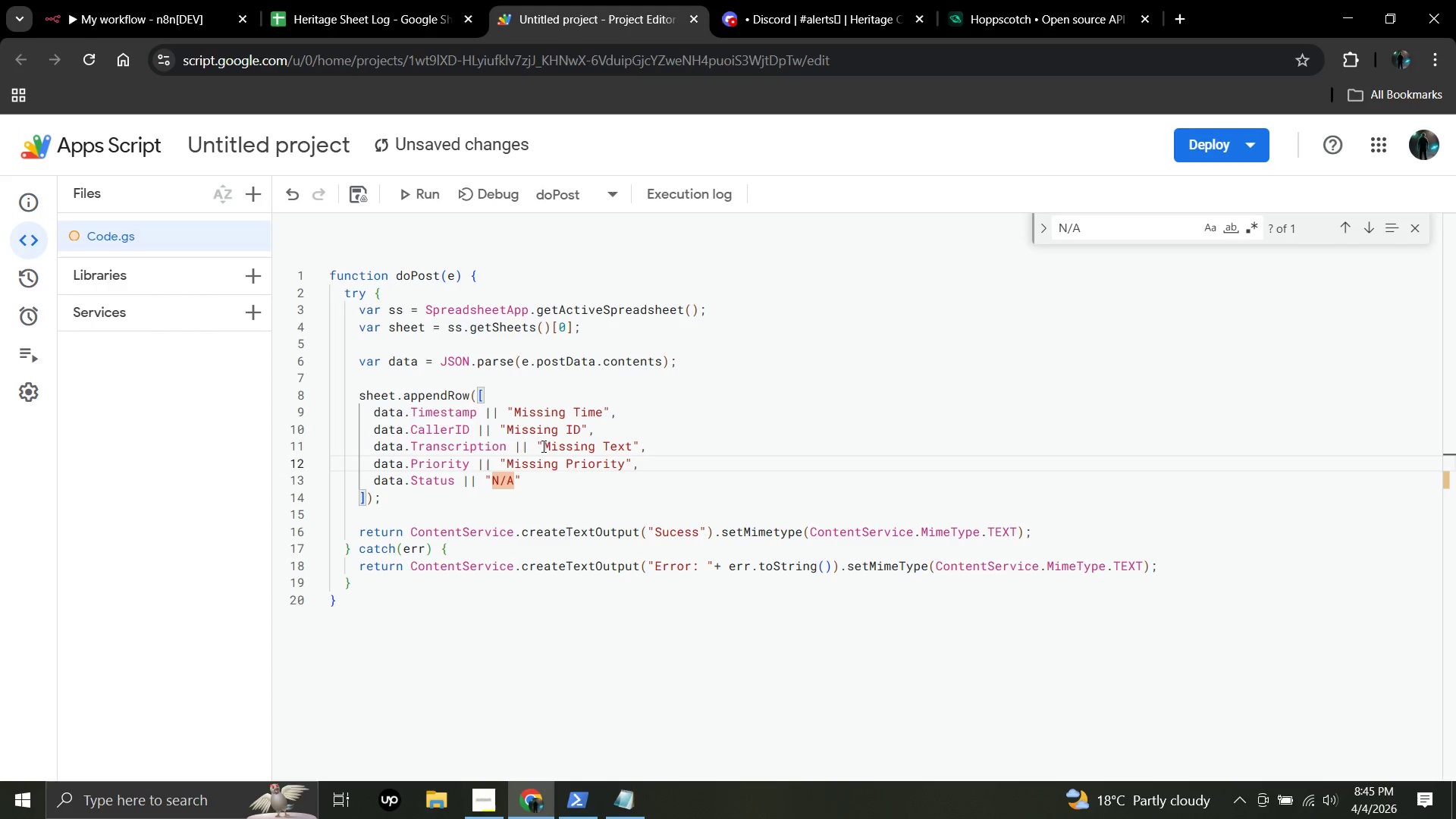 
key(ArrowDown)
 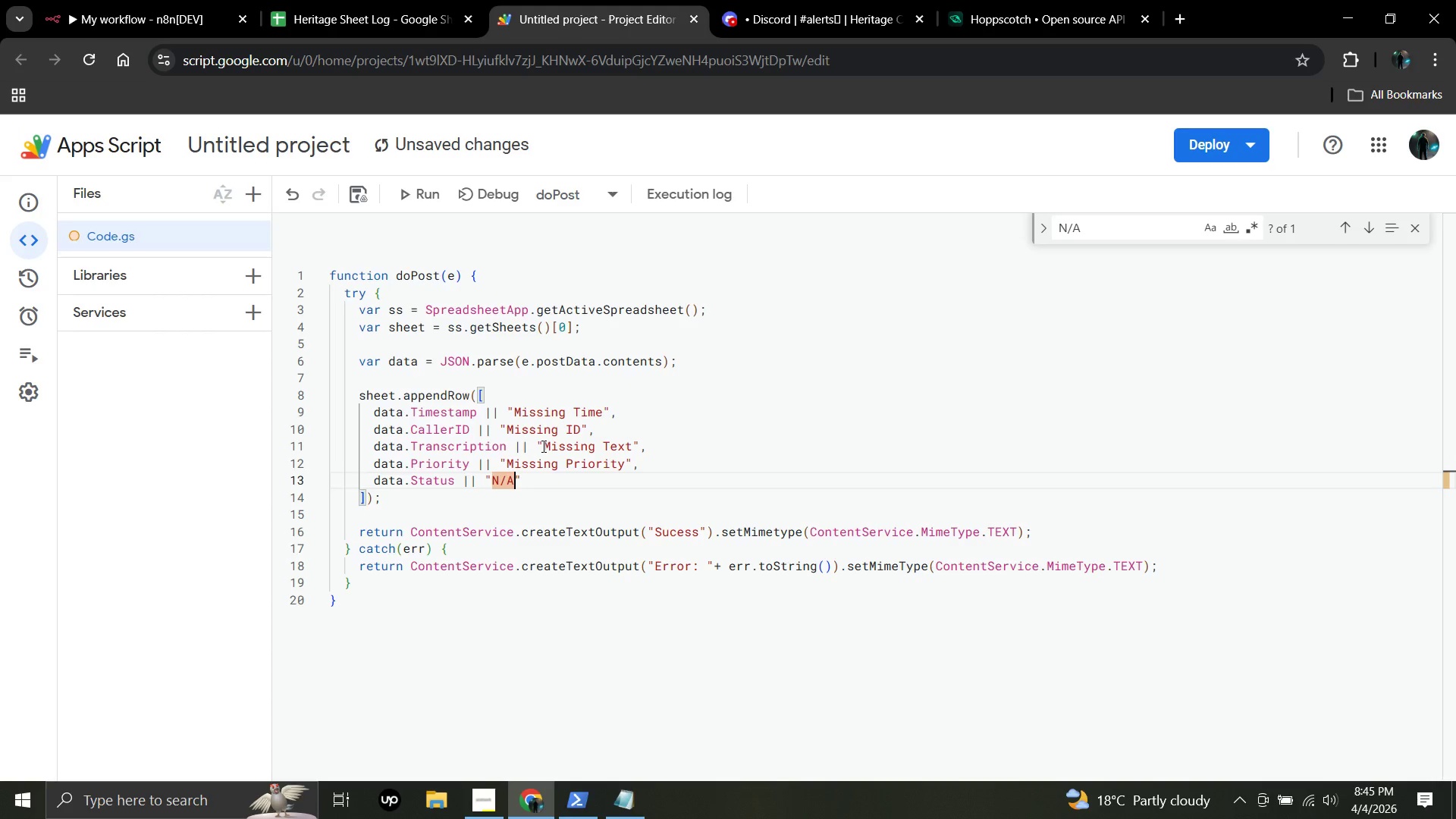 
key(ArrowLeft)
 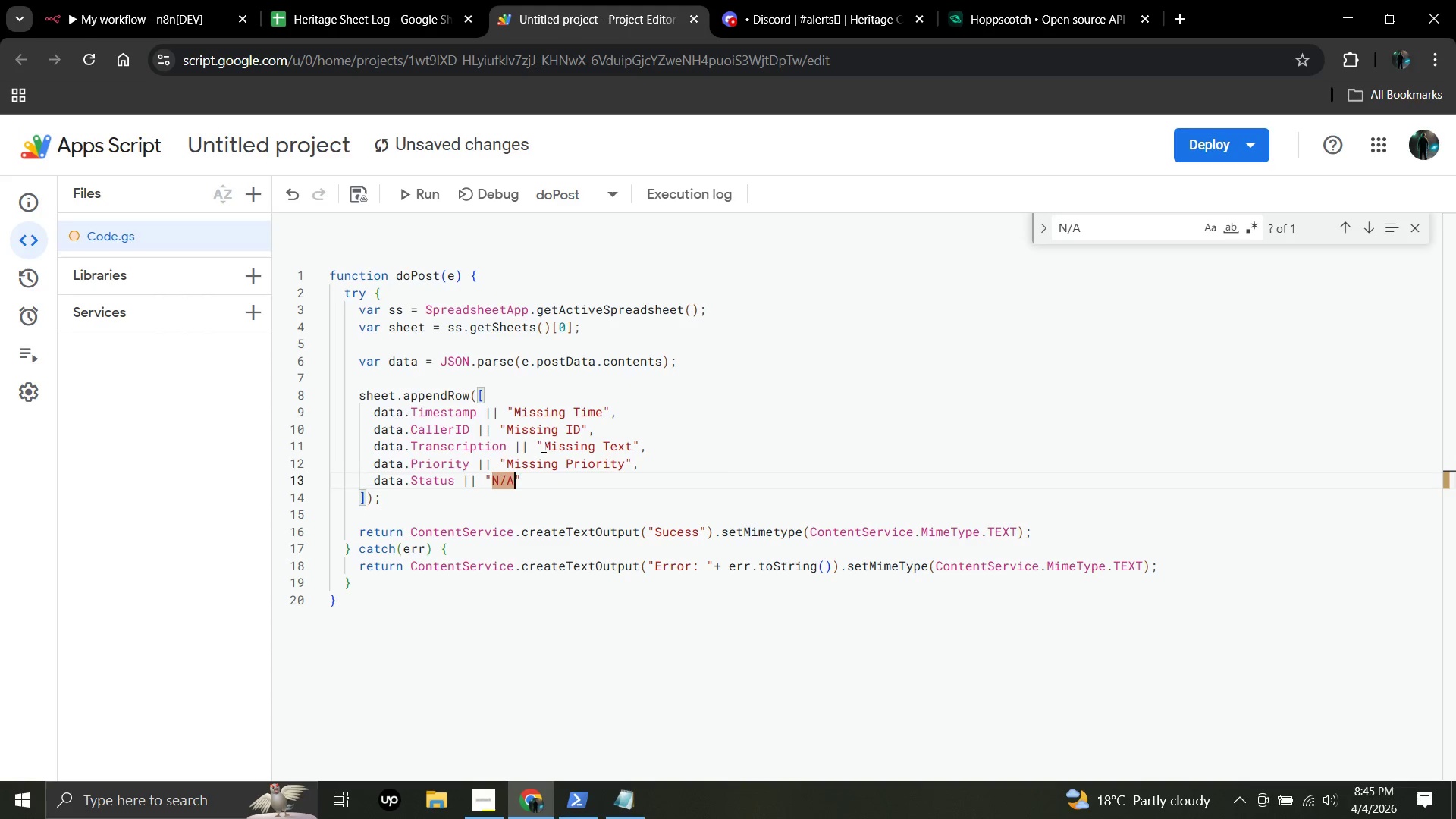 
key(Backspace)
 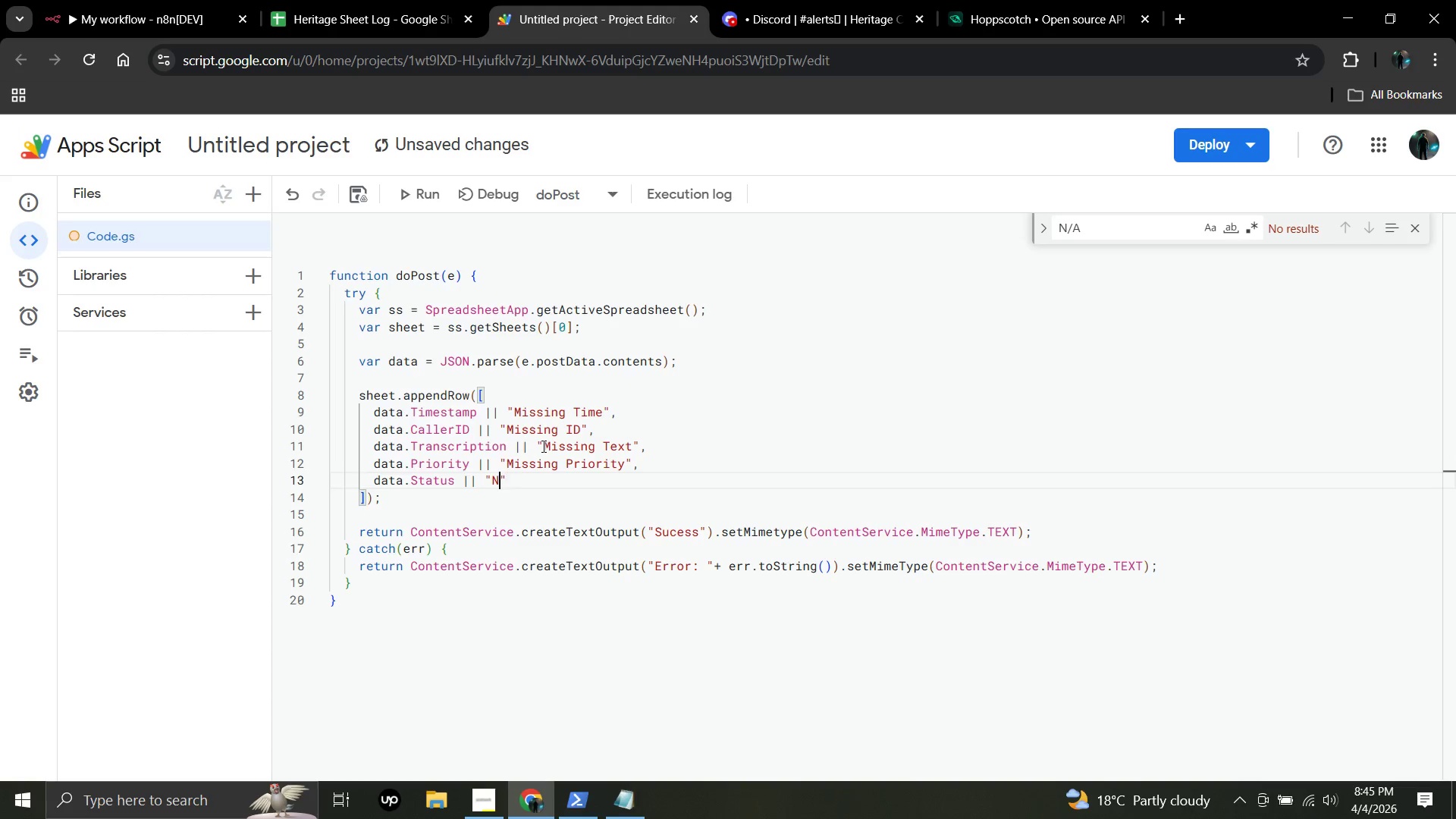 
key(Backspace)
 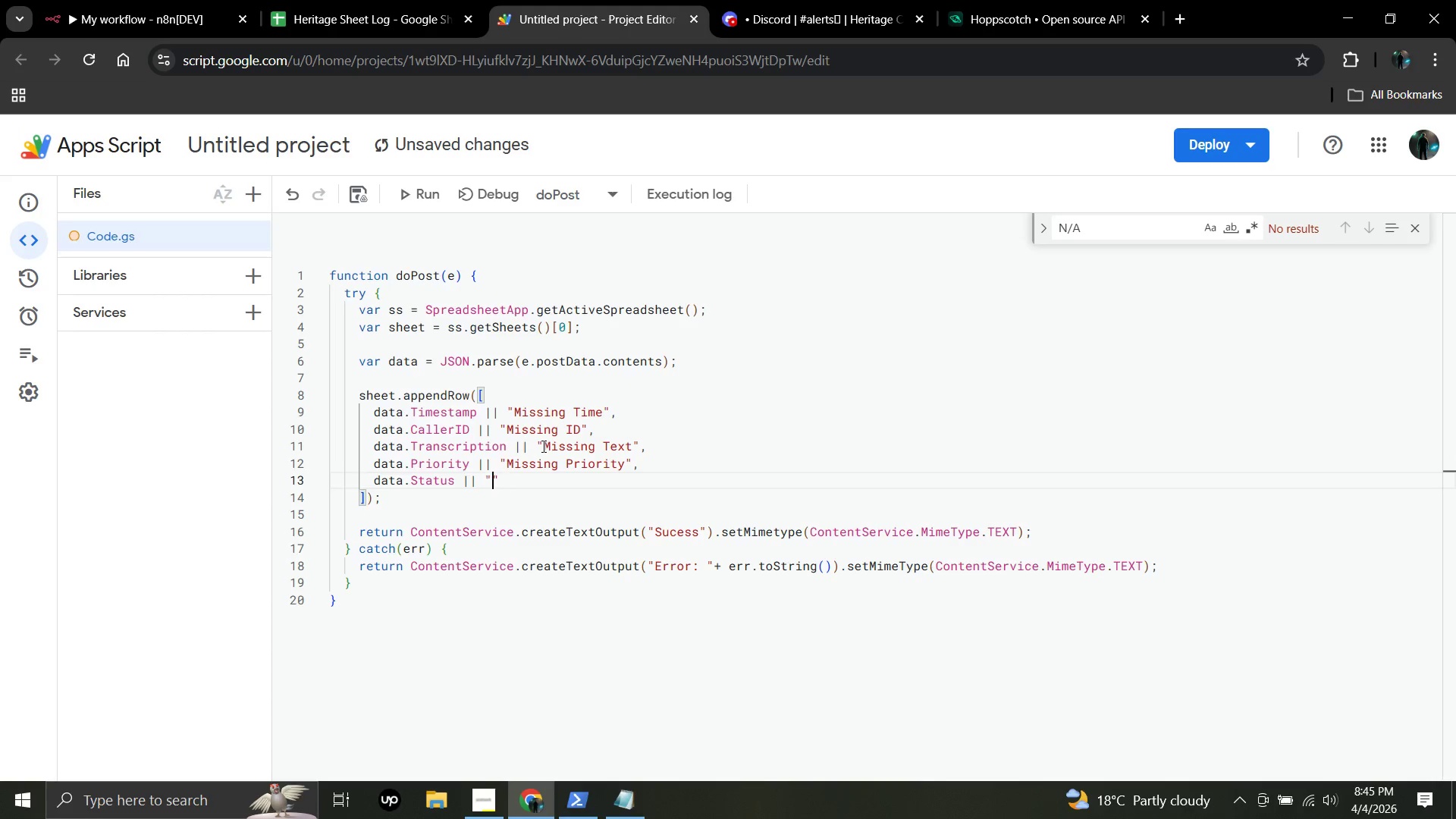 
key(Backspace)
 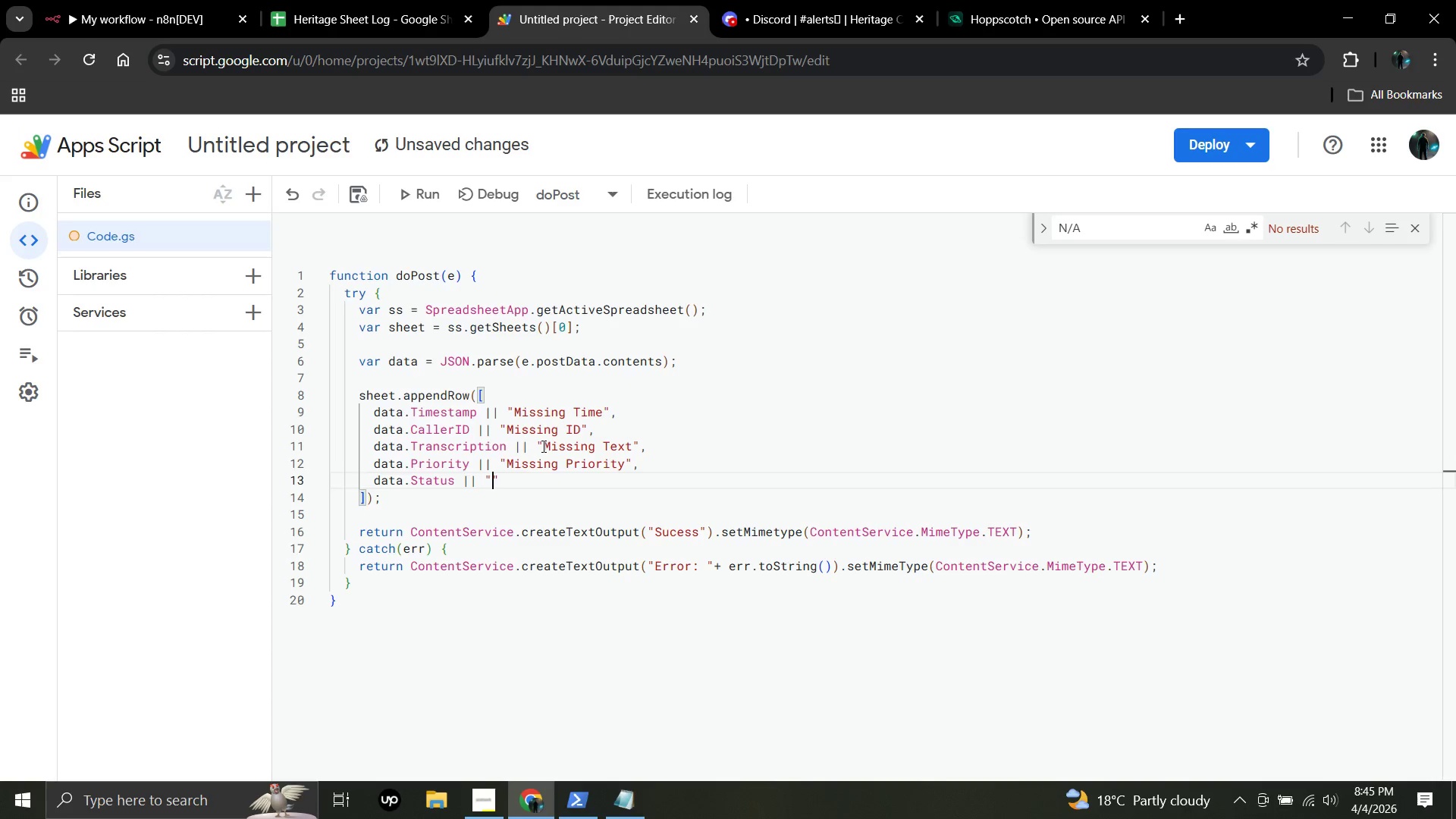 
key(Control+V)
 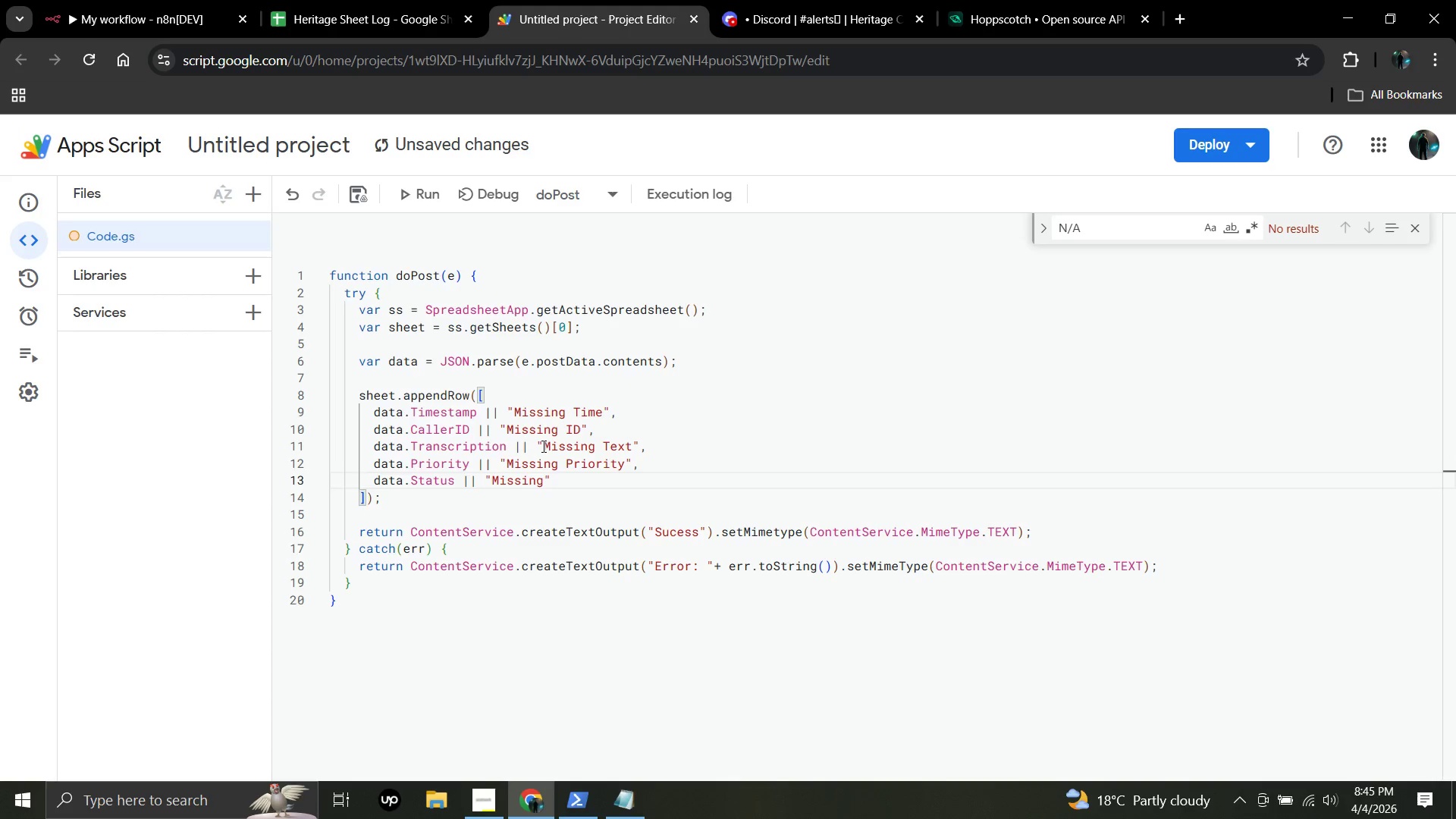 
type( Status)
 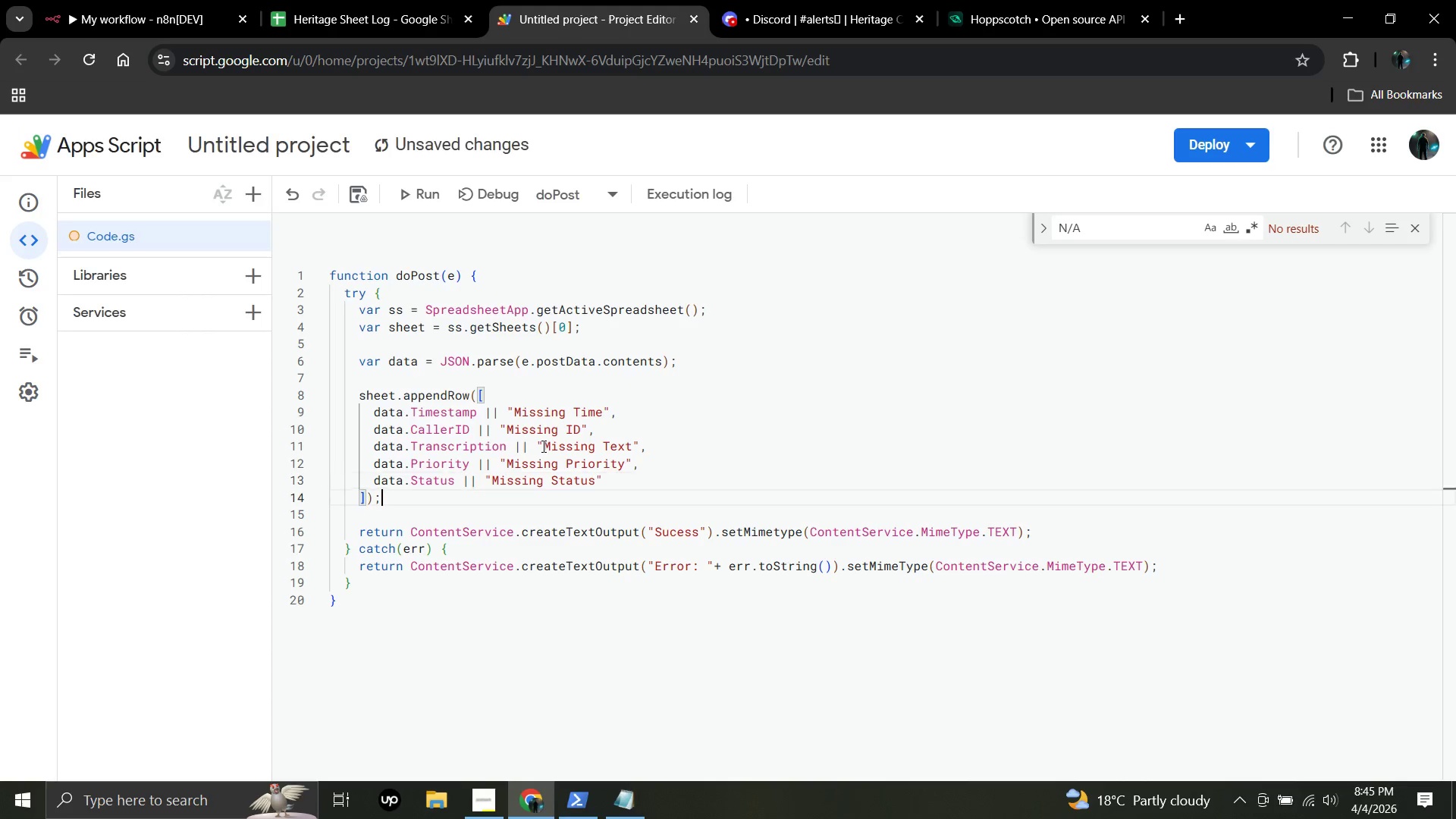 
 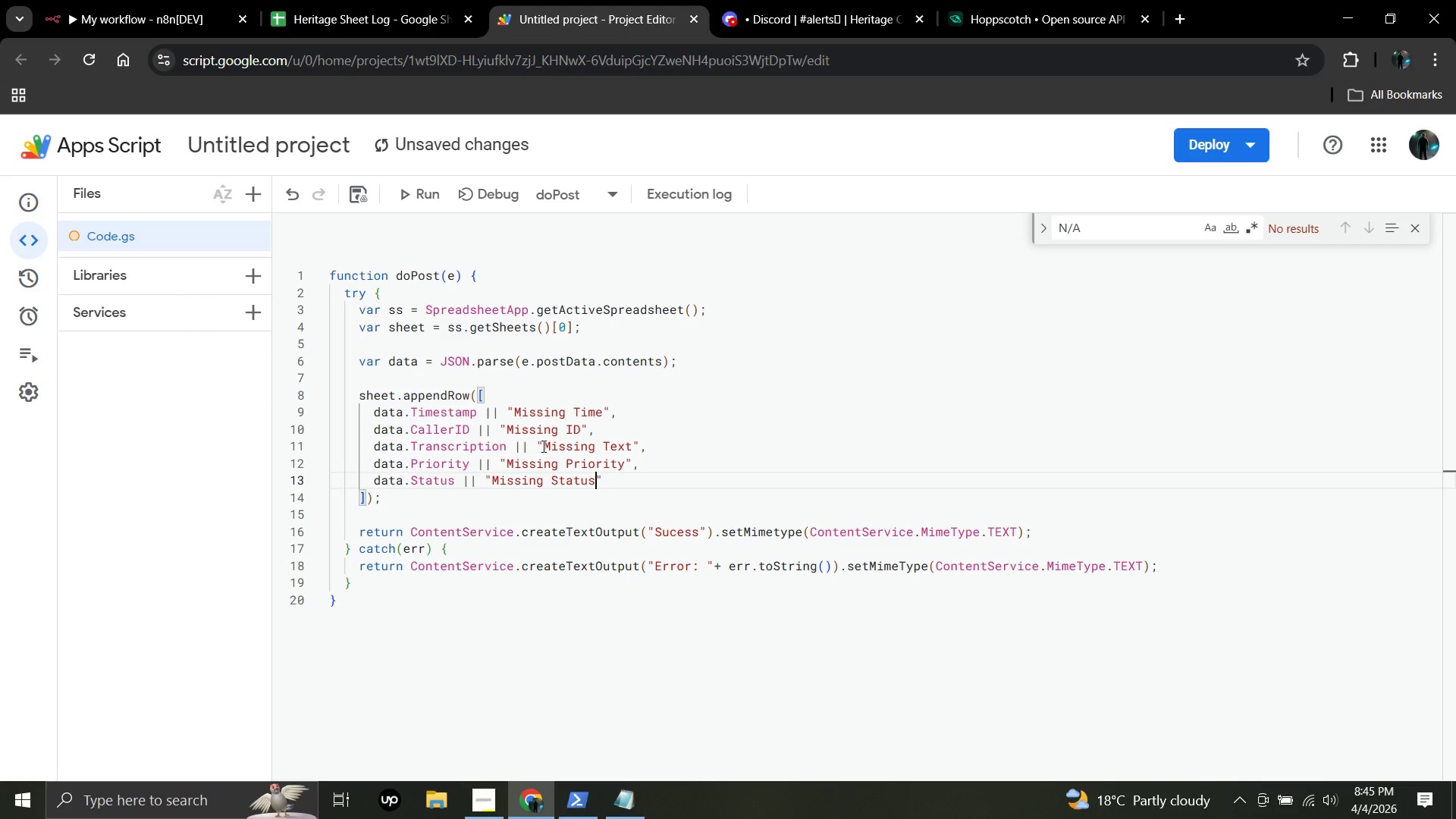 
key(ArrowDown)
 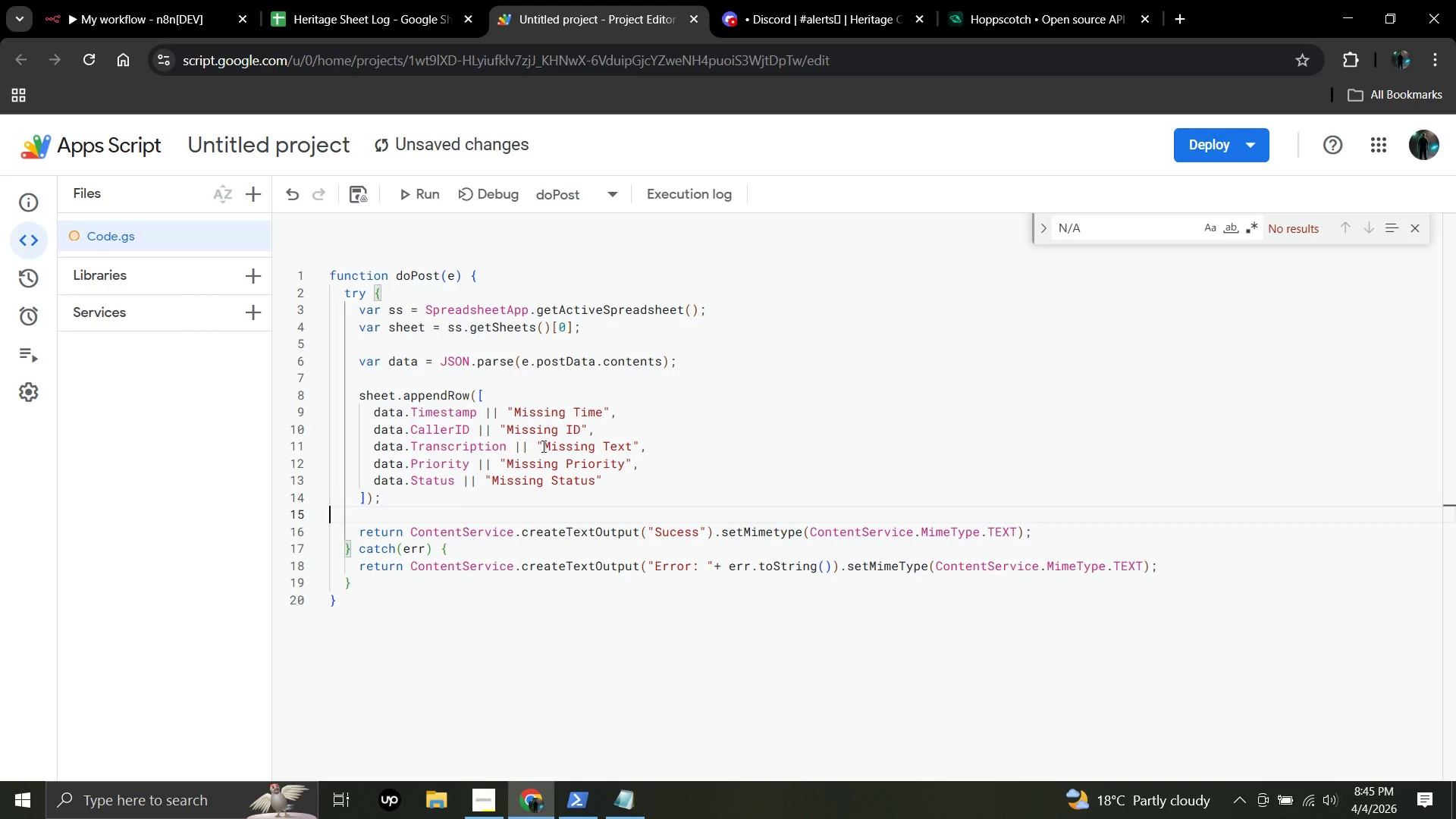 
key(ArrowDown)
 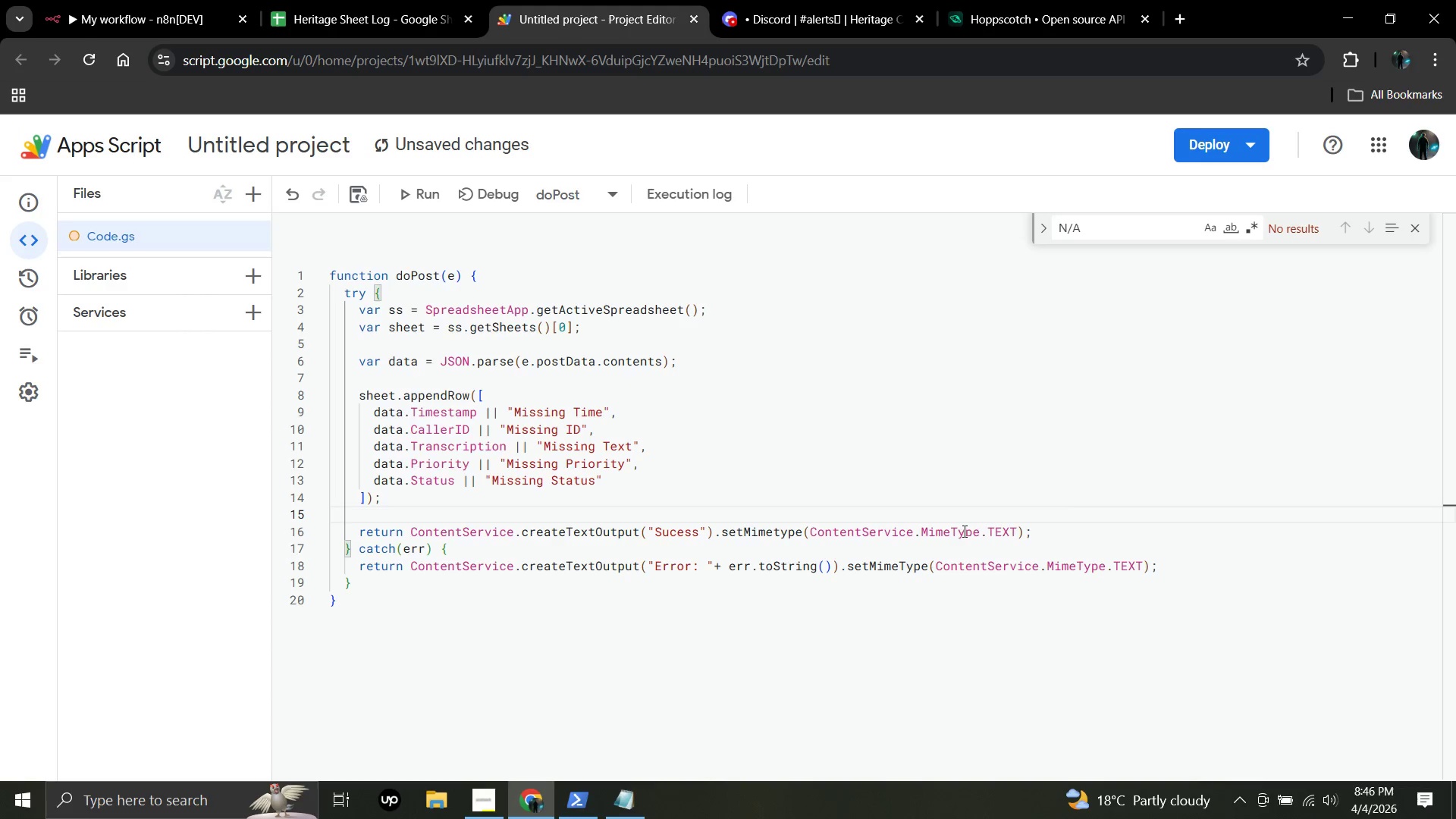 
wait(12.52)
 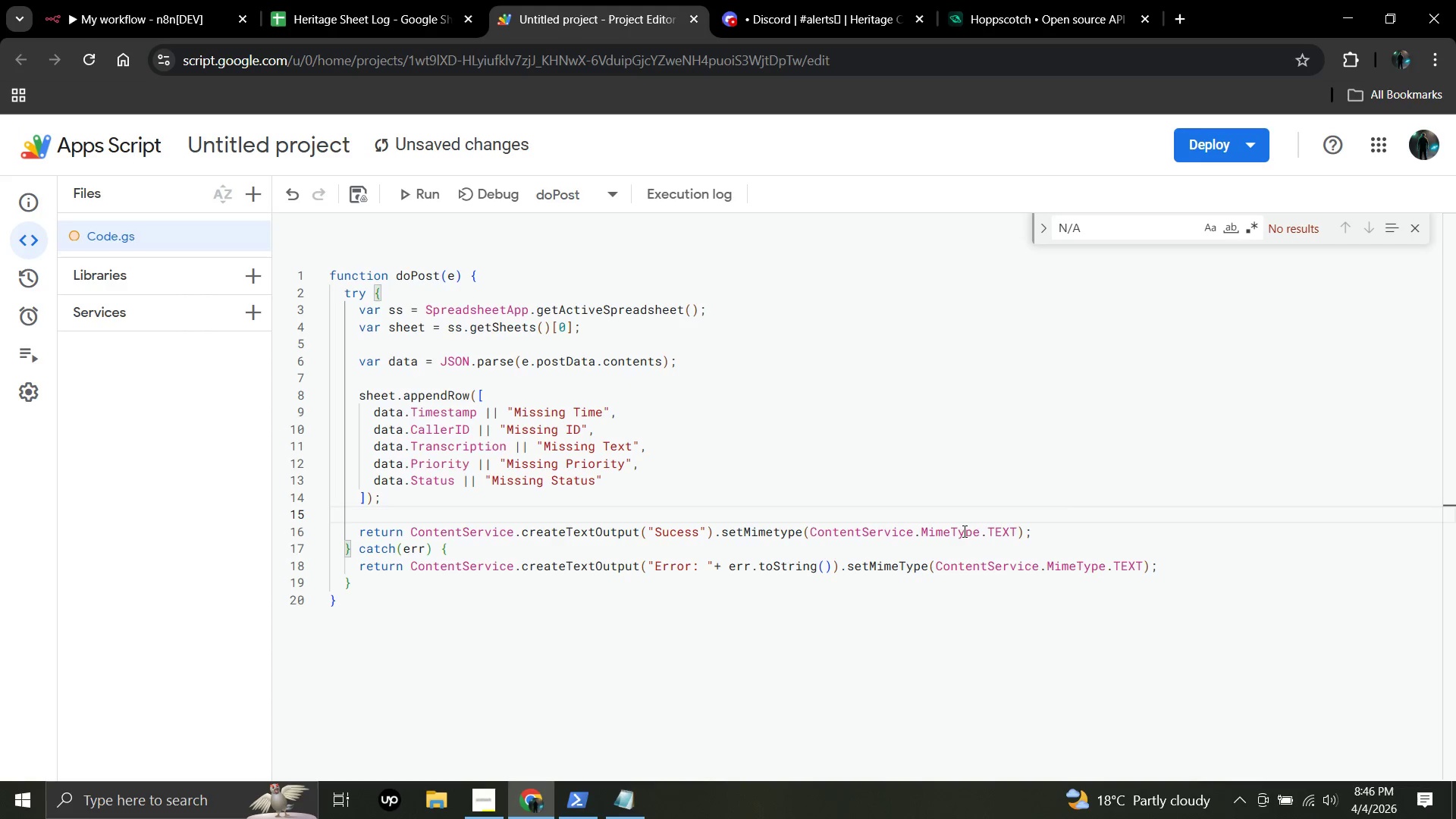 
left_click_drag(start_coordinate=[343, 551], to_coordinate=[388, 582])
 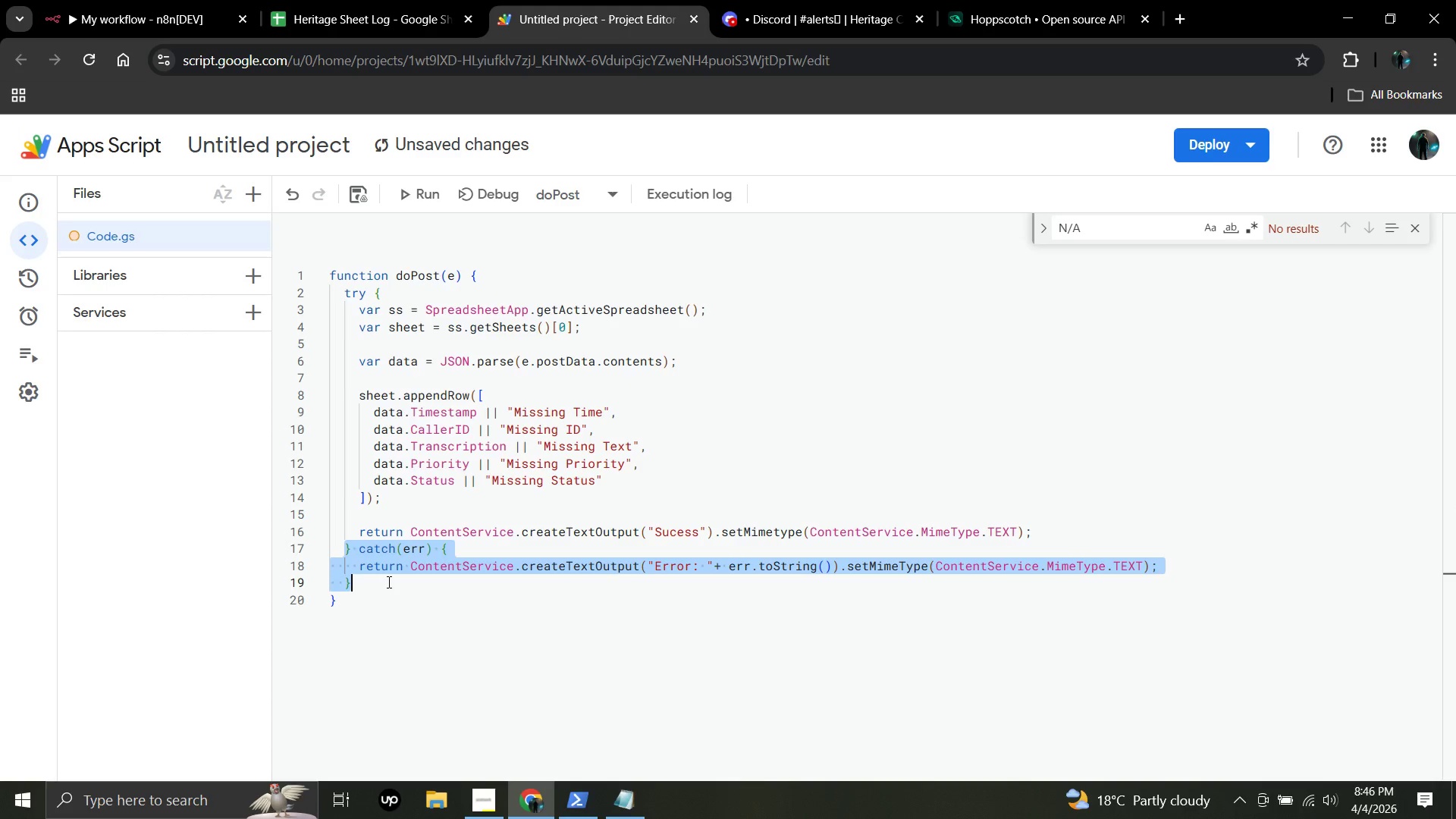 
key(Backspace)
 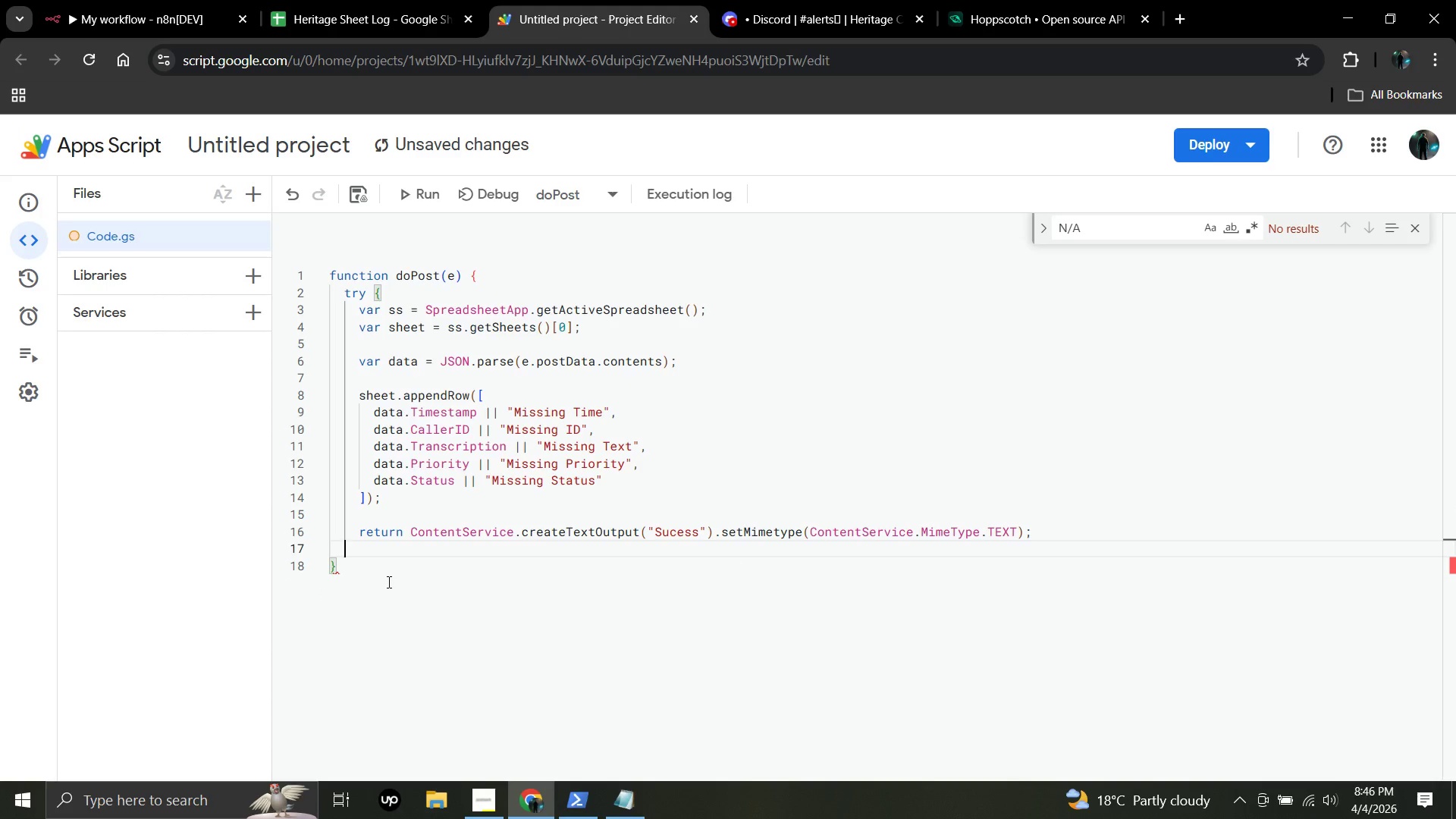 
key(Backspace)
 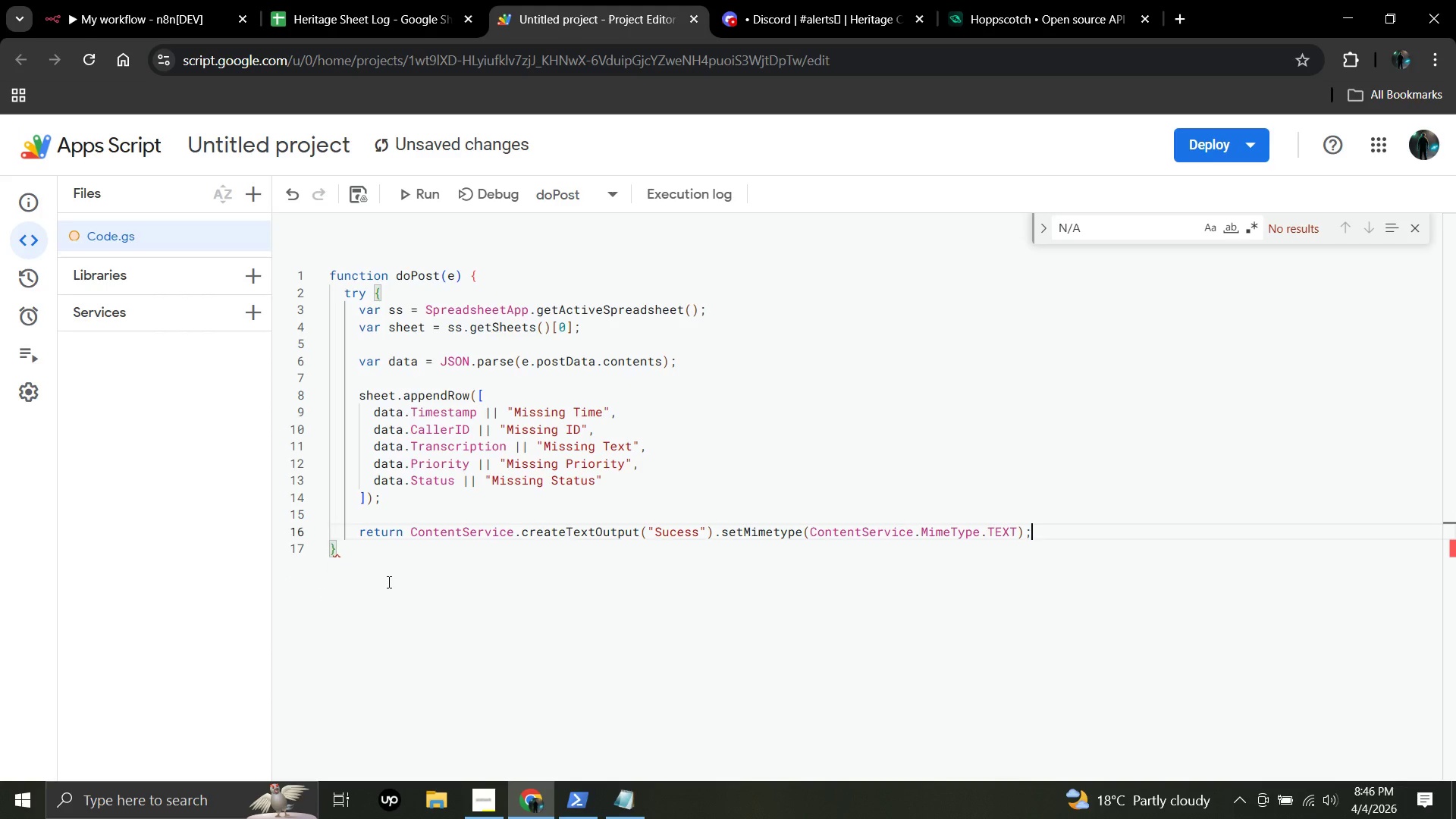 
key(Backspace)
 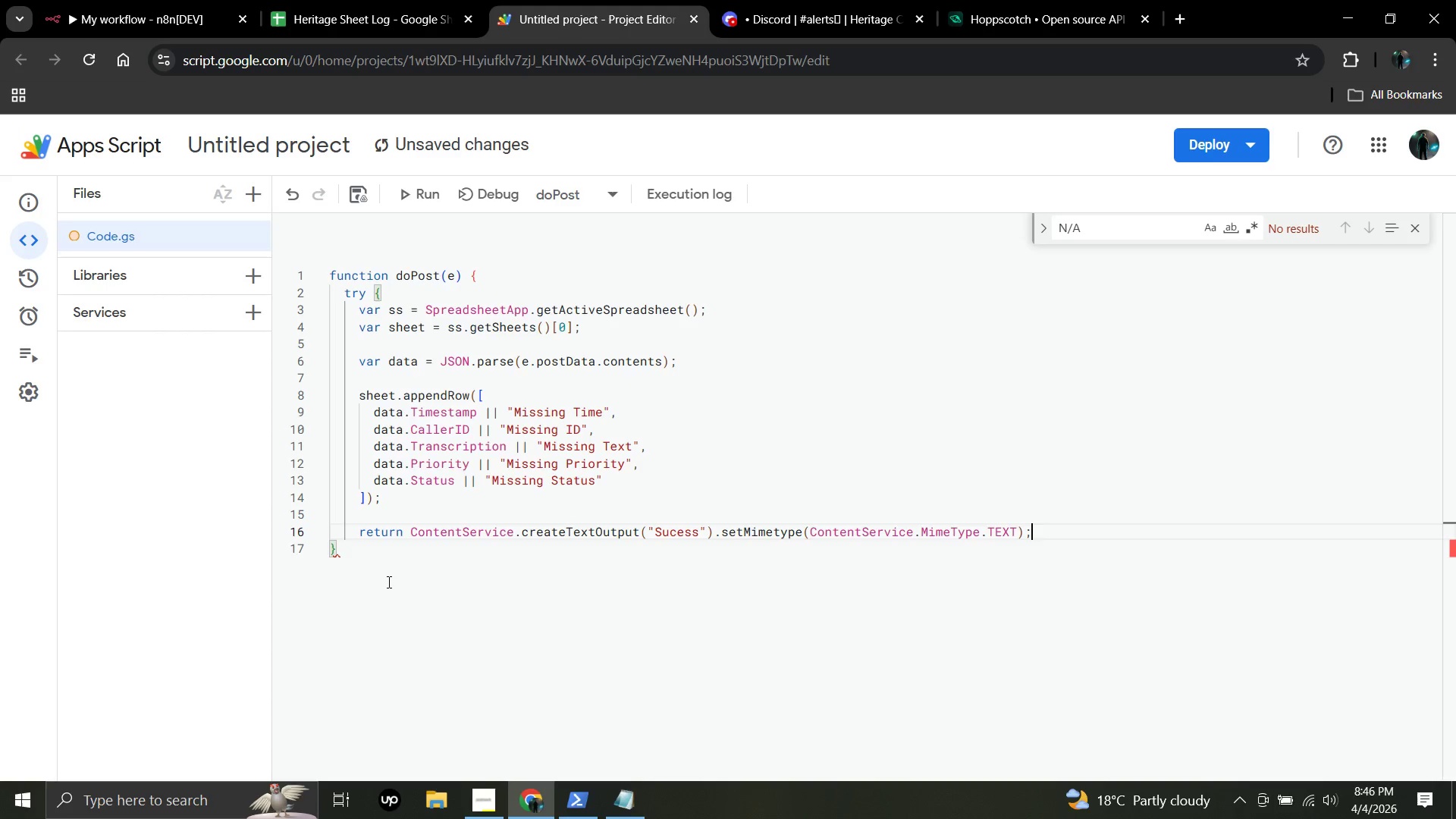 
wait(6.88)
 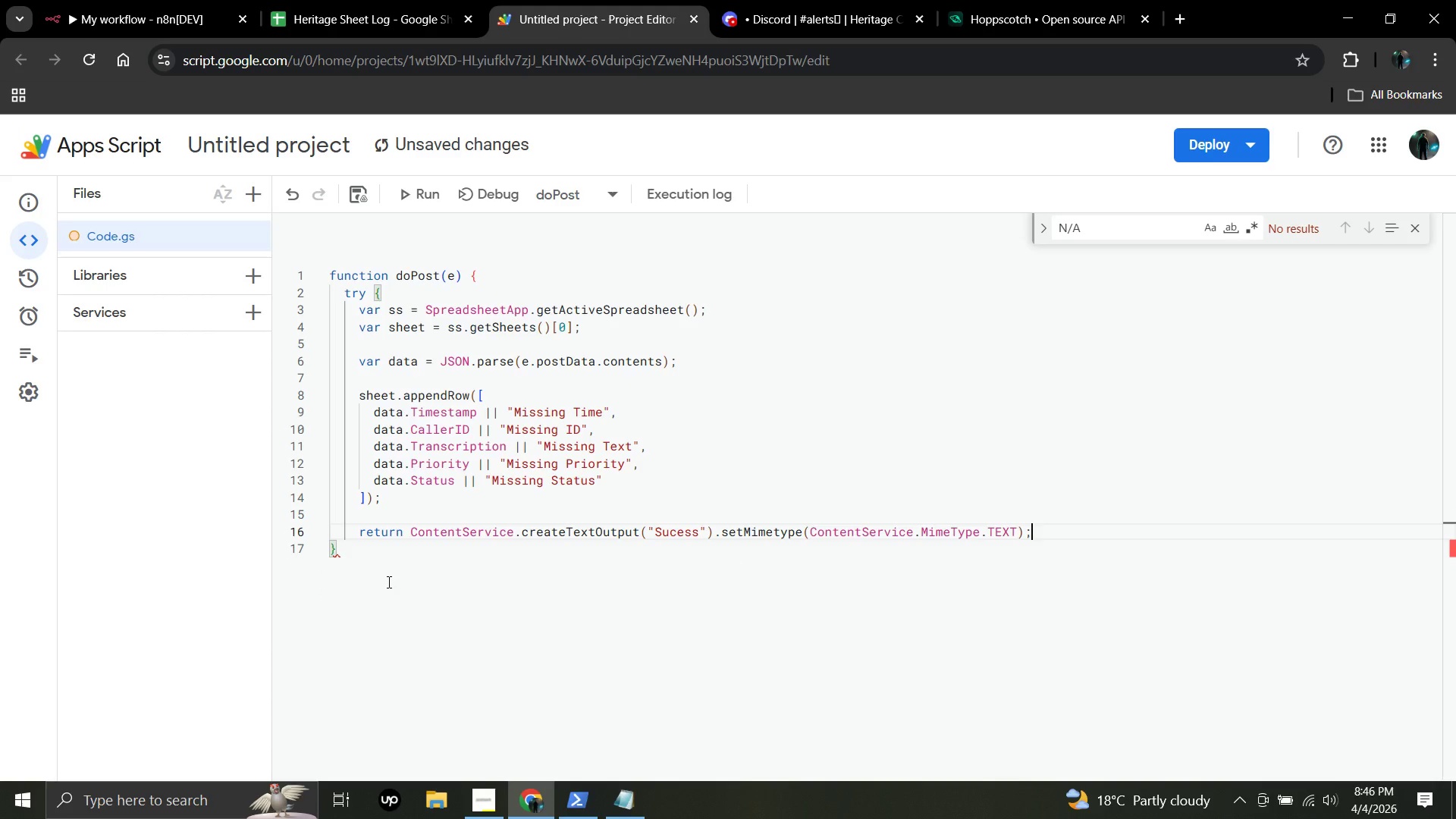 
left_click([337, 549])
 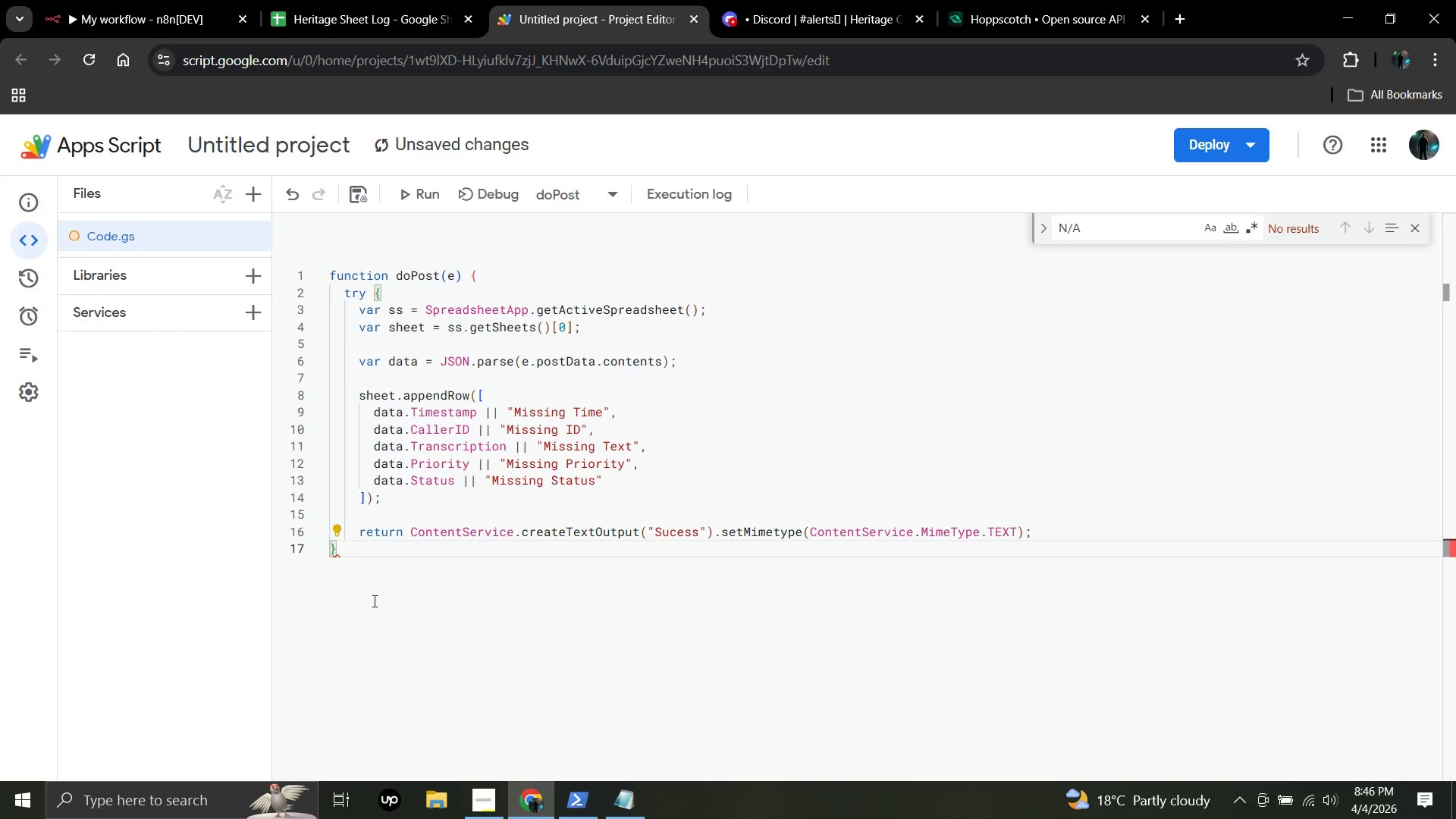 
wait(6.03)
 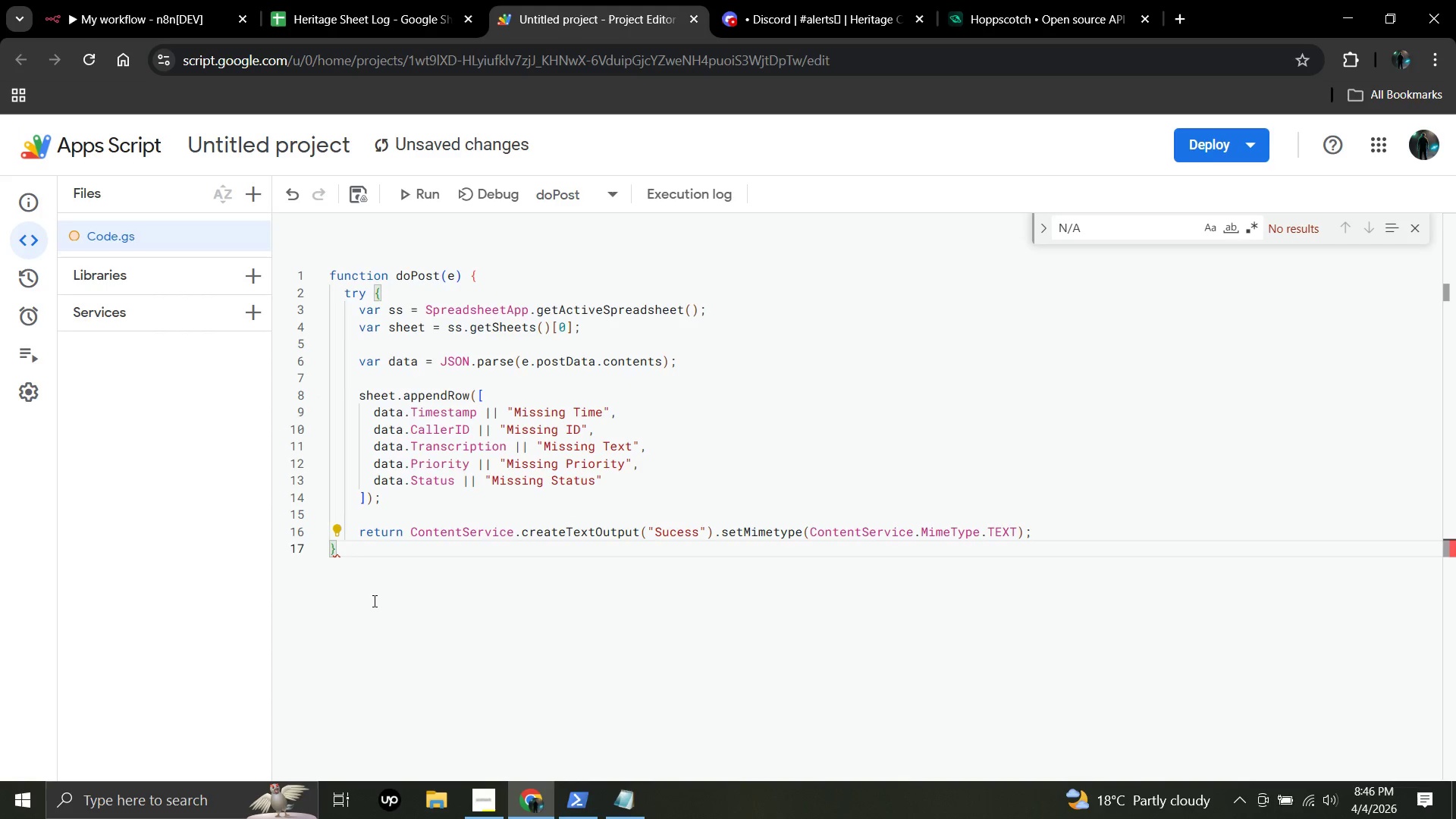 
left_click([1039, 532])
 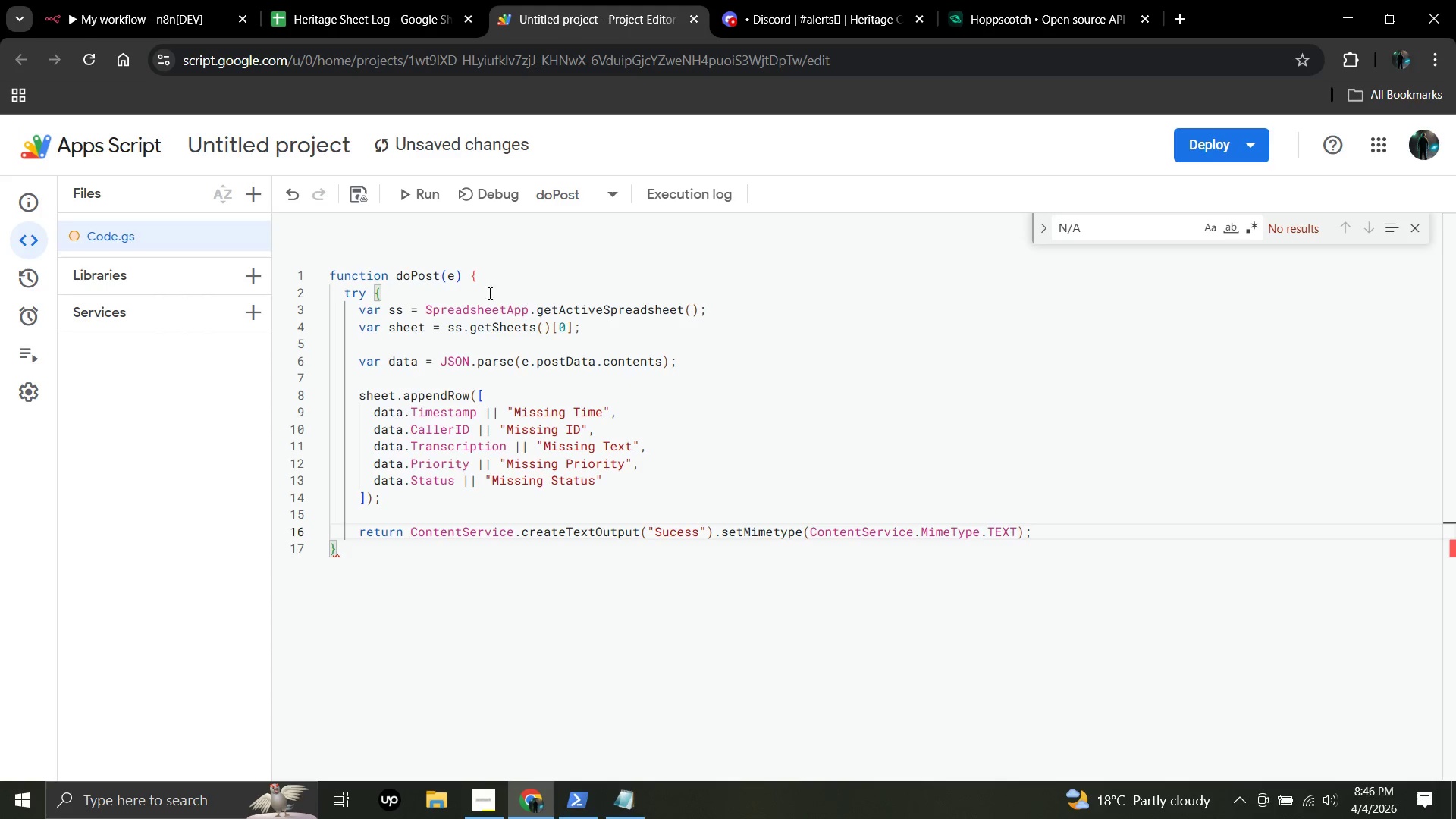 
left_click([457, 290])
 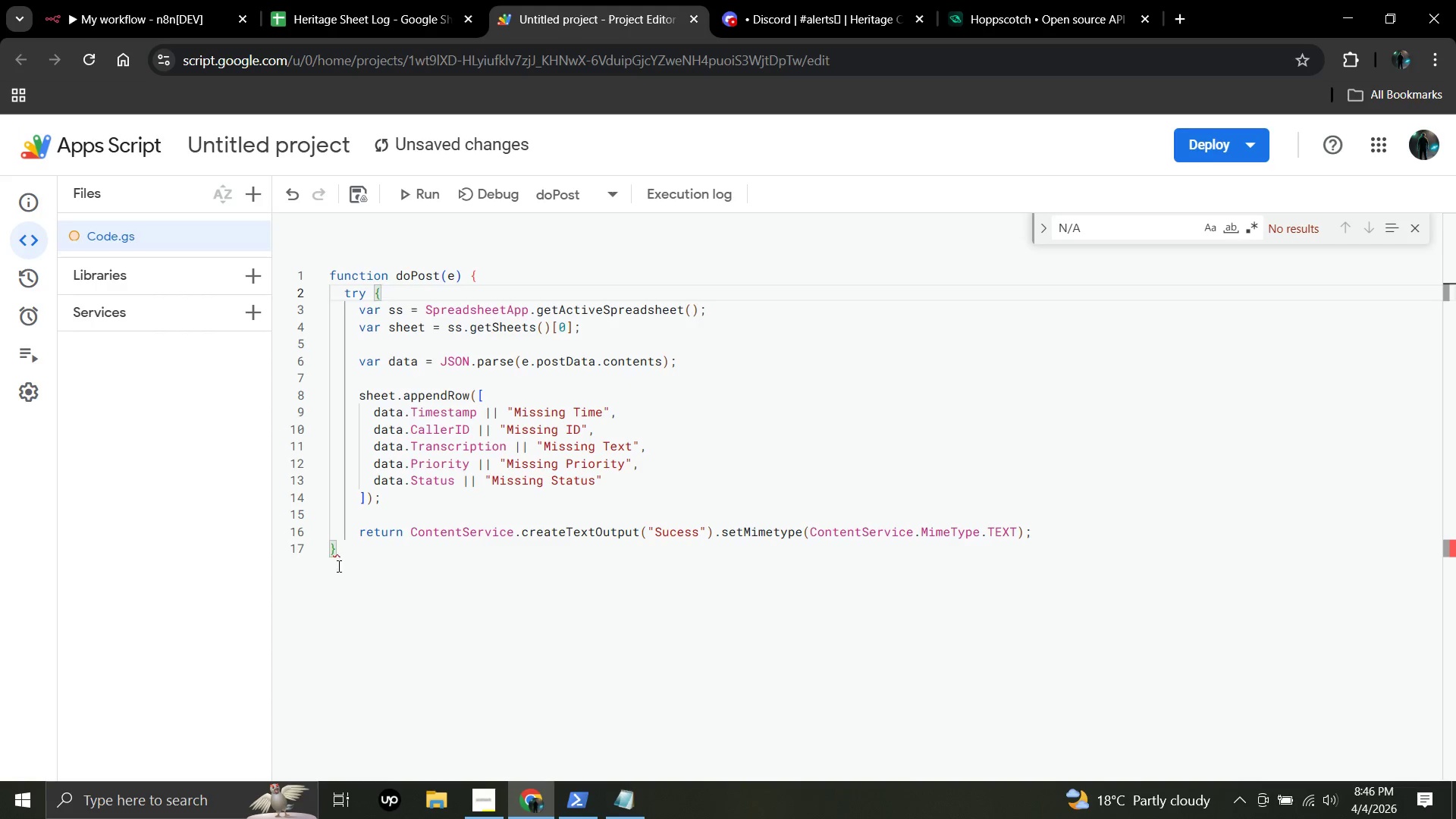 
left_click([337, 557])
 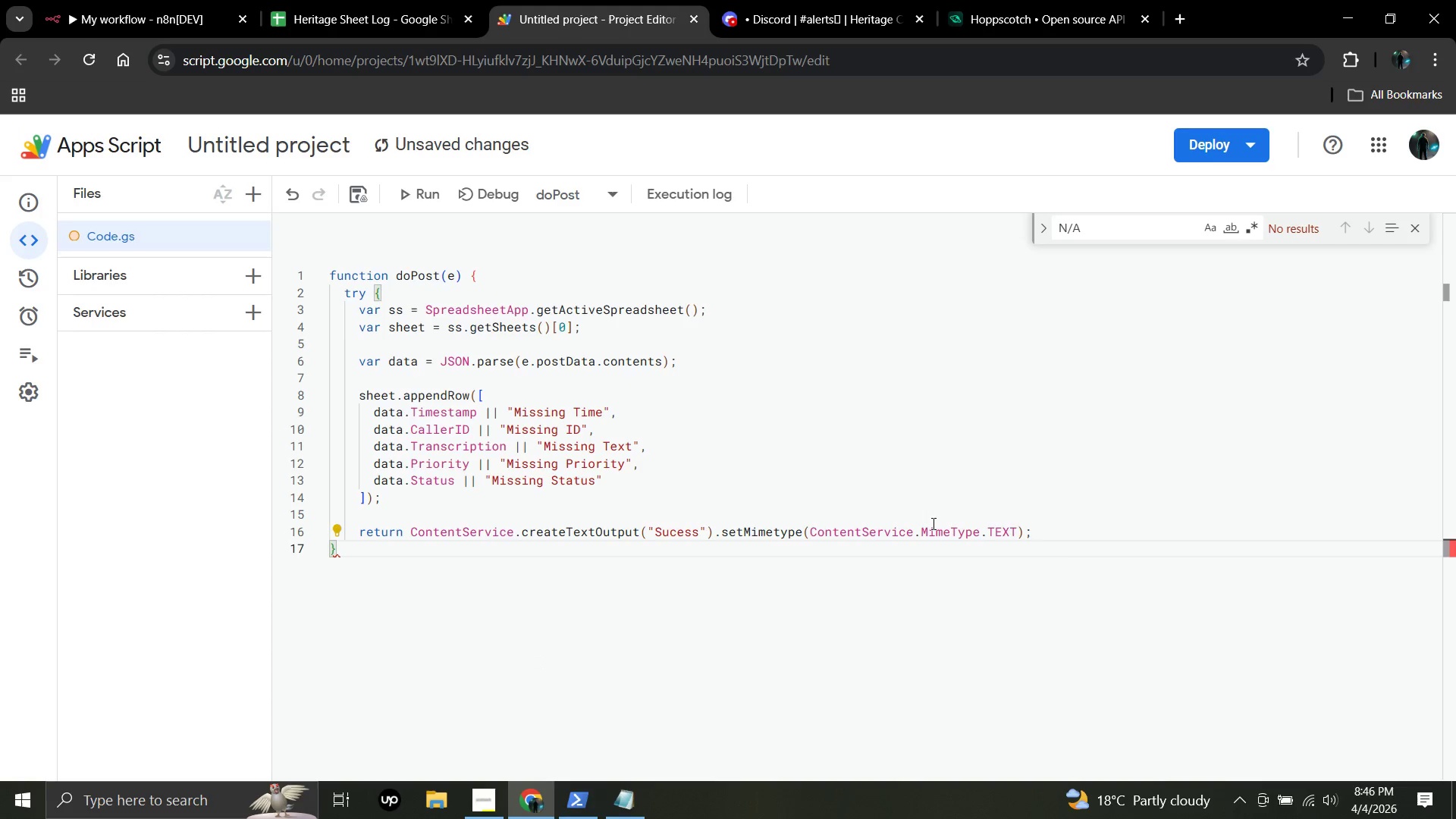 
left_click([1044, 533])
 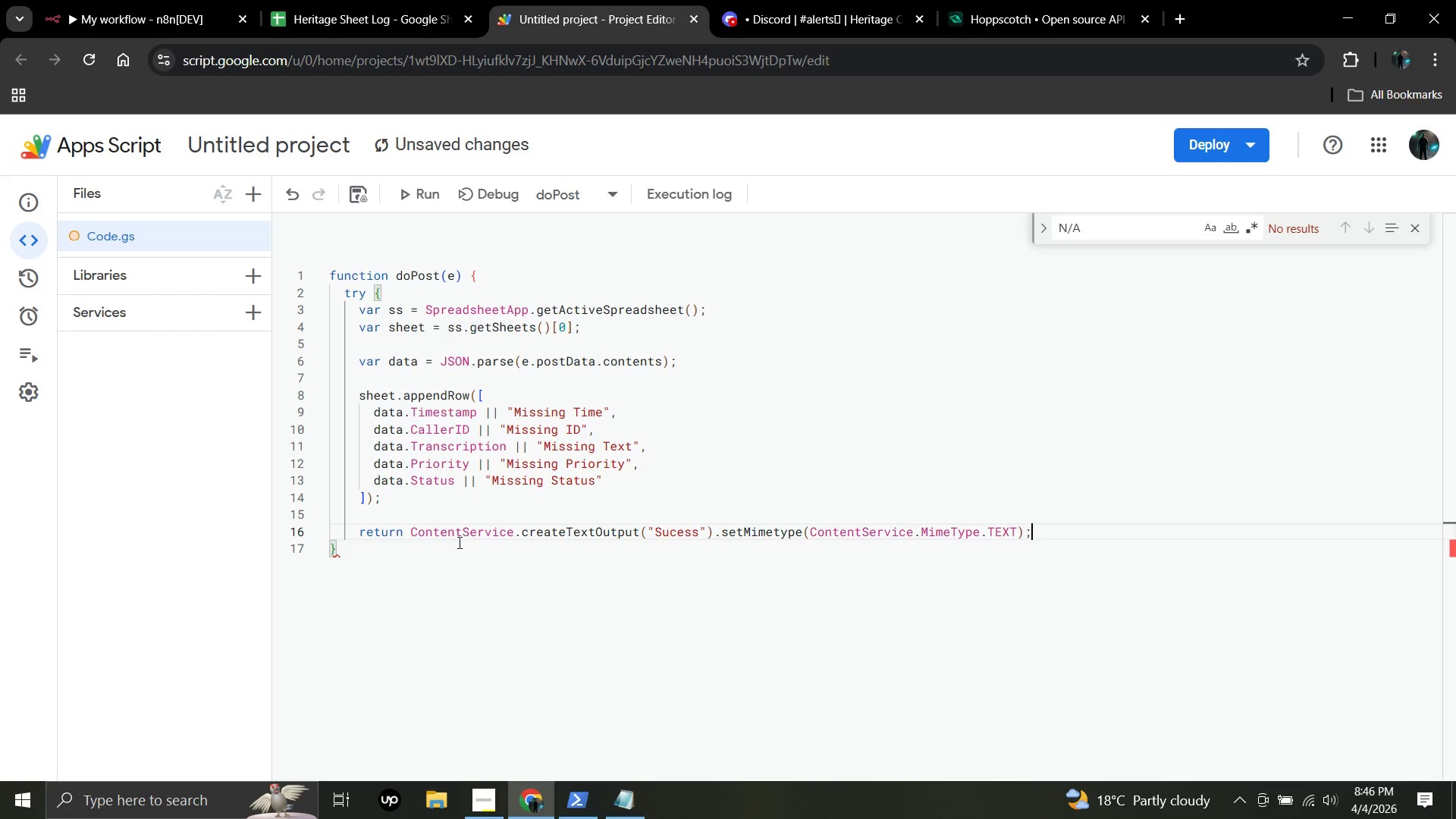 
left_click([419, 555])
 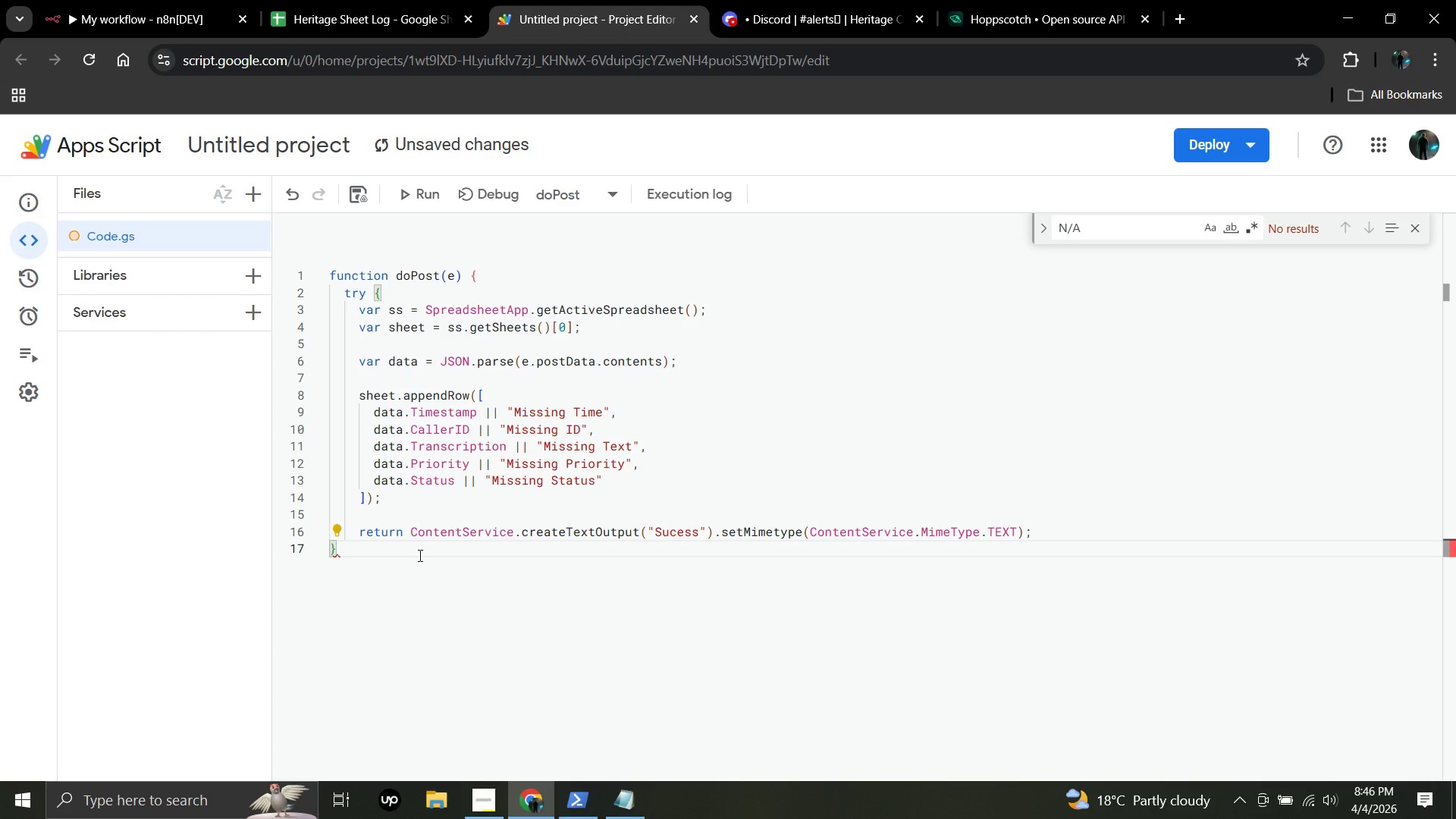 
key(Backspace)
 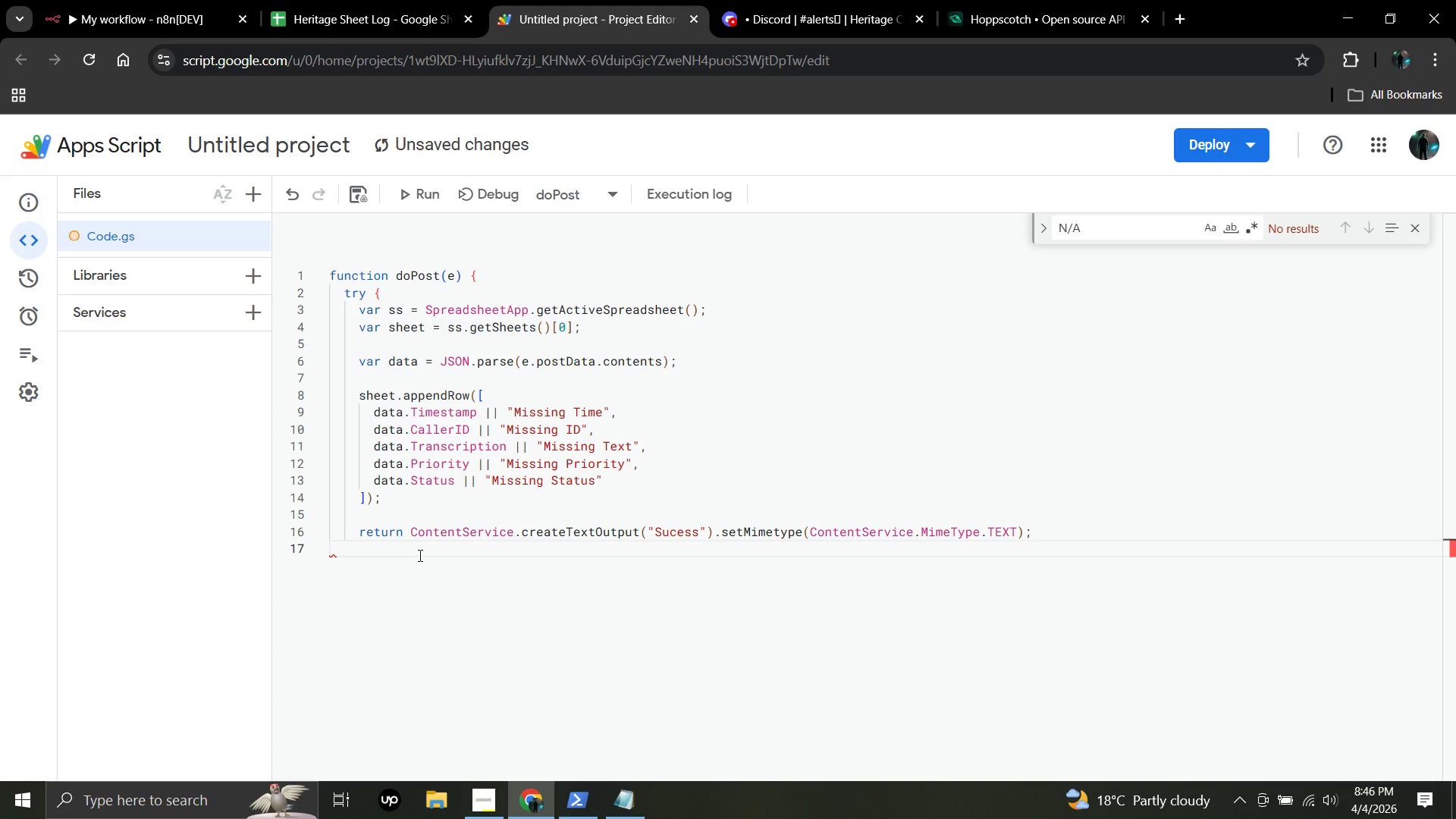 
key(Shift+BracketRight)
 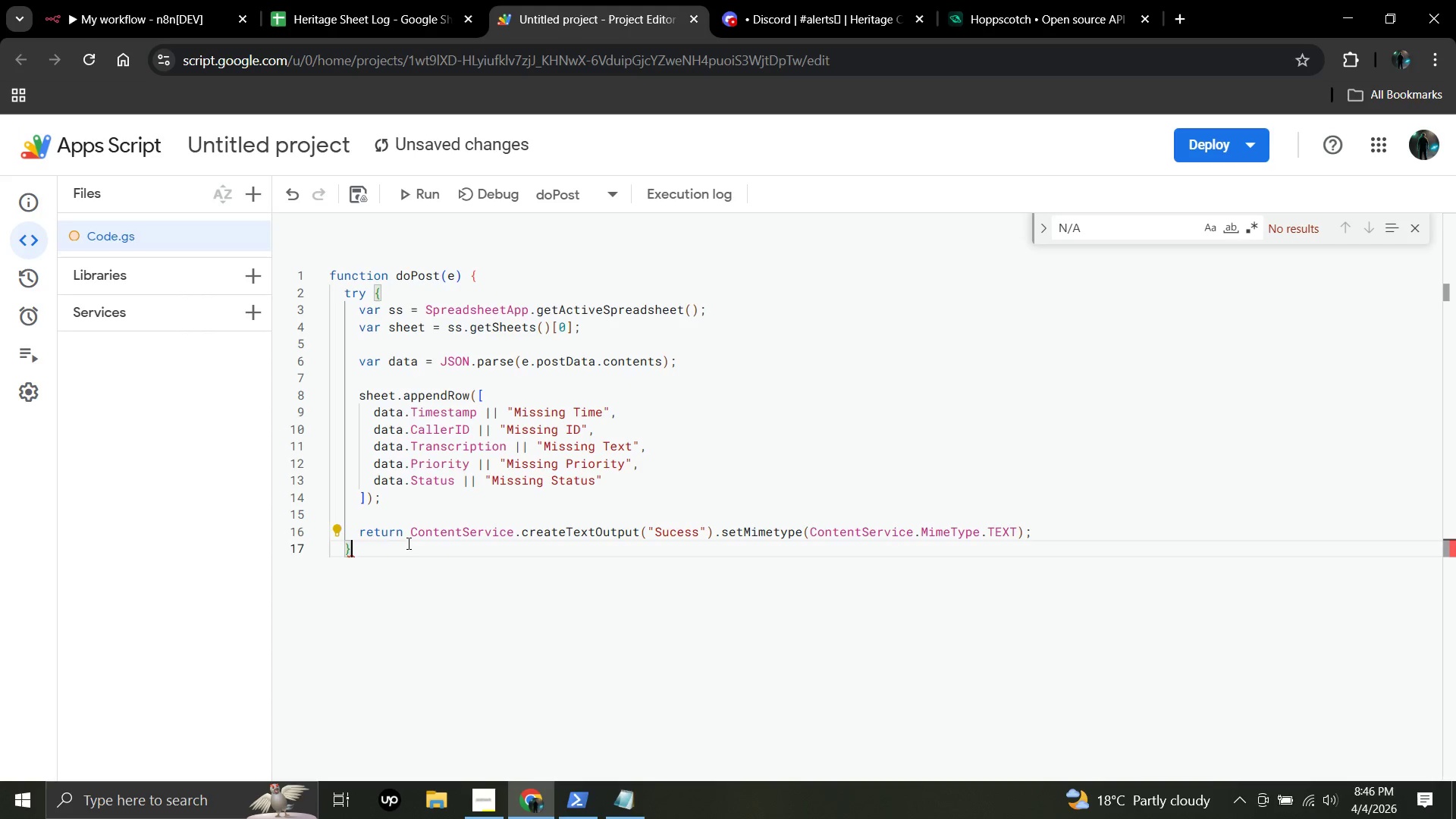 
wait(5.45)
 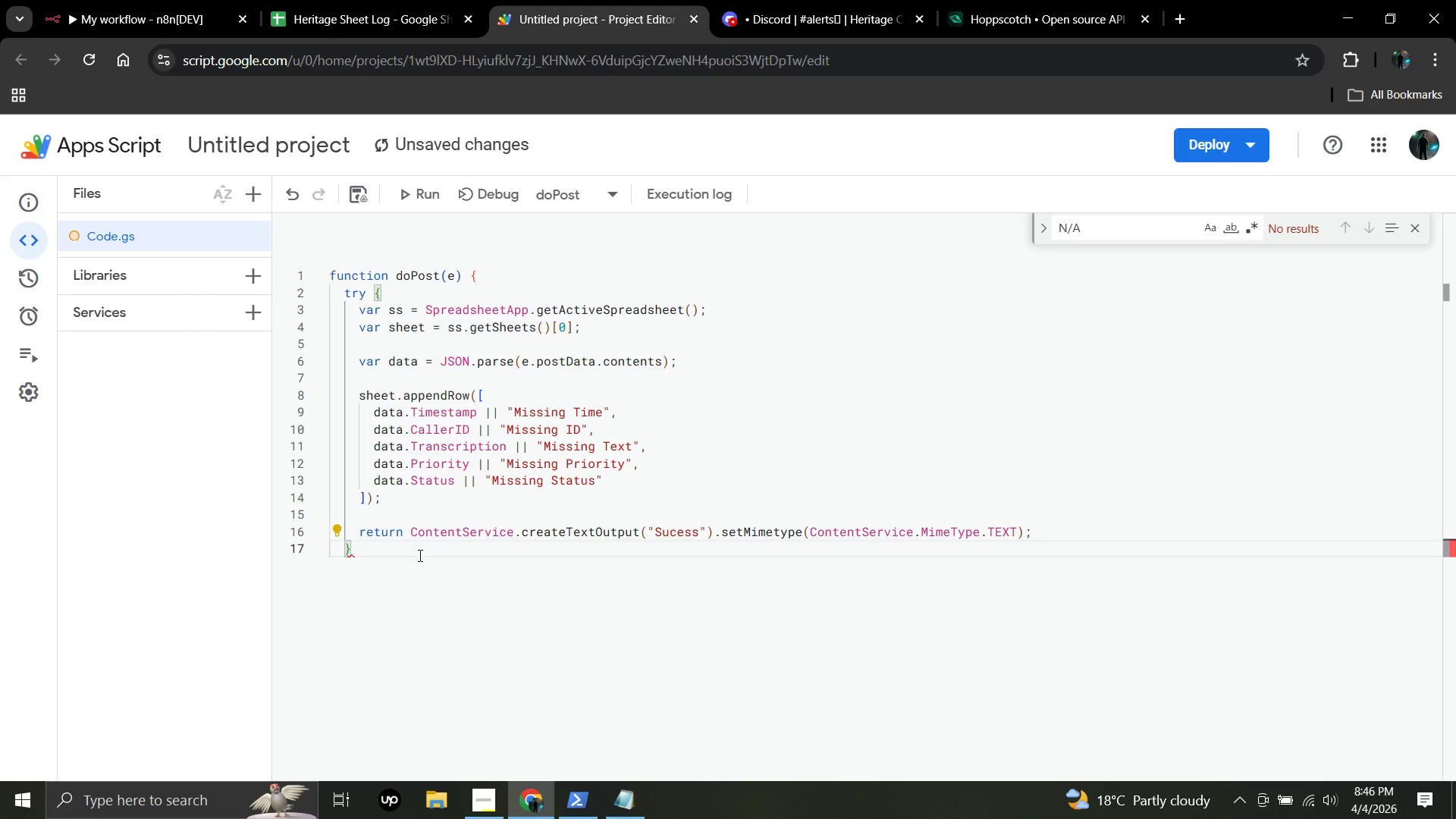 
left_click([337, 530])
 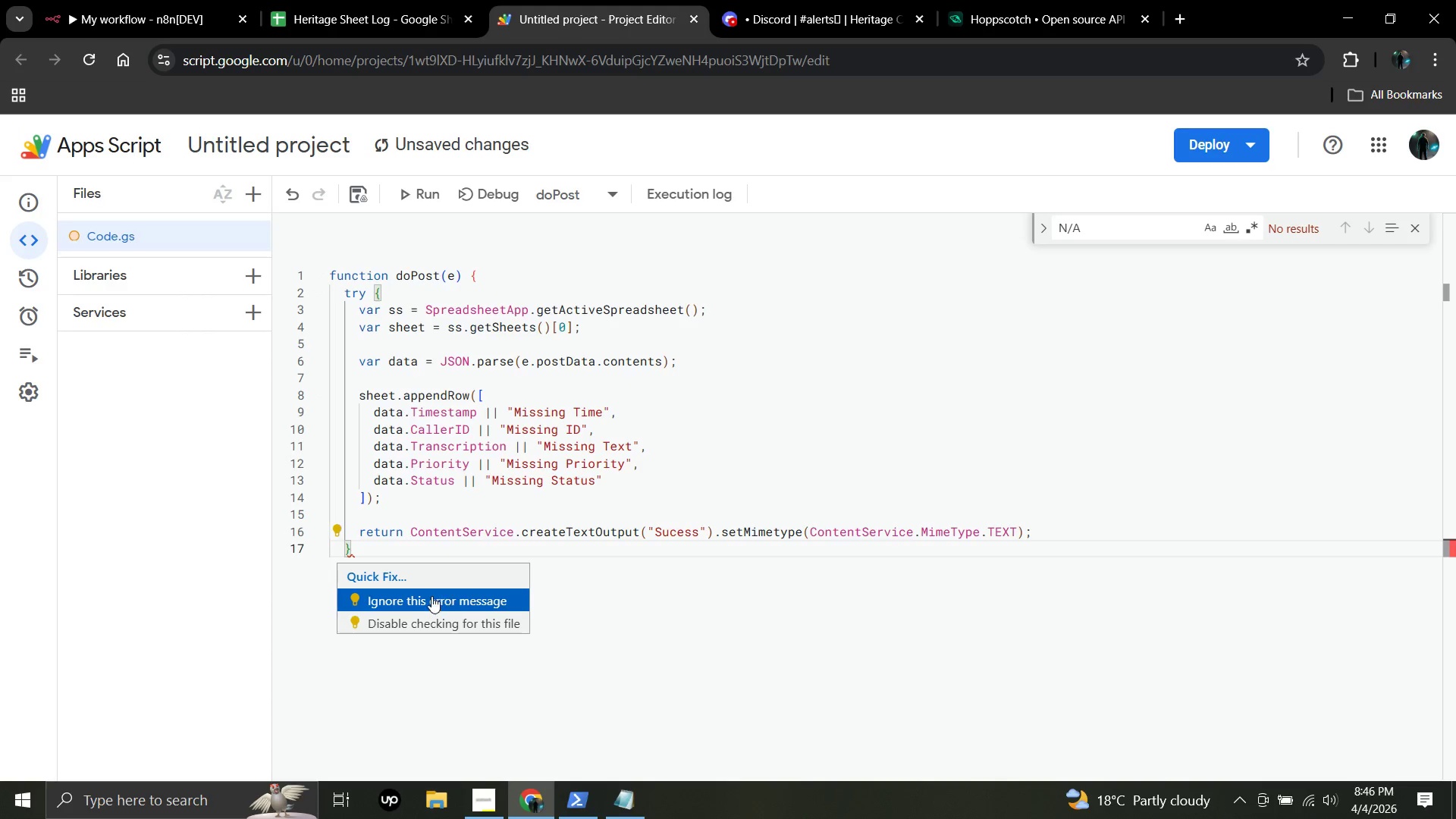 
left_click([386, 571])
 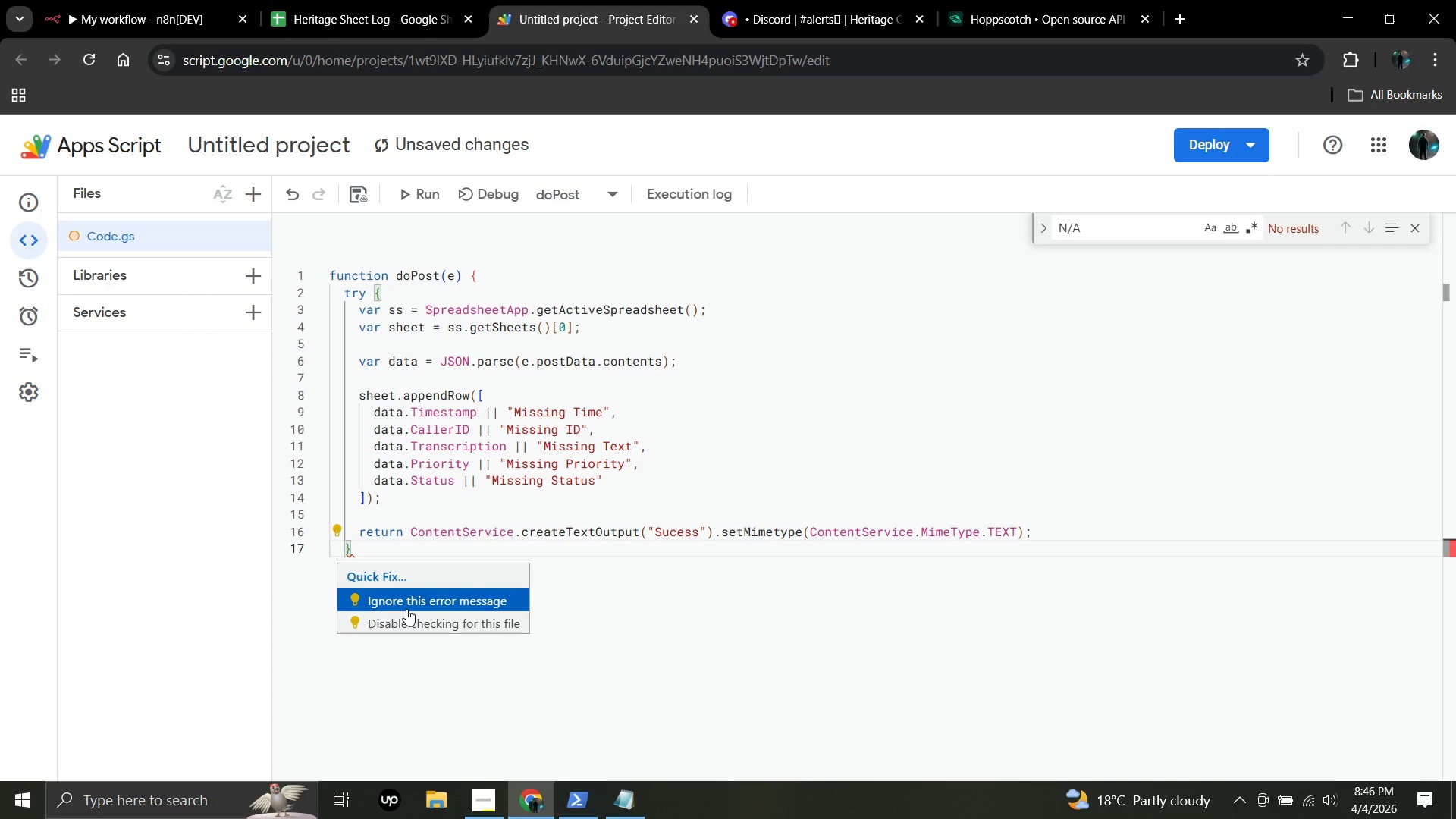 
left_click([406, 609])
 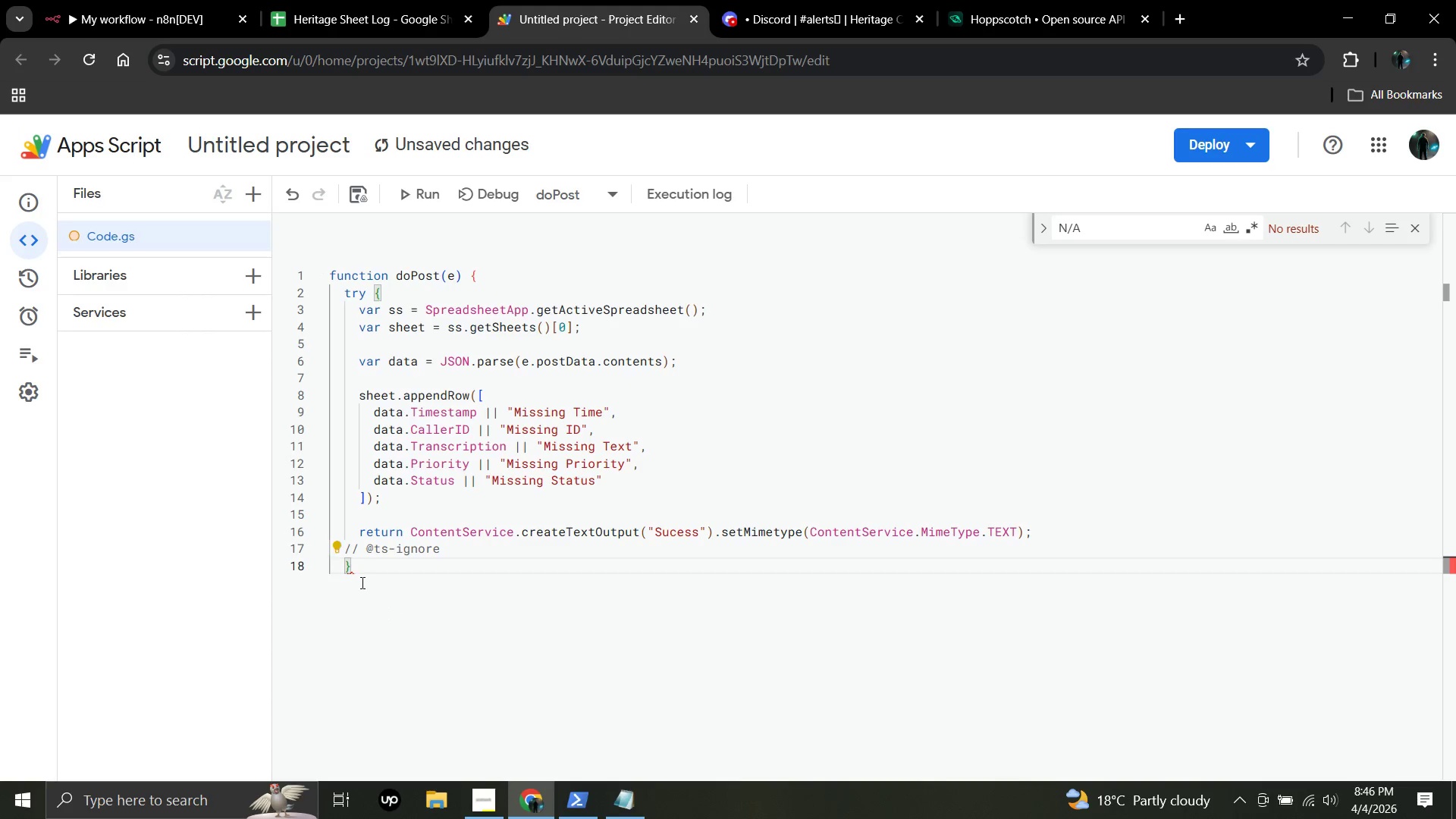 
left_click([376, 569])
 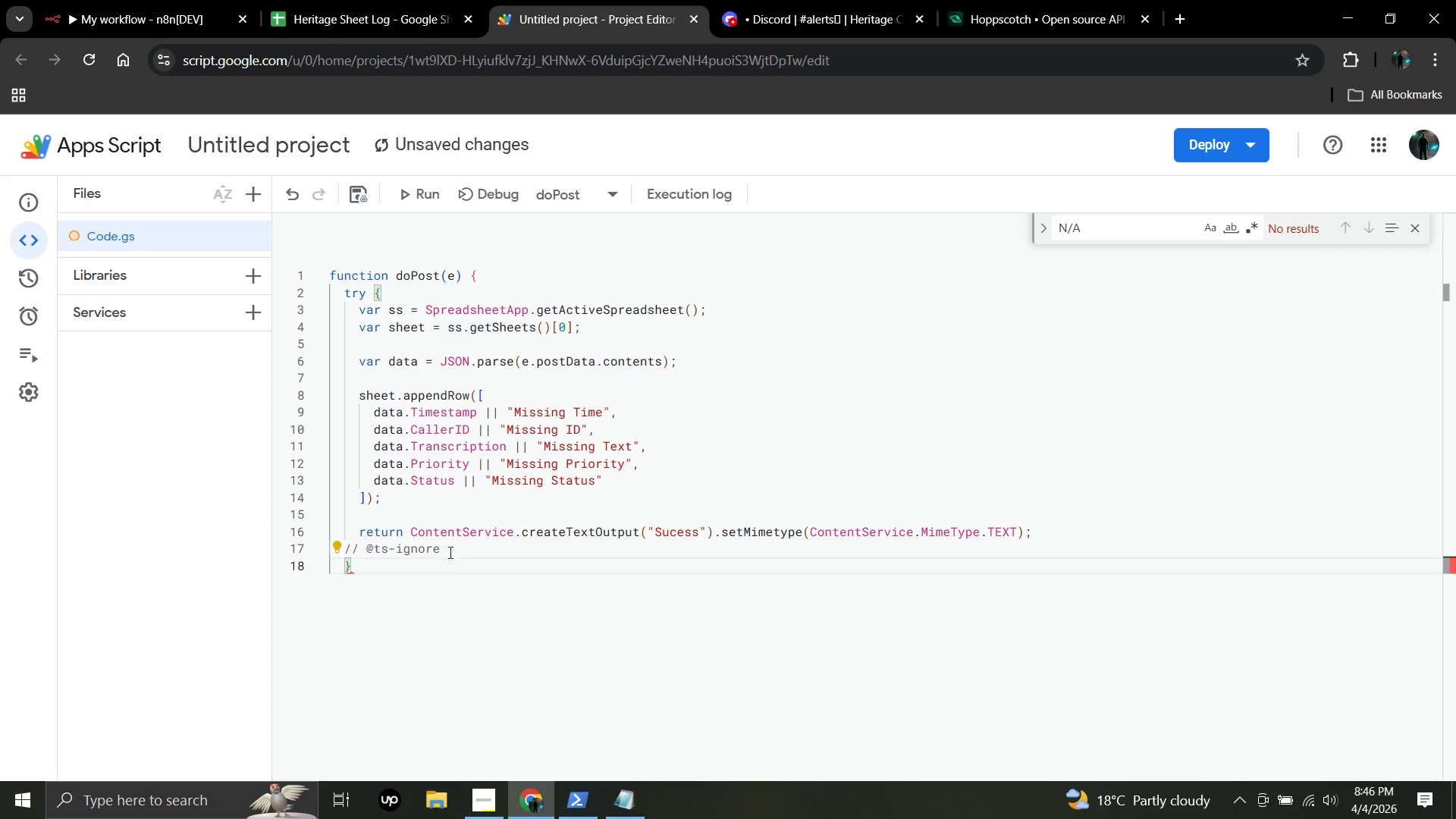 
left_click([449, 552])
 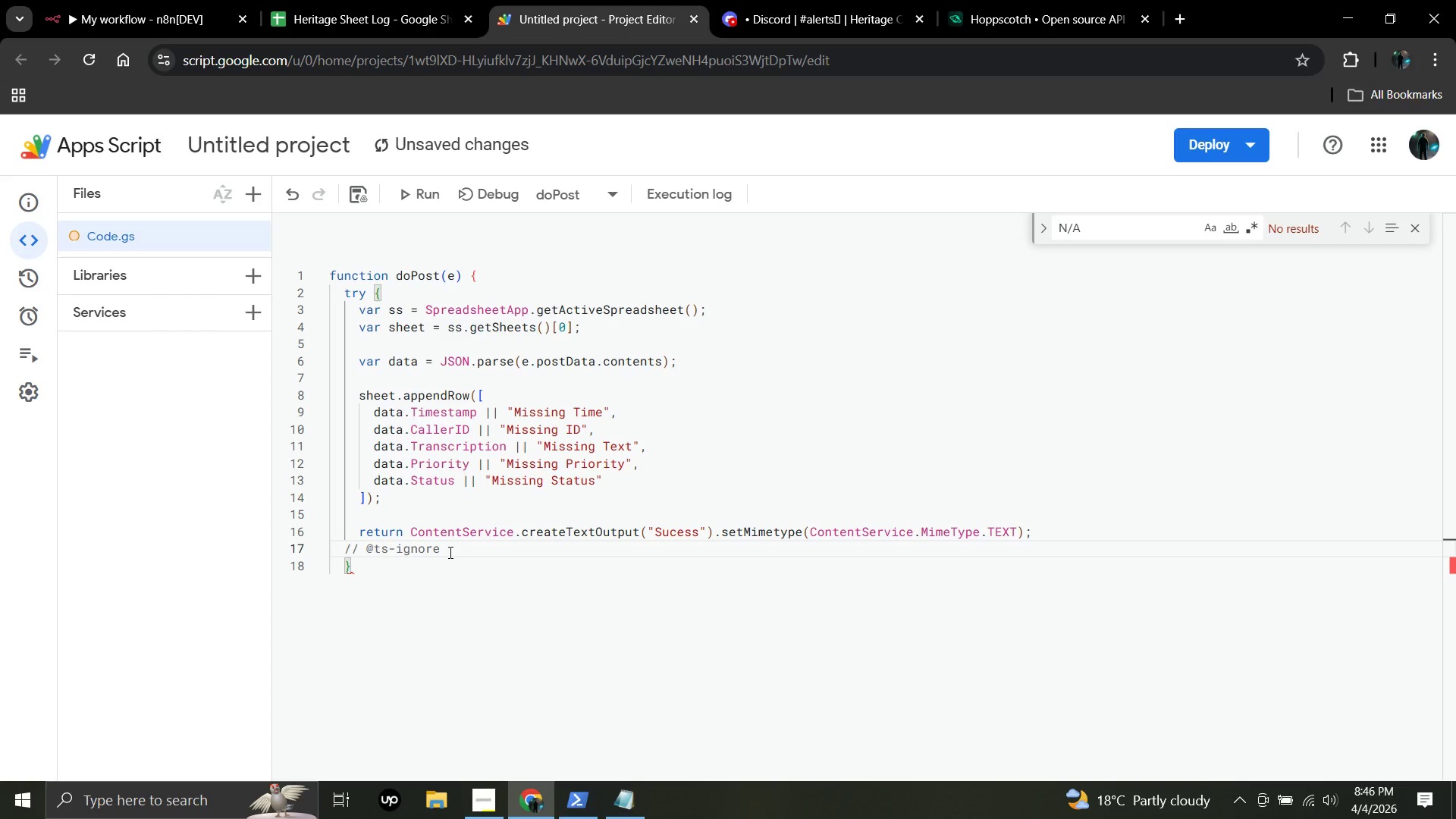 
hold_key(key=Backspace, duration=0.75)
 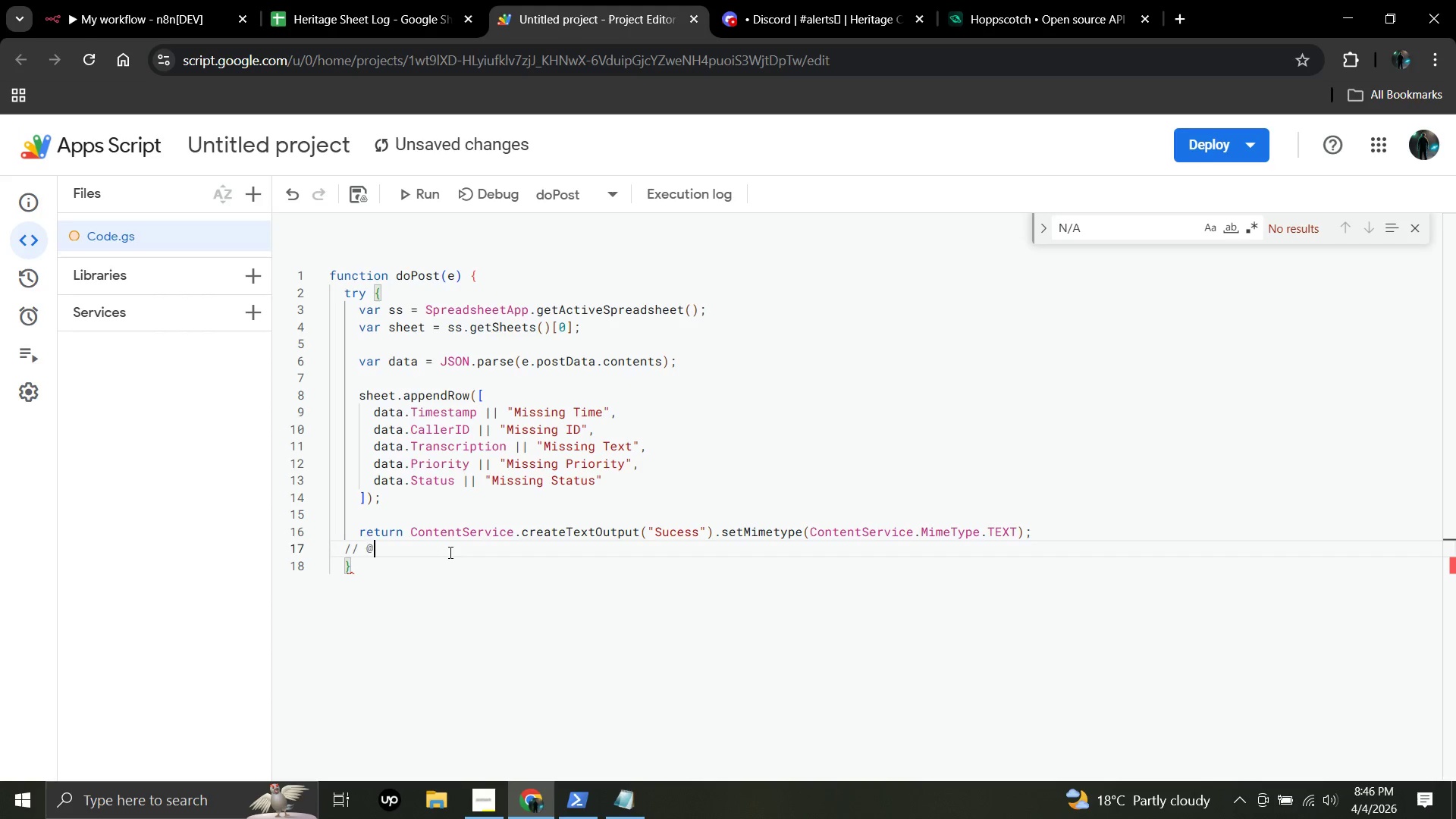 
key(Backspace)
 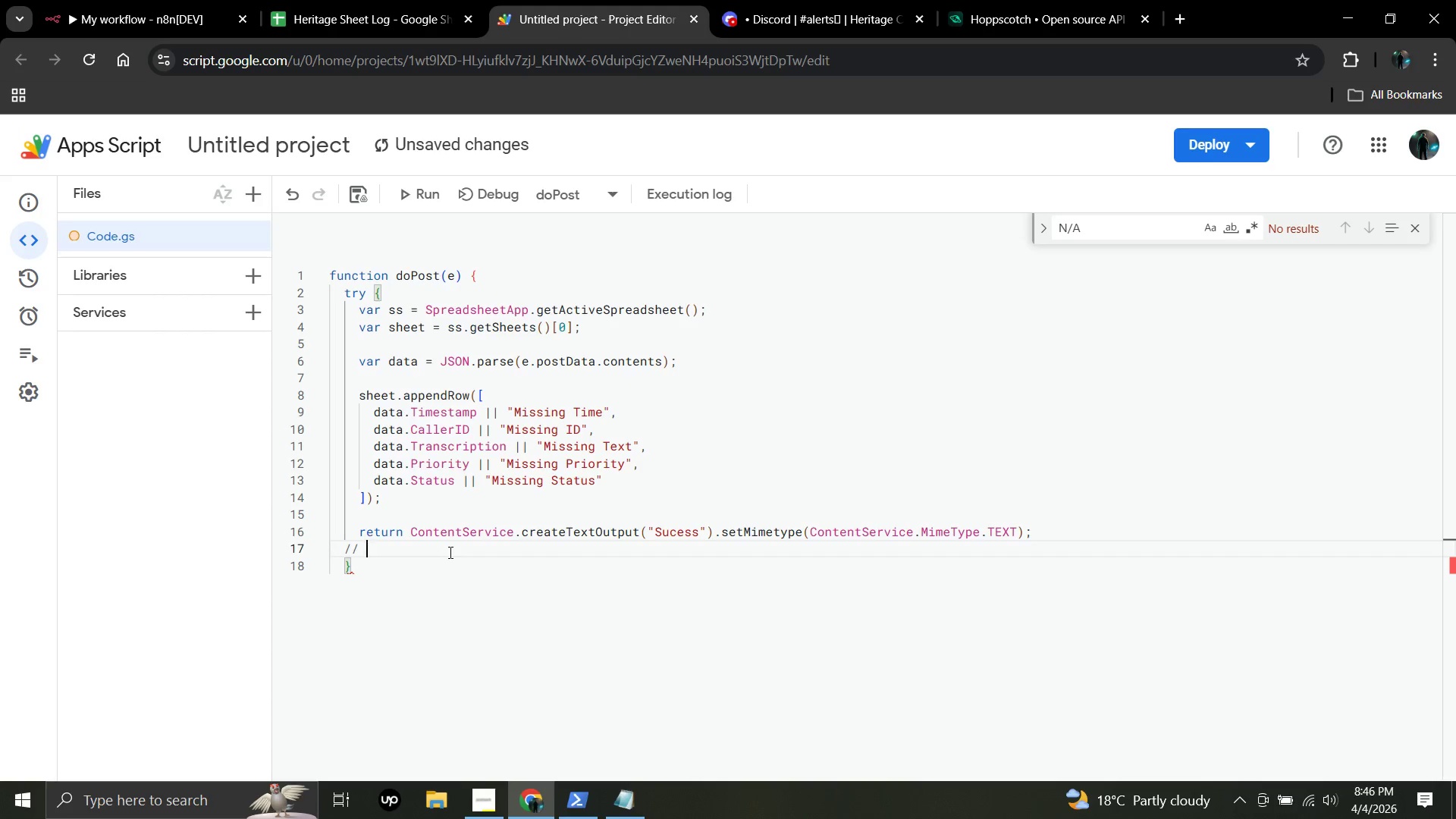 
key(Backspace)
 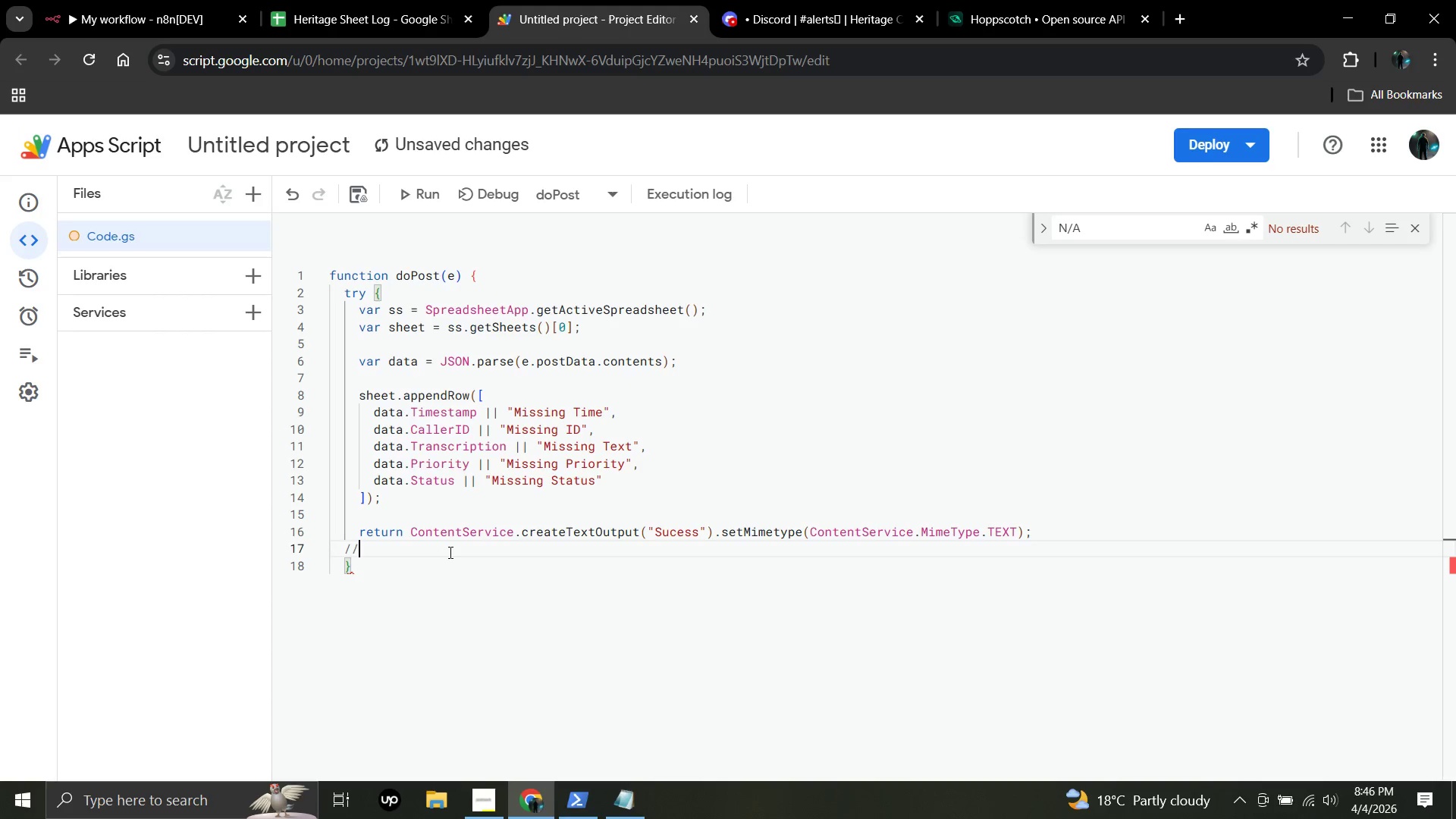 
key(Backspace)
 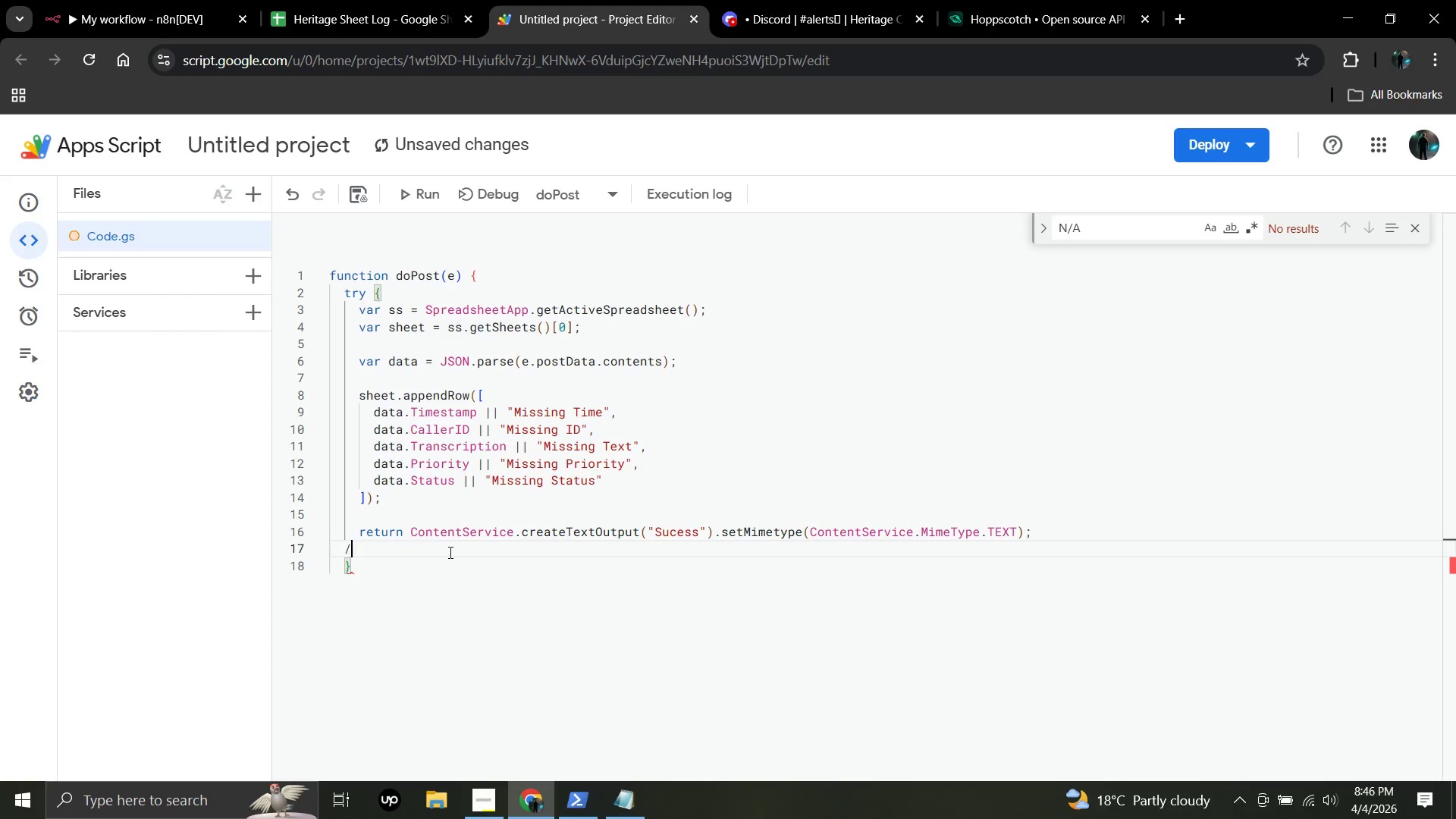 
key(Backspace)
 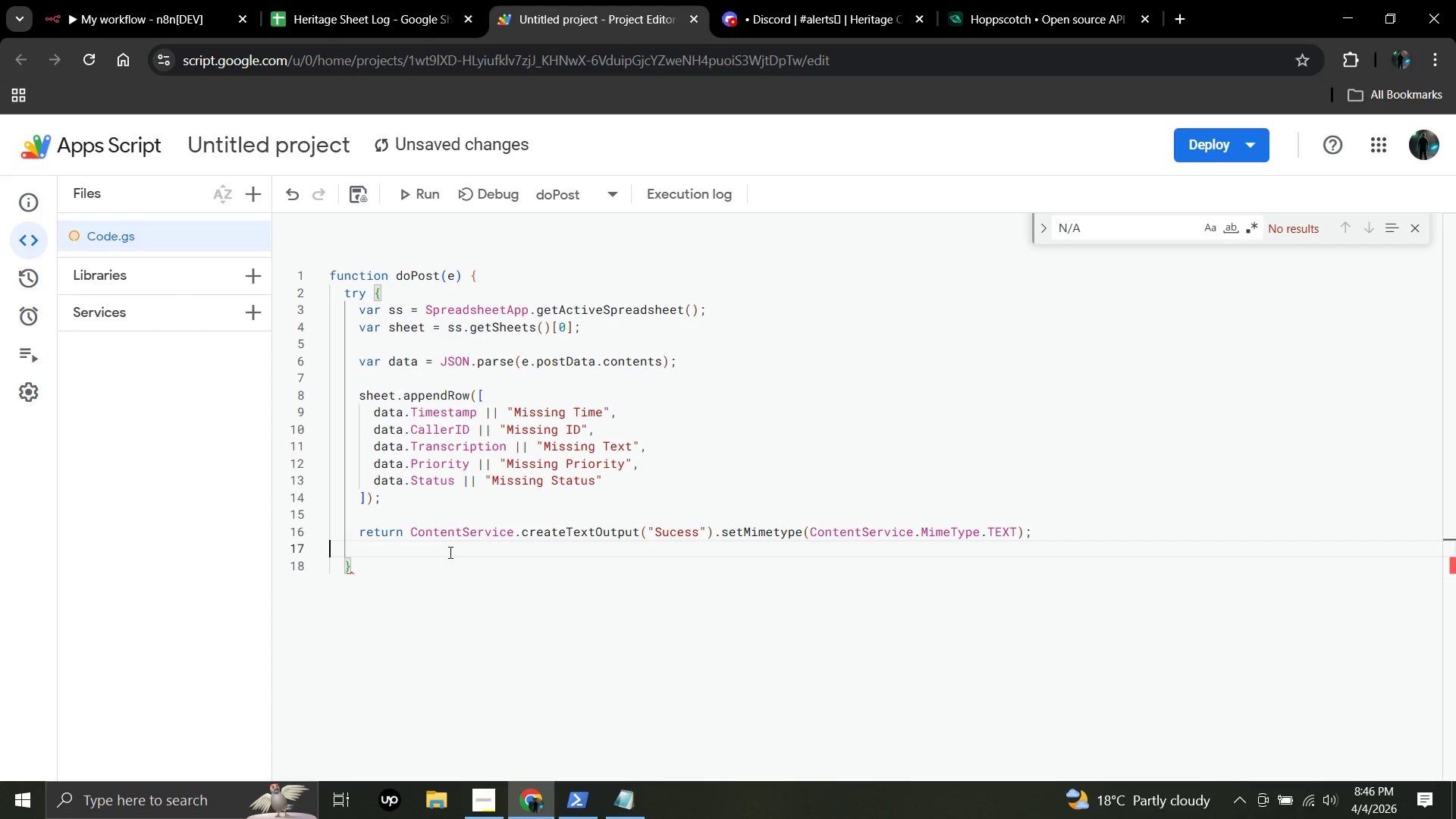 
key(Backspace)
 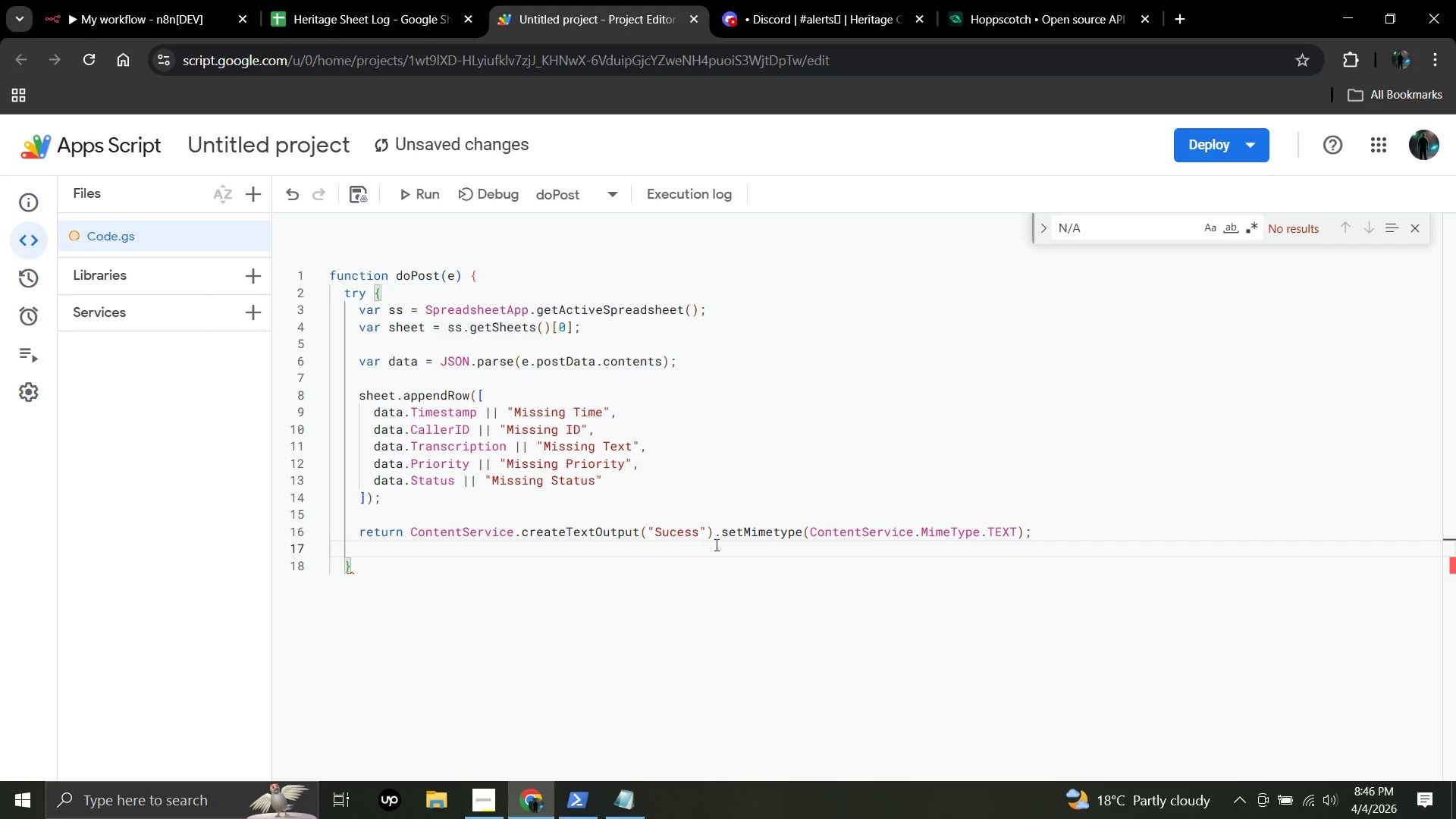 
wait(14.86)
 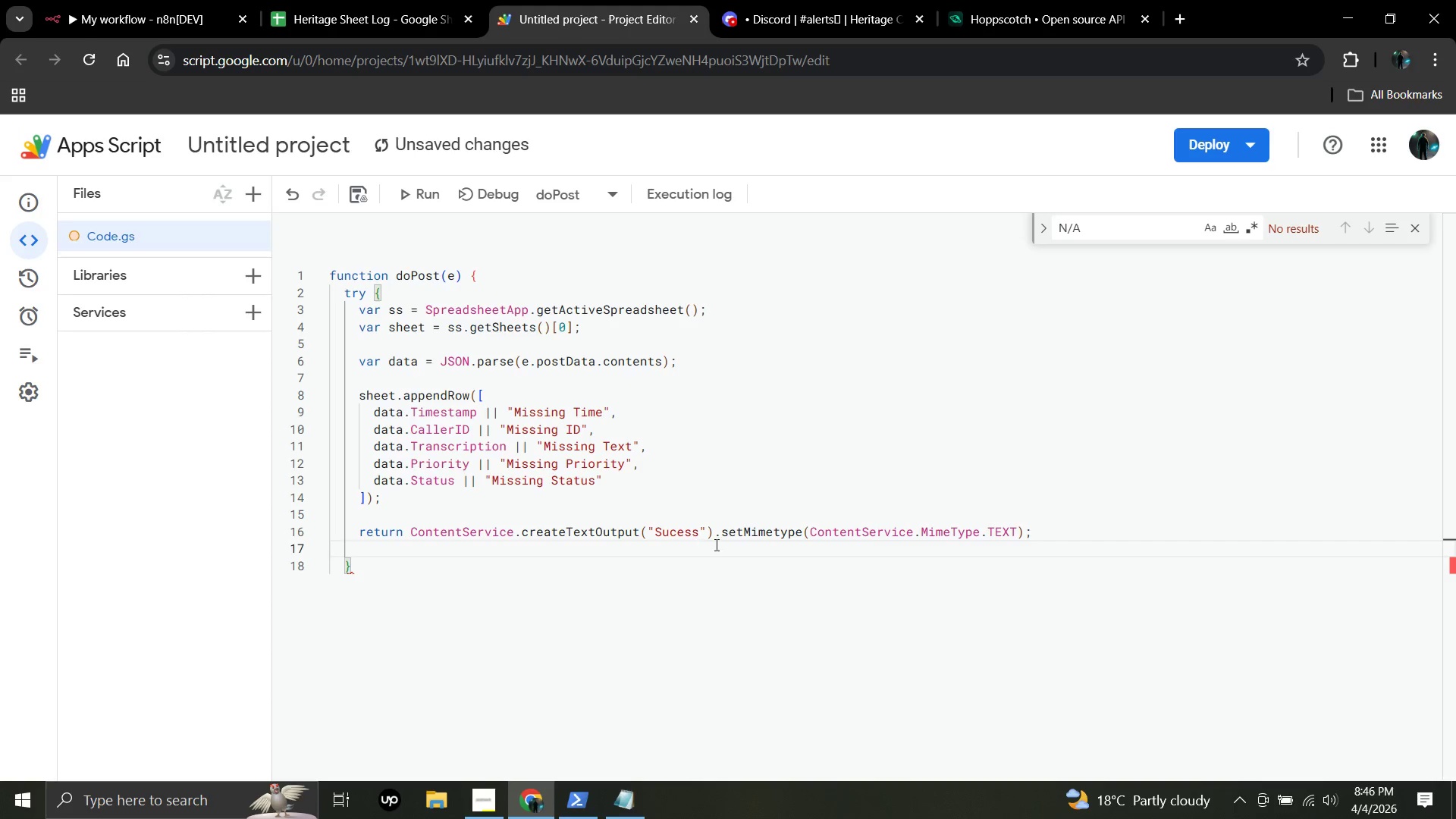 
left_click([487, 276])
 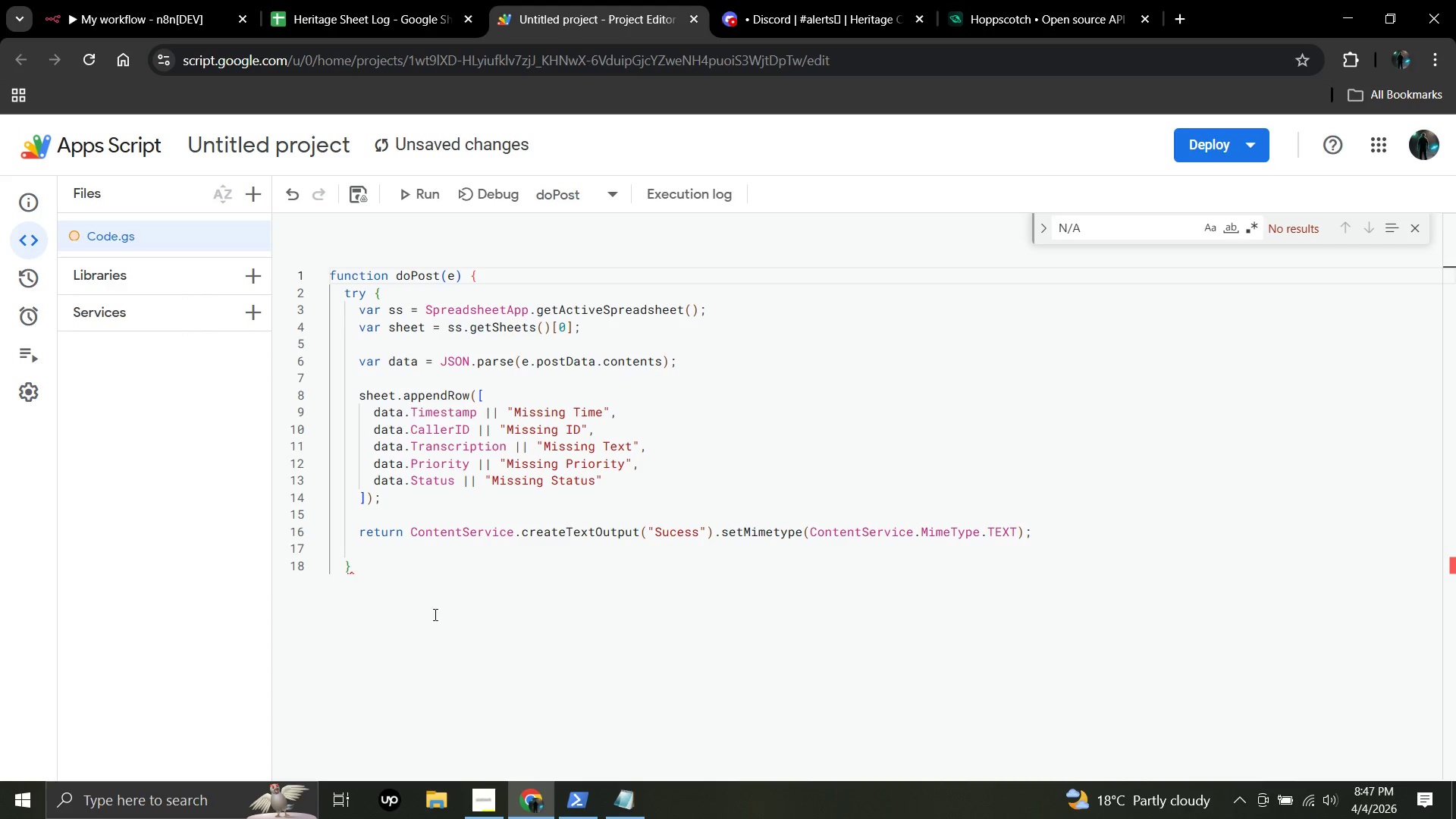 
left_click([393, 557])
 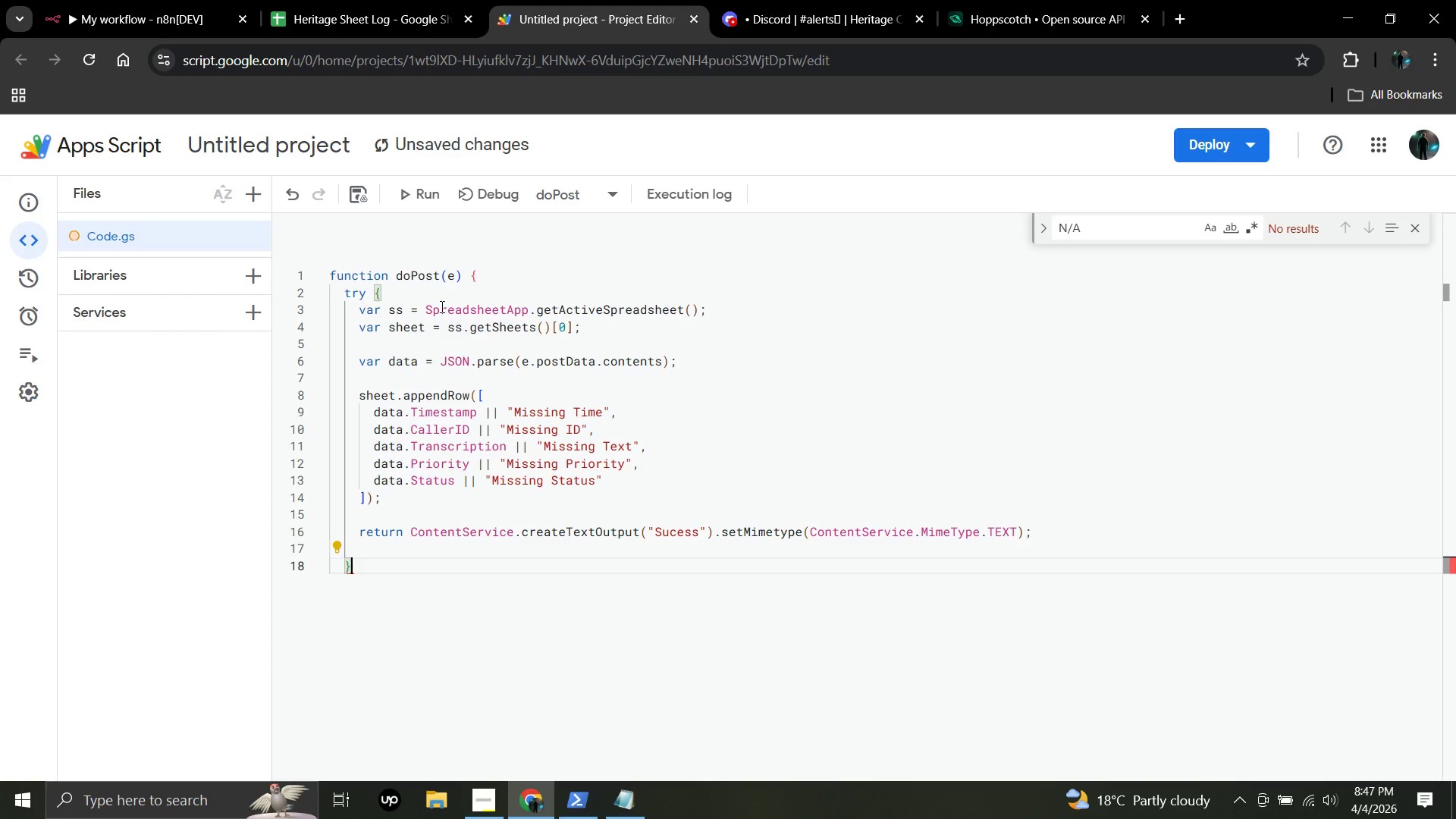 
left_click([500, 271])
 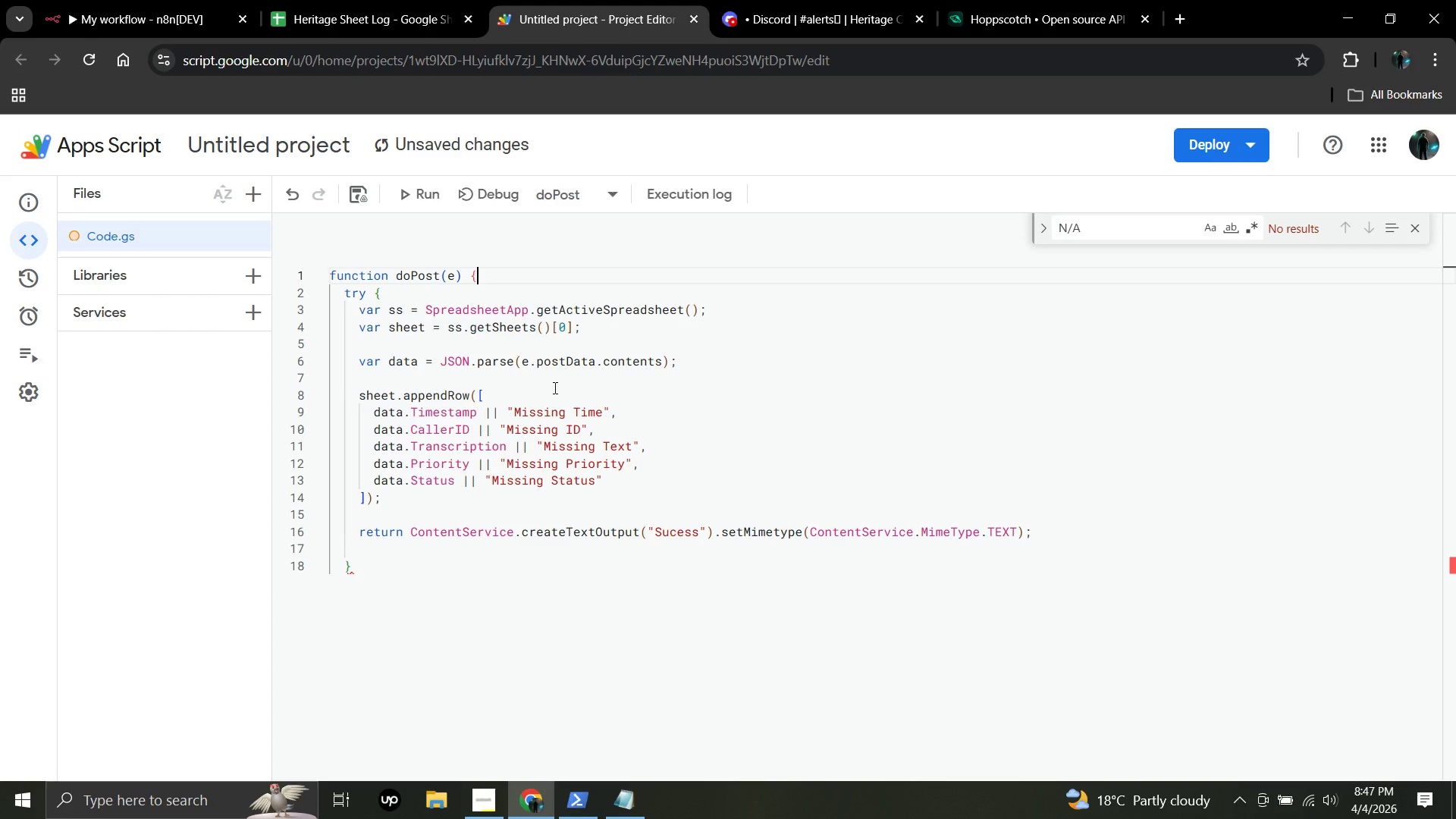 
key(Backspace)
 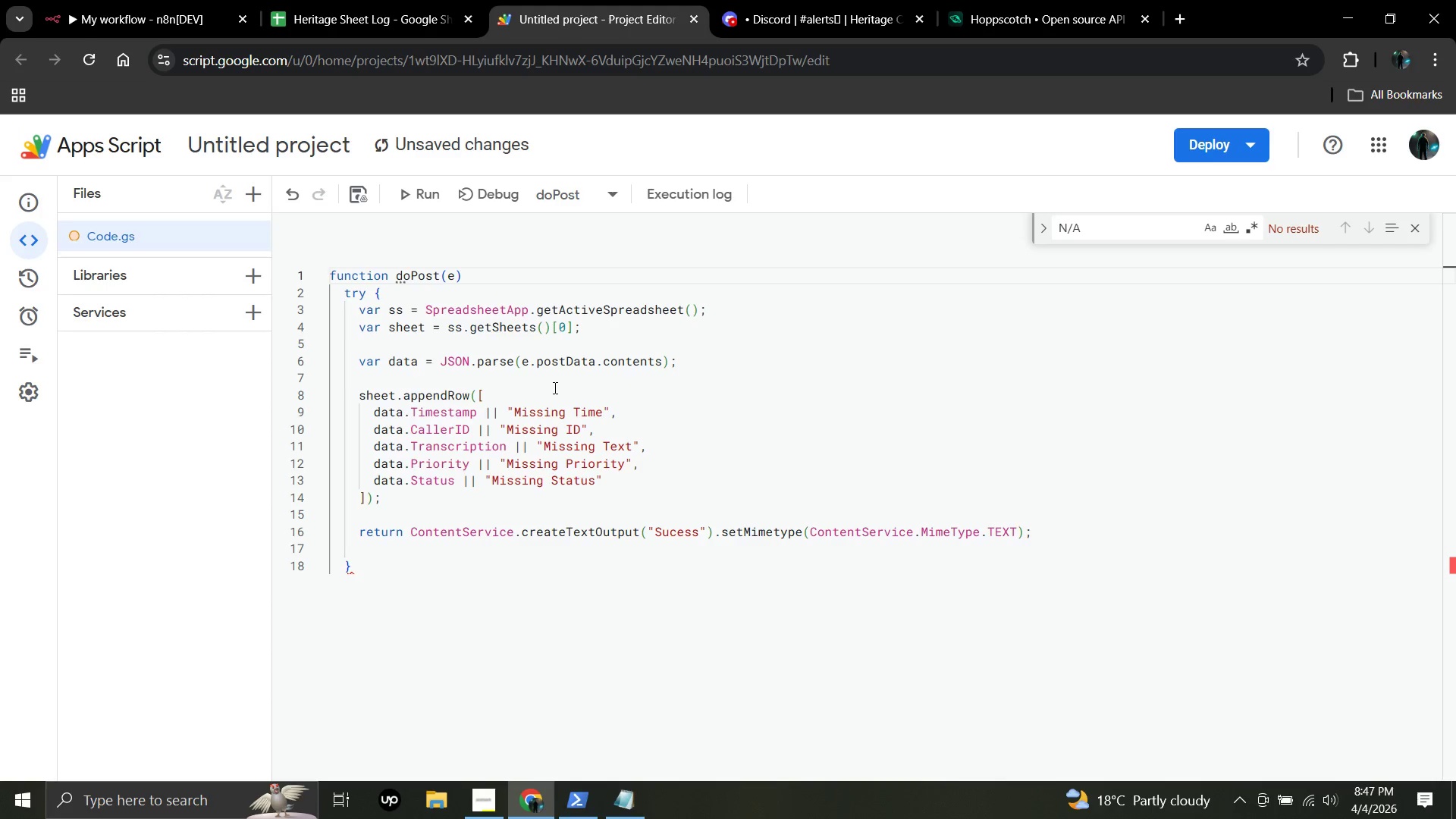 
key(Backspace)
 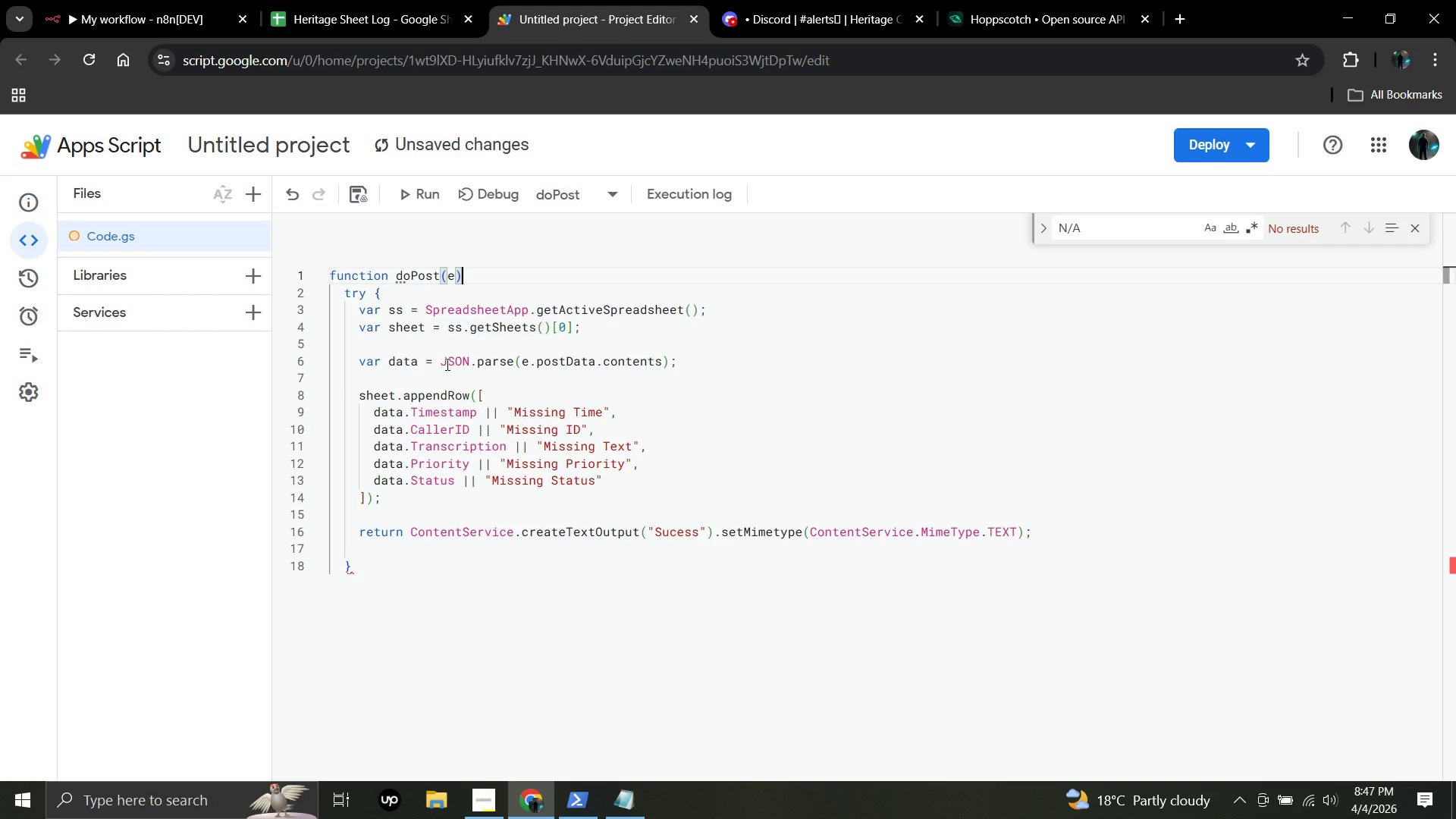 
wait(6.88)
 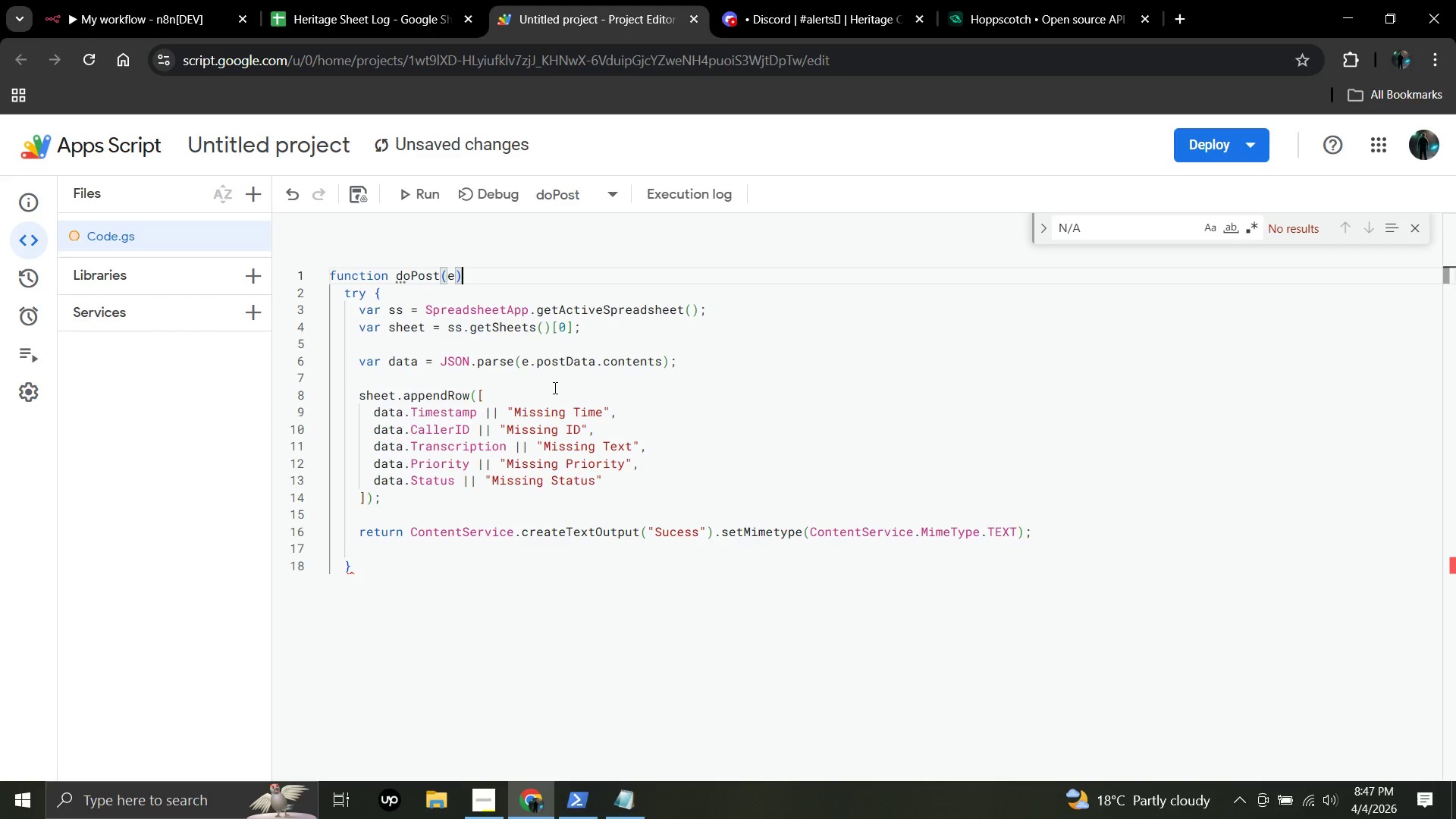 
left_click([375, 294])
 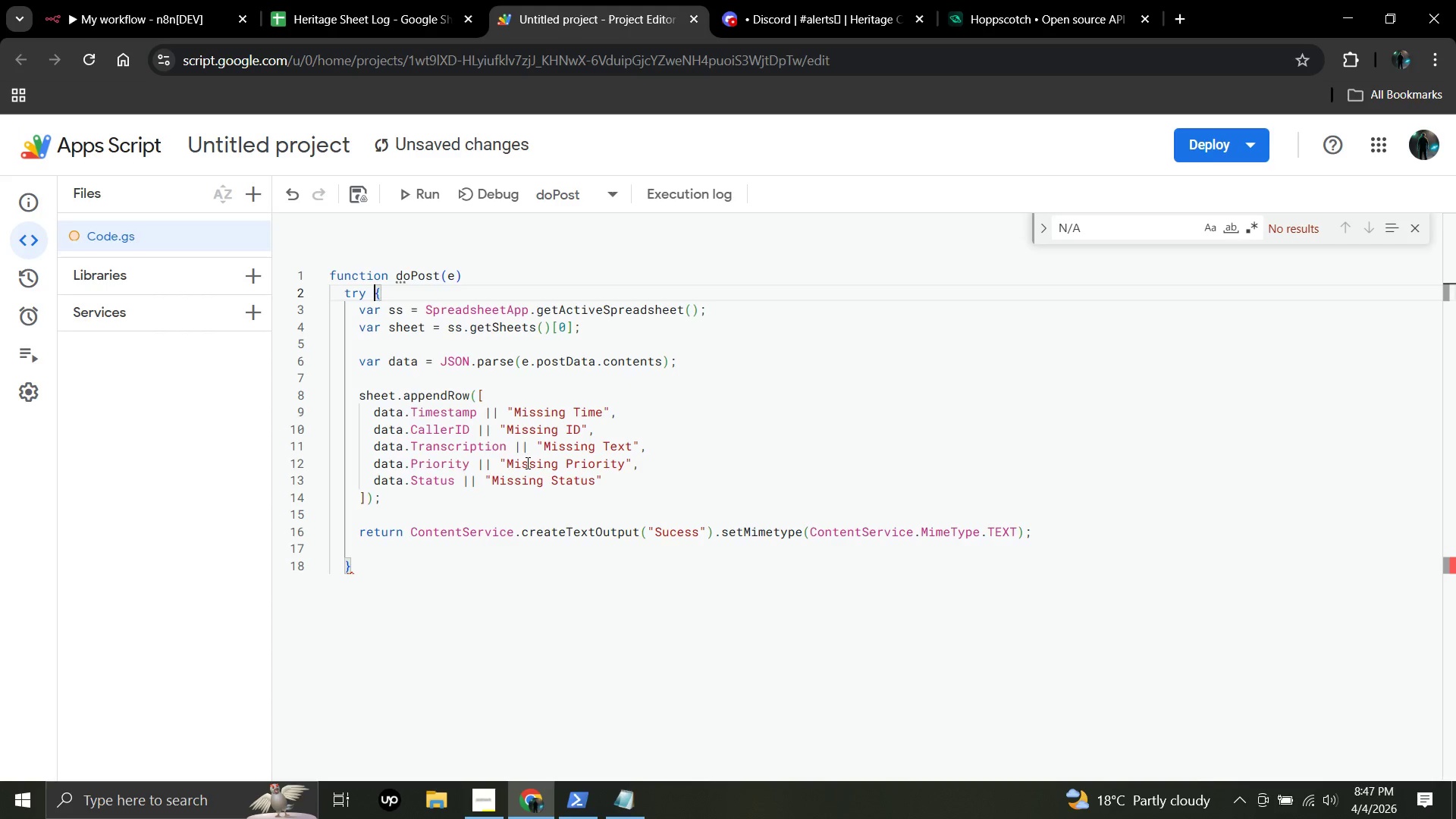 
key(Backspace)
 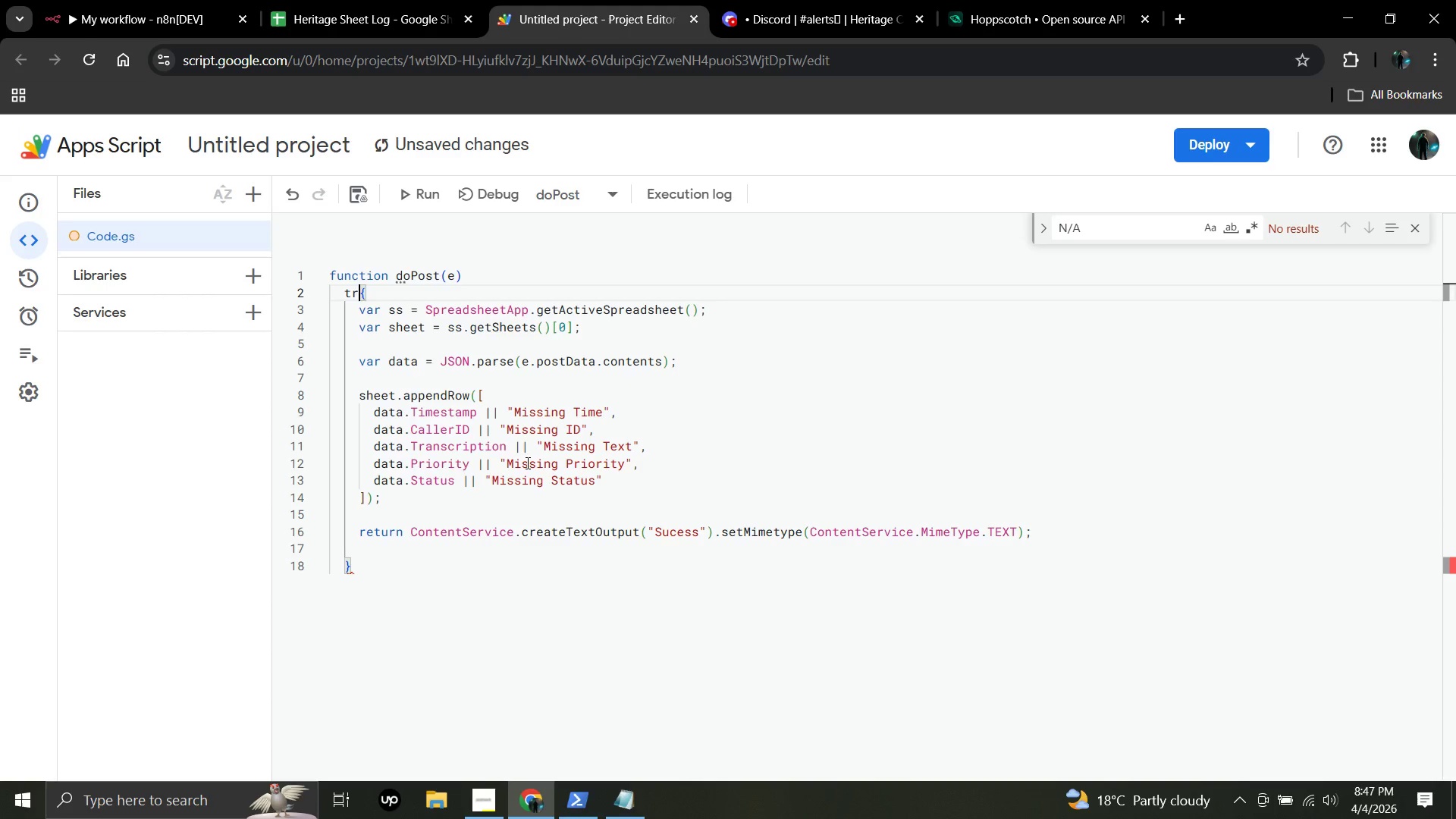 
key(Backspace)
 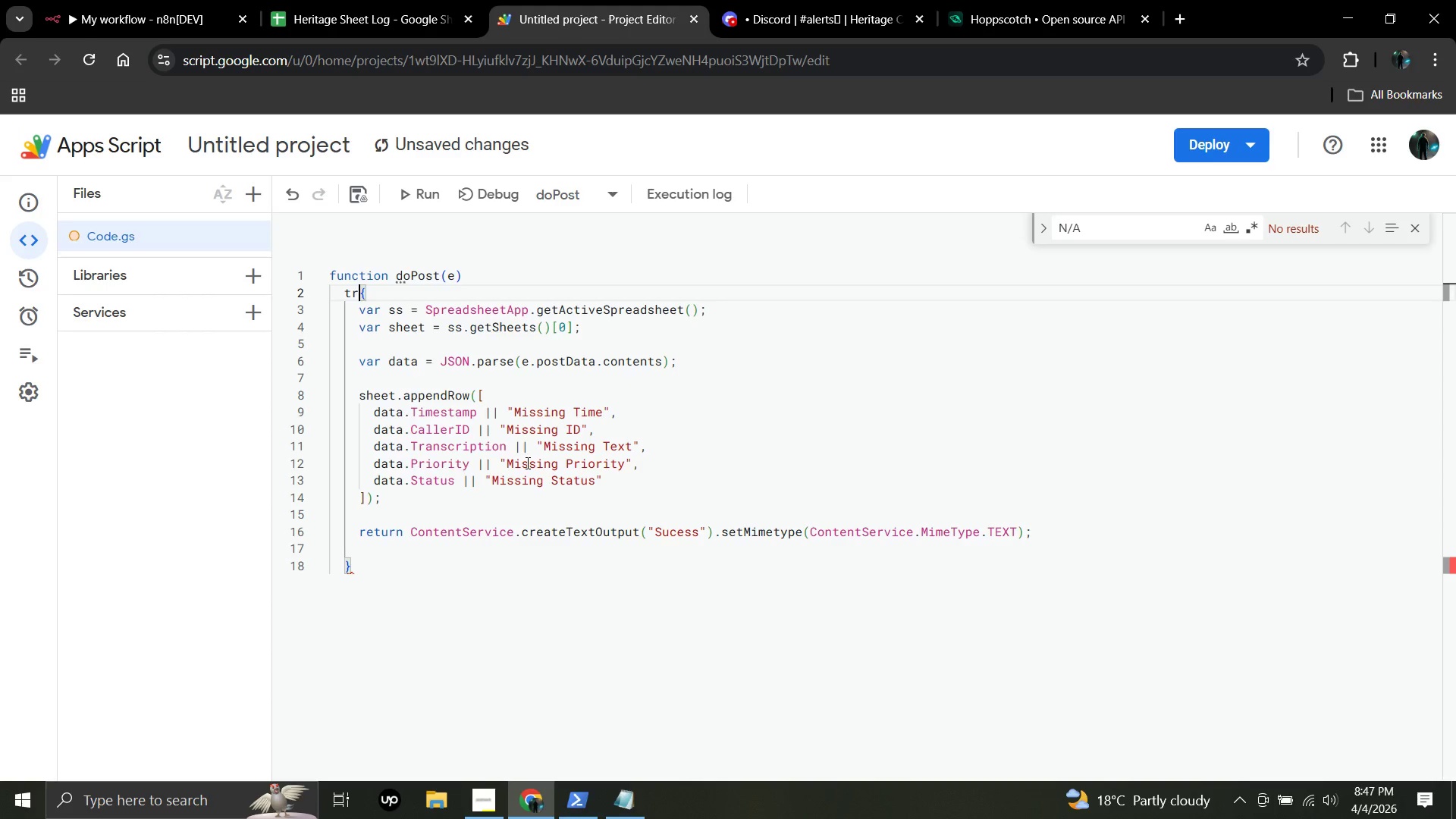 
key(Backspace)
 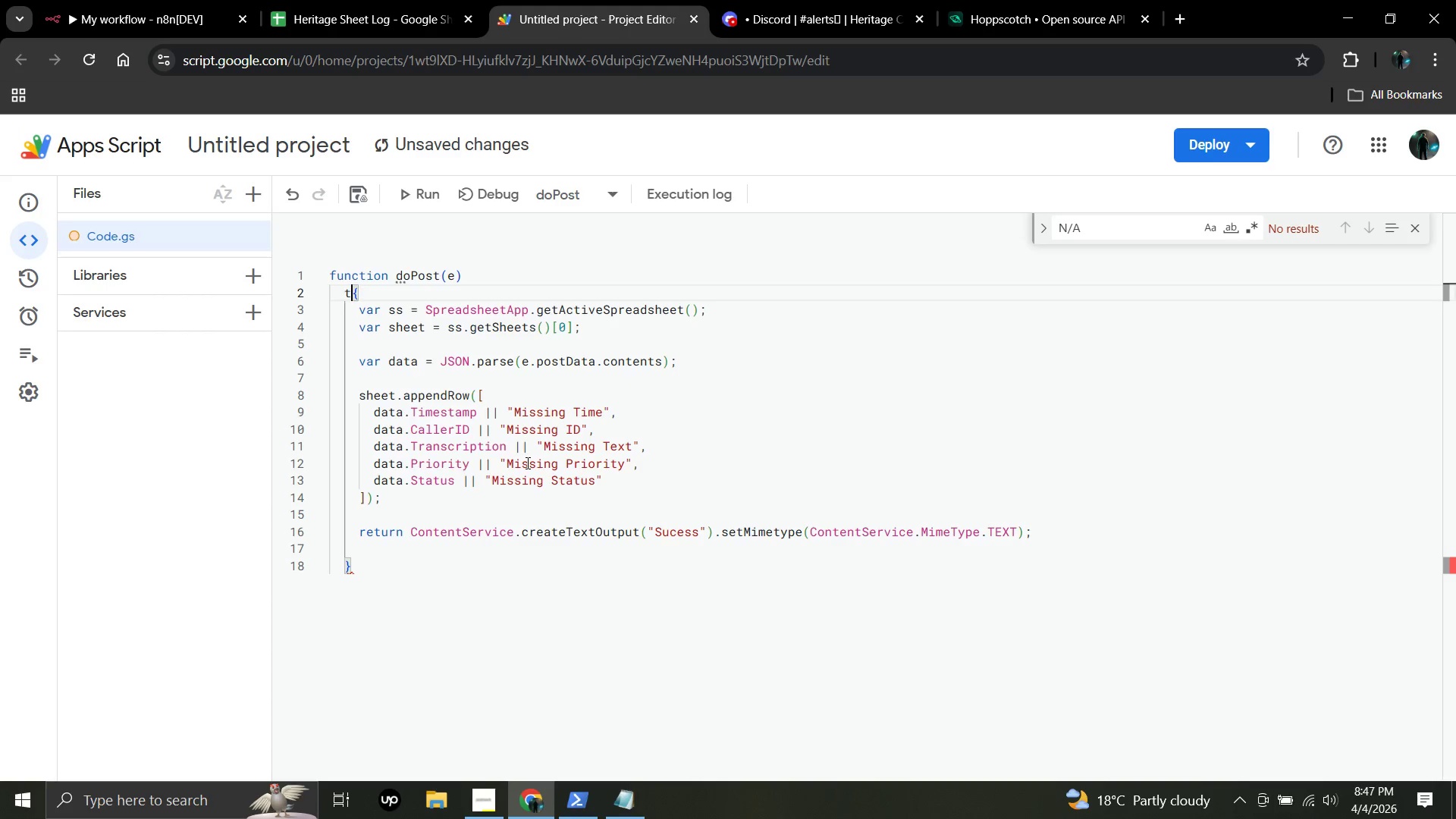 
key(Backspace)
 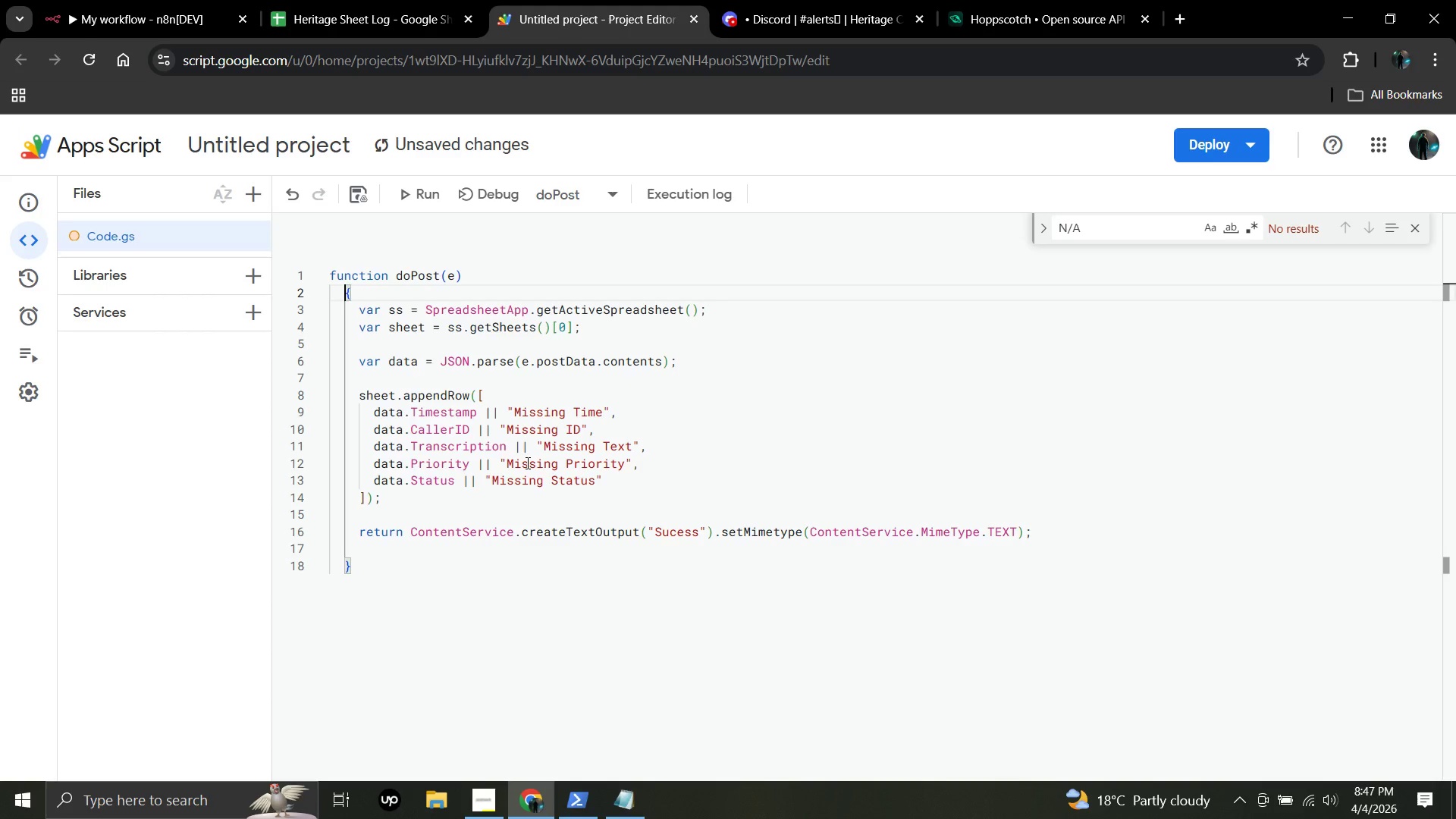 
wait(5.17)
 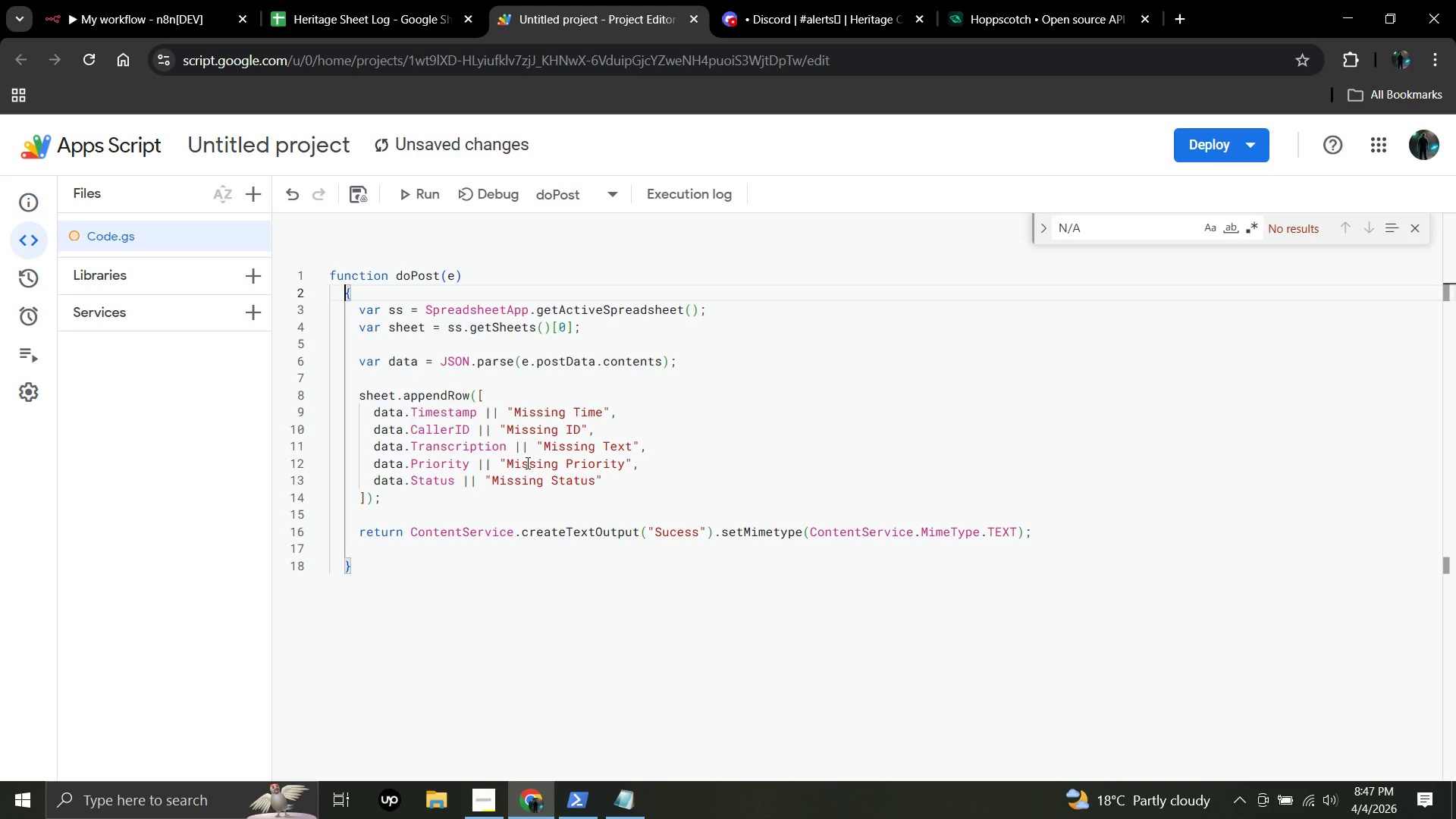 
key(ArrowDown)
 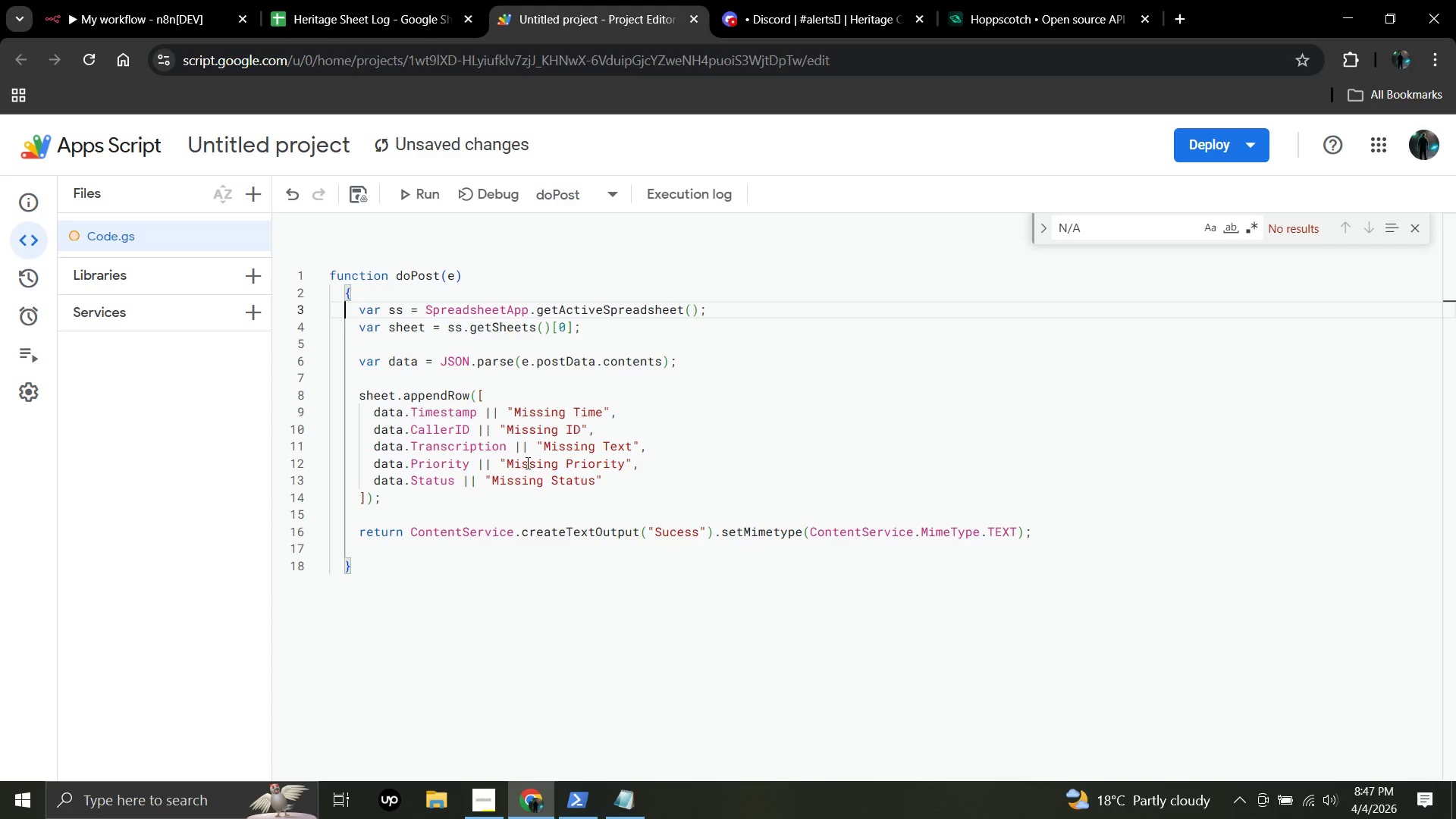 
wait(16.53)
 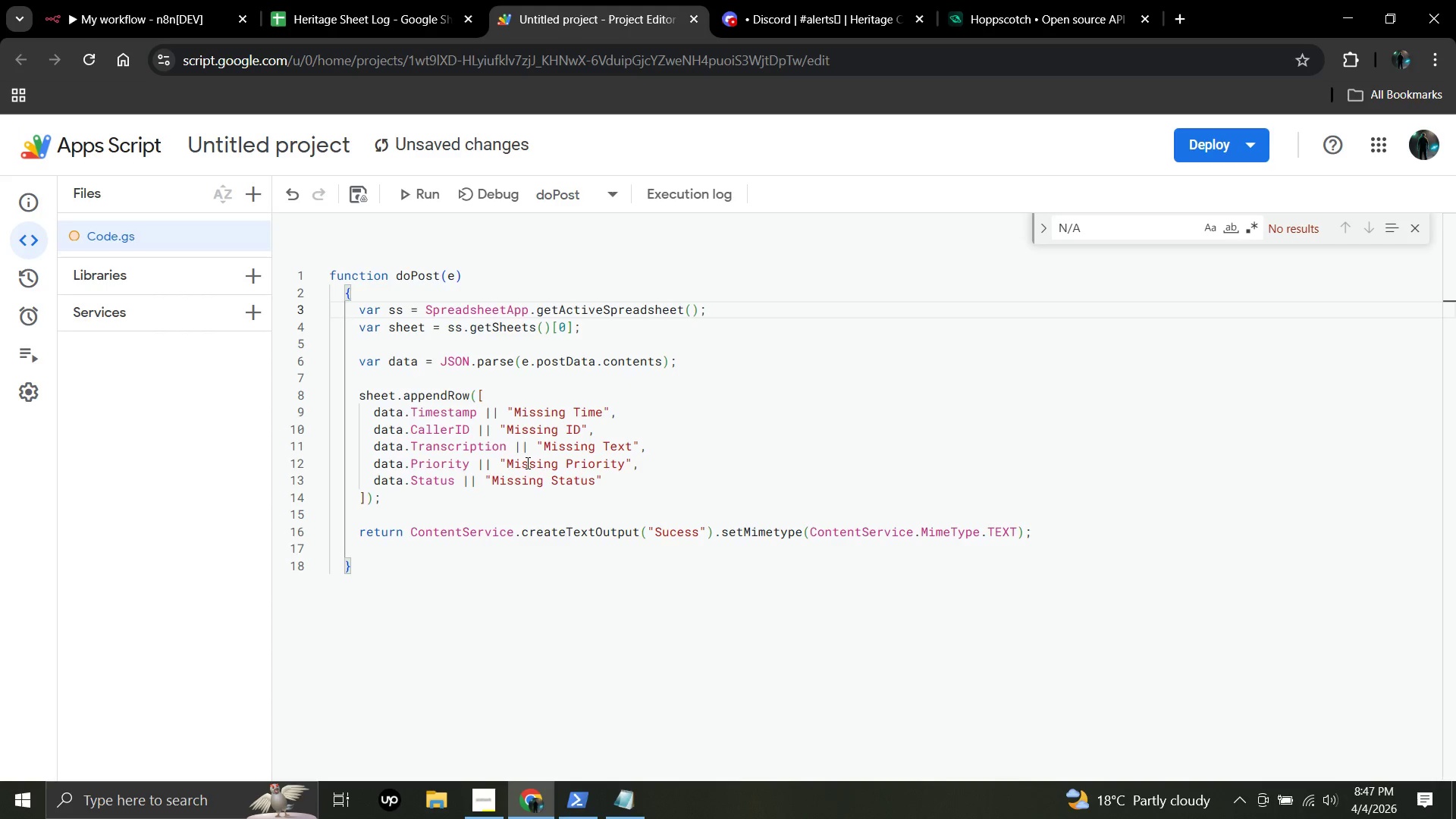 
key(Control+S)
 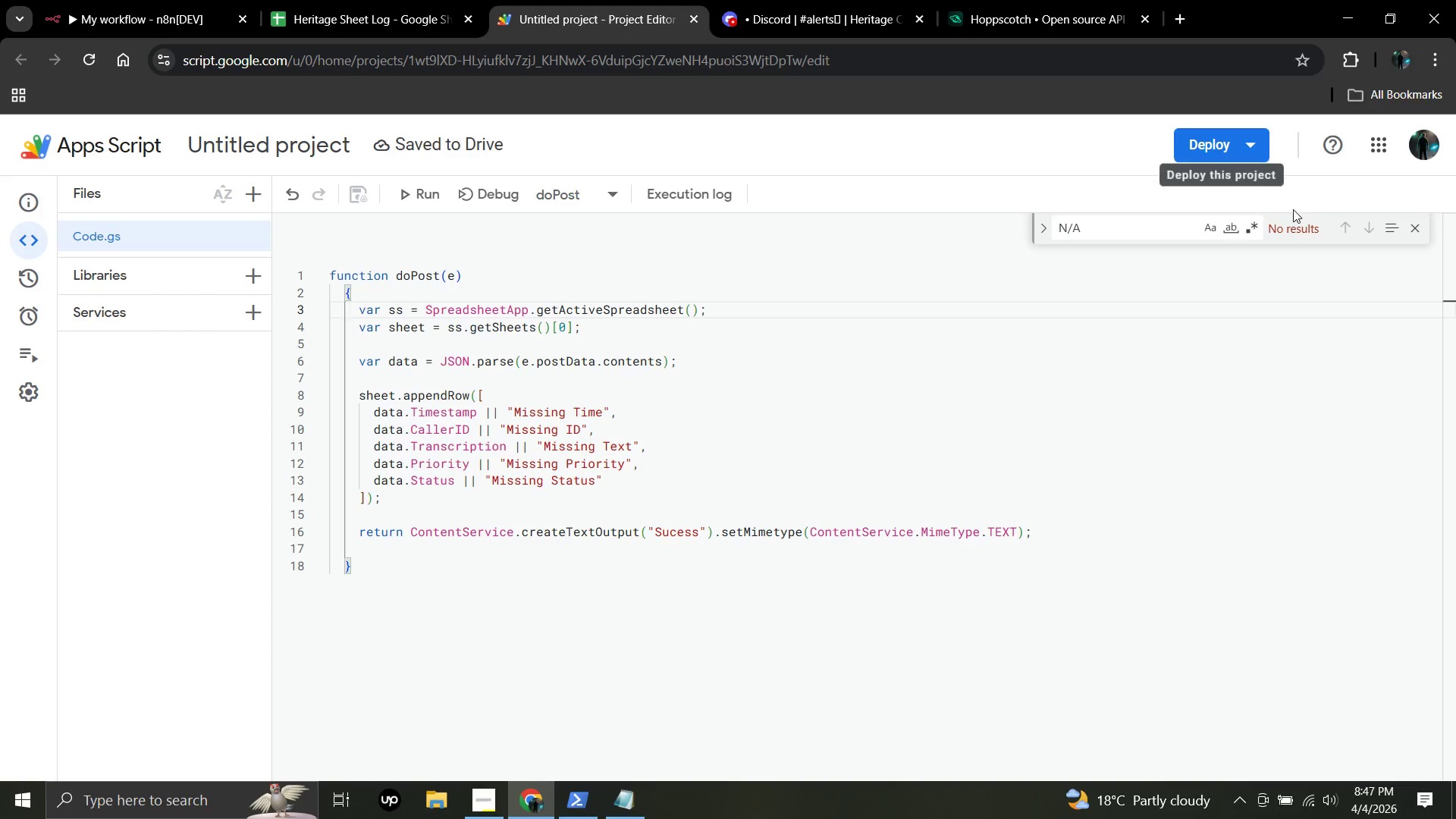 
left_click([1416, 227])
 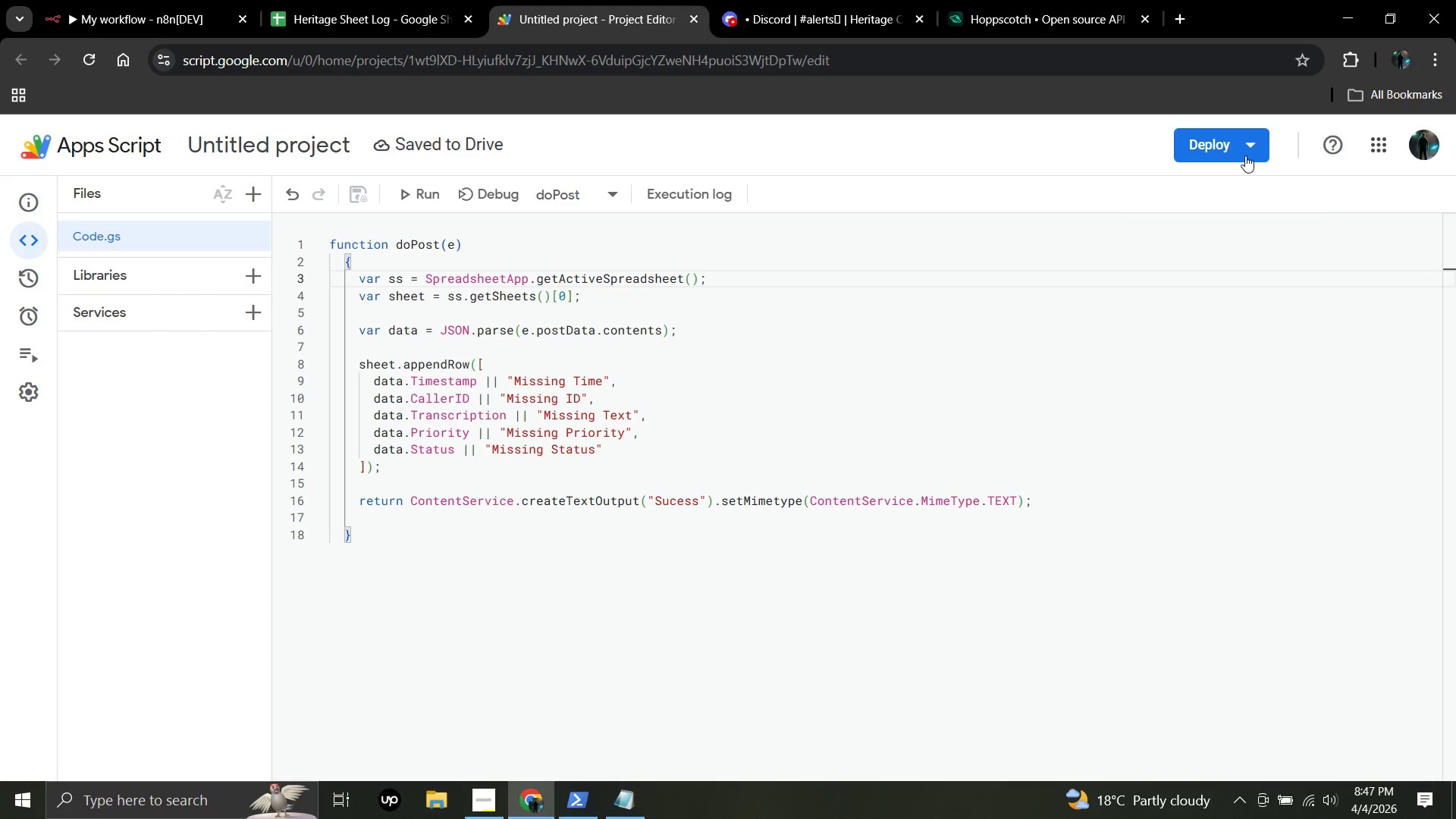 
left_click([1245, 155])
 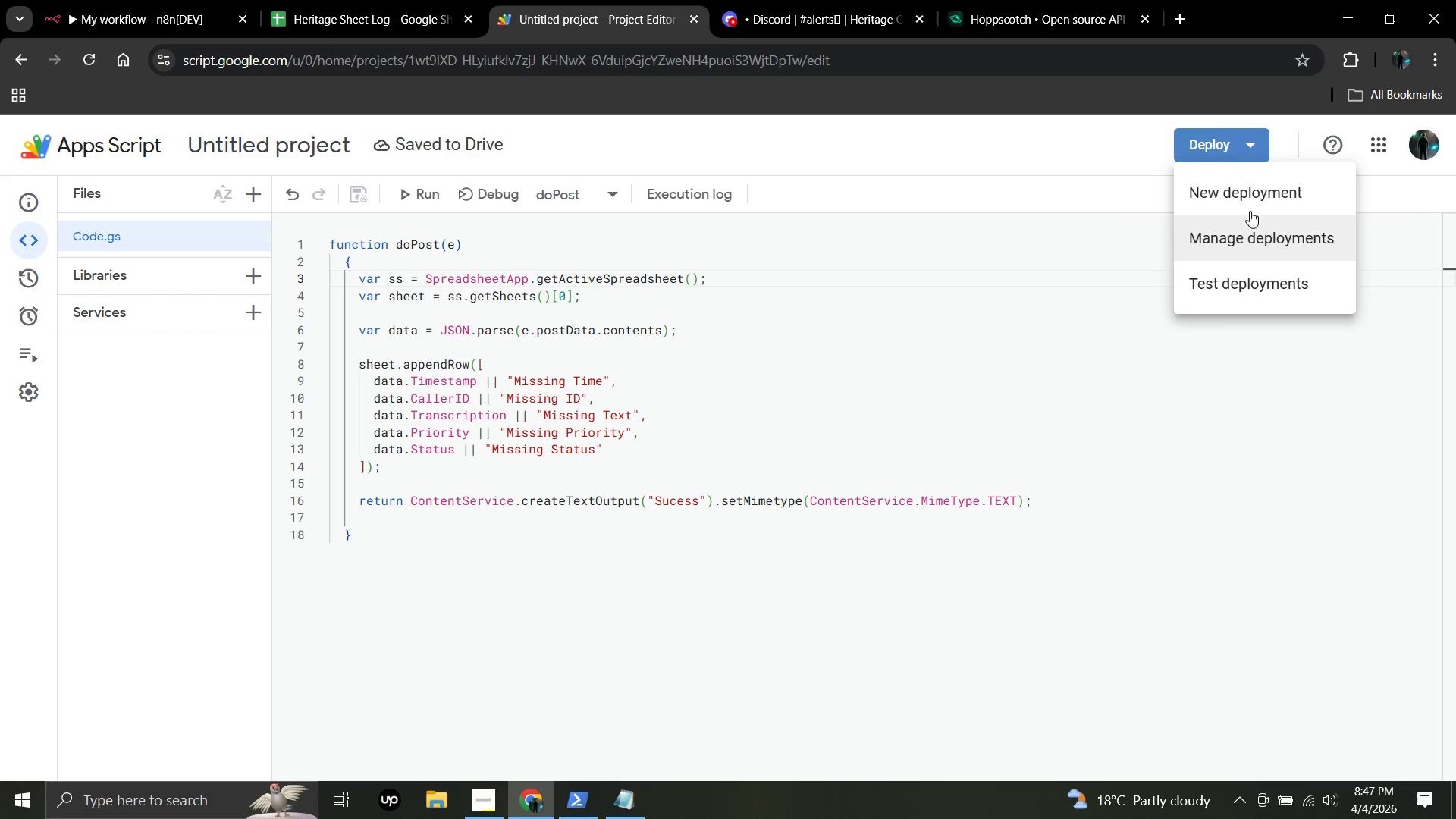 
left_click([1266, 187])
 